 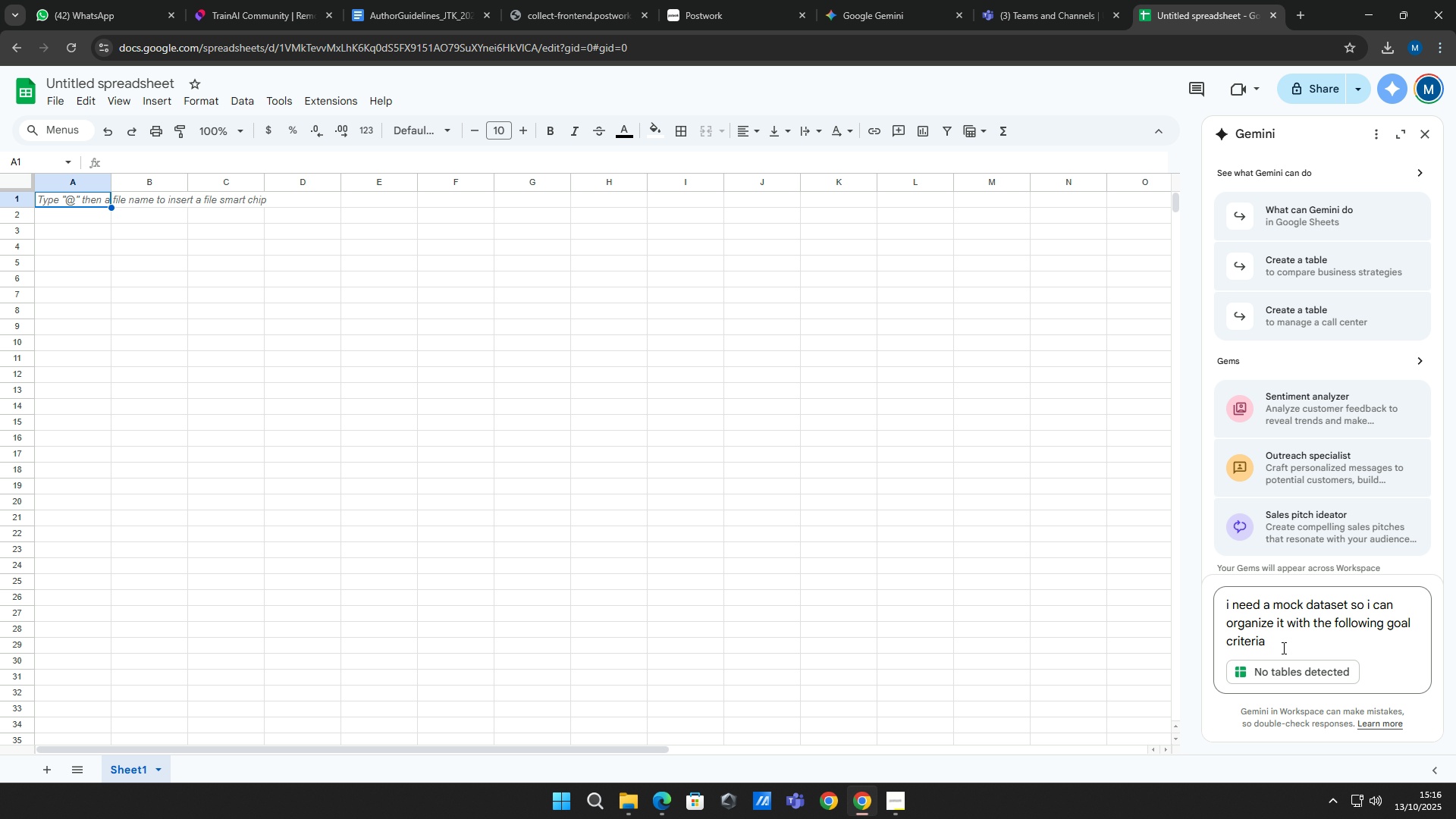 
key(Period)
 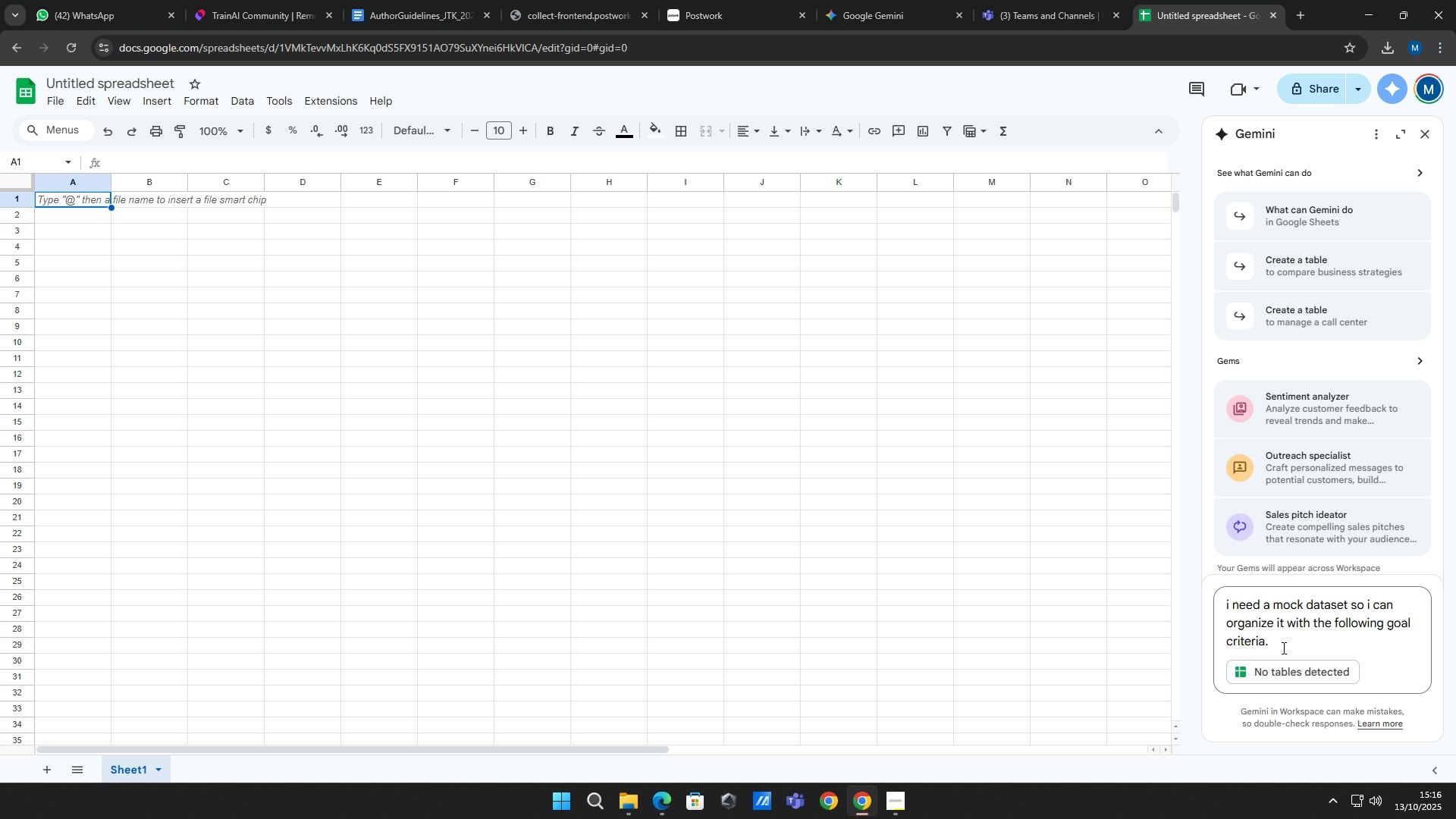 
key(Shift+Enter)
 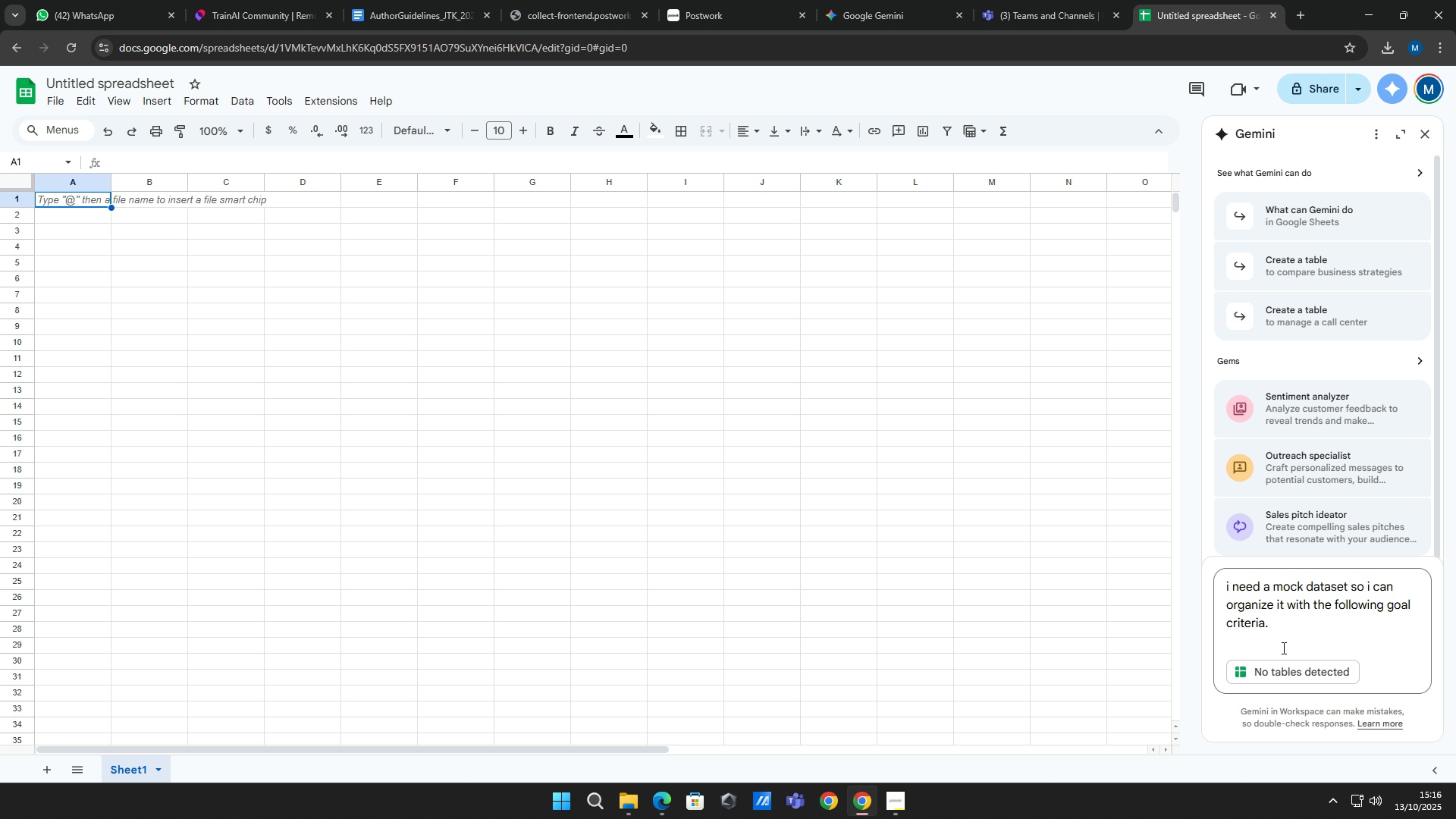 
key(Shift+Enter)
 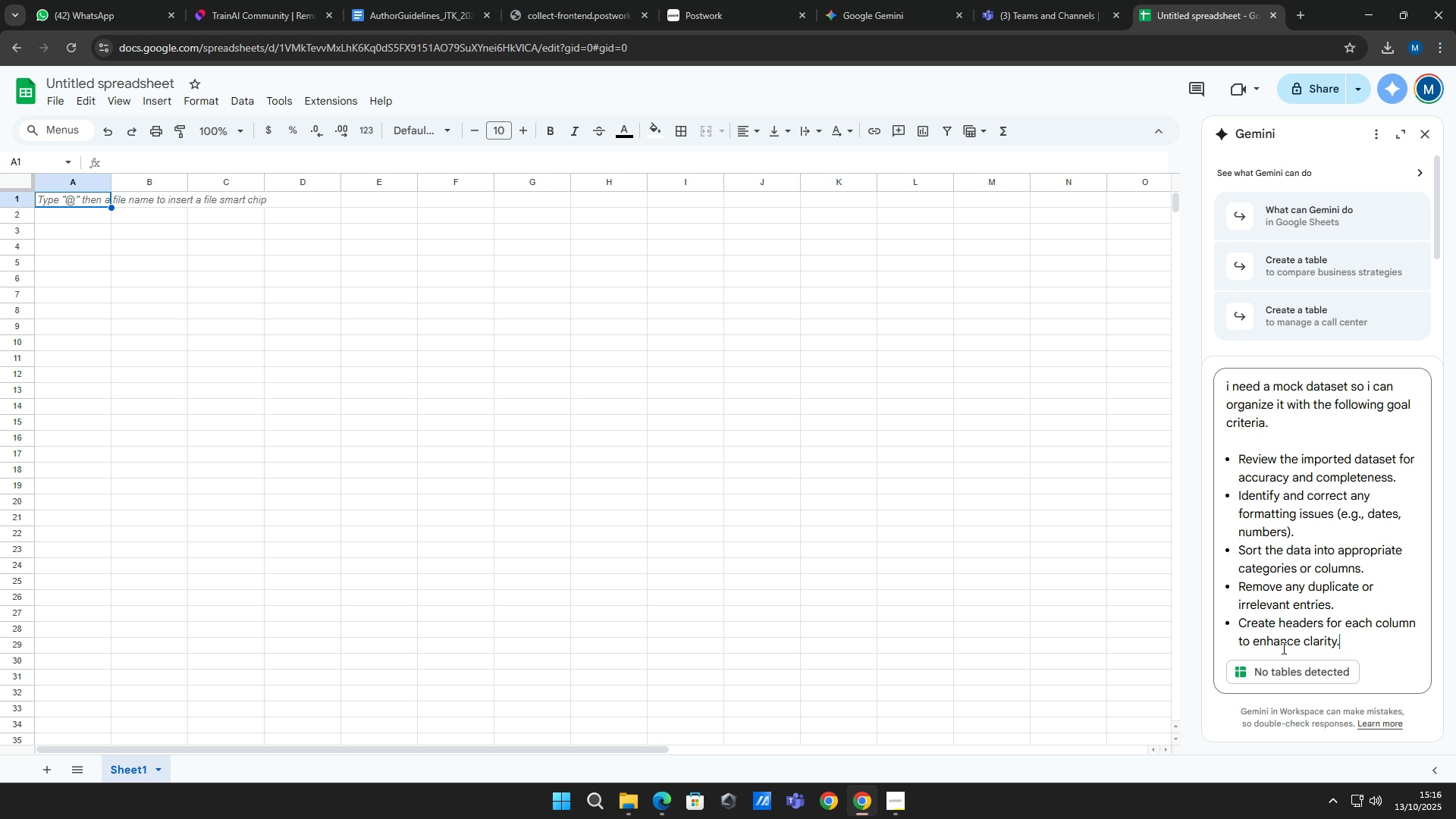 
key(Control+ControlLeft)
 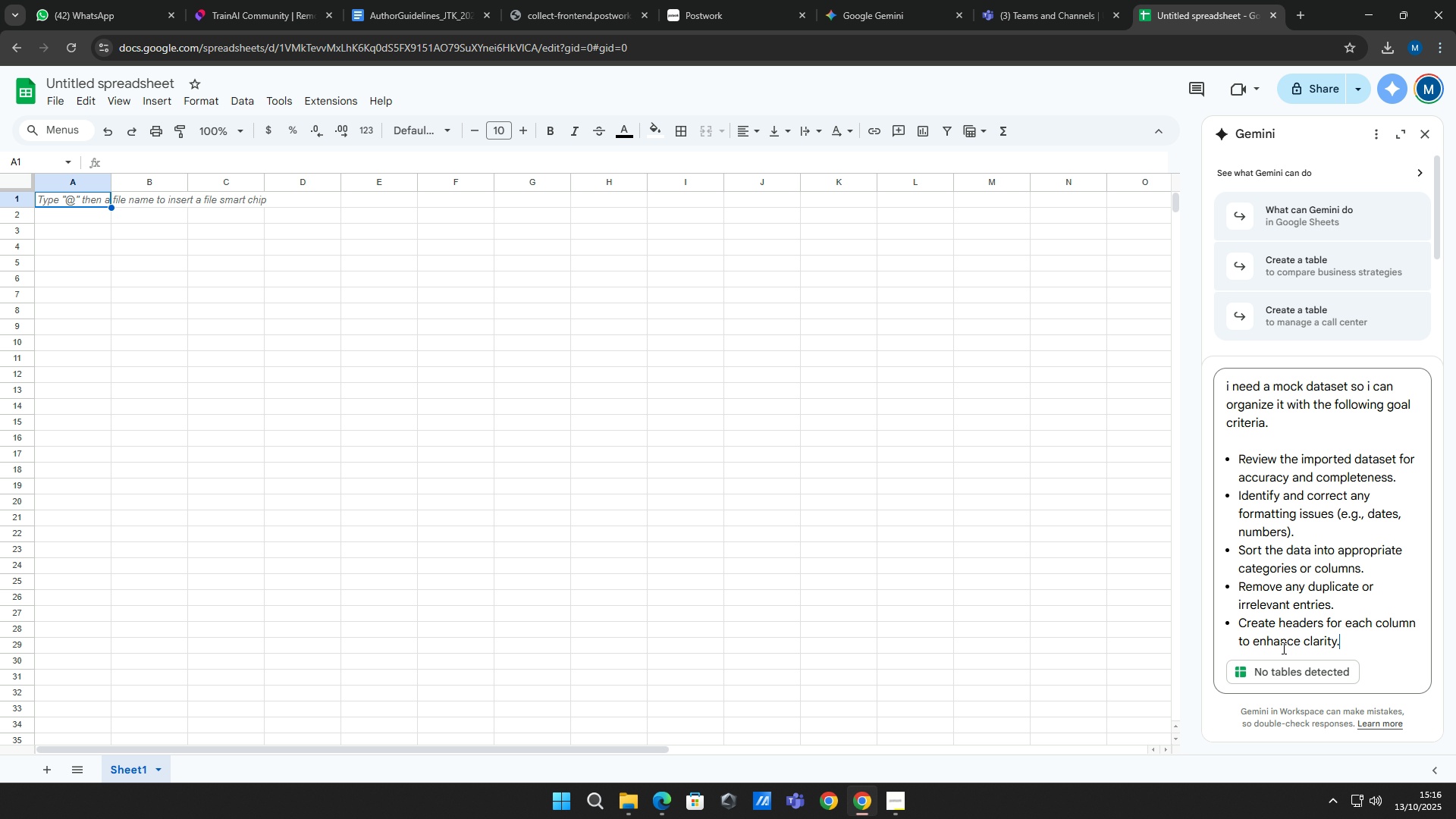 
key(Control+V)
 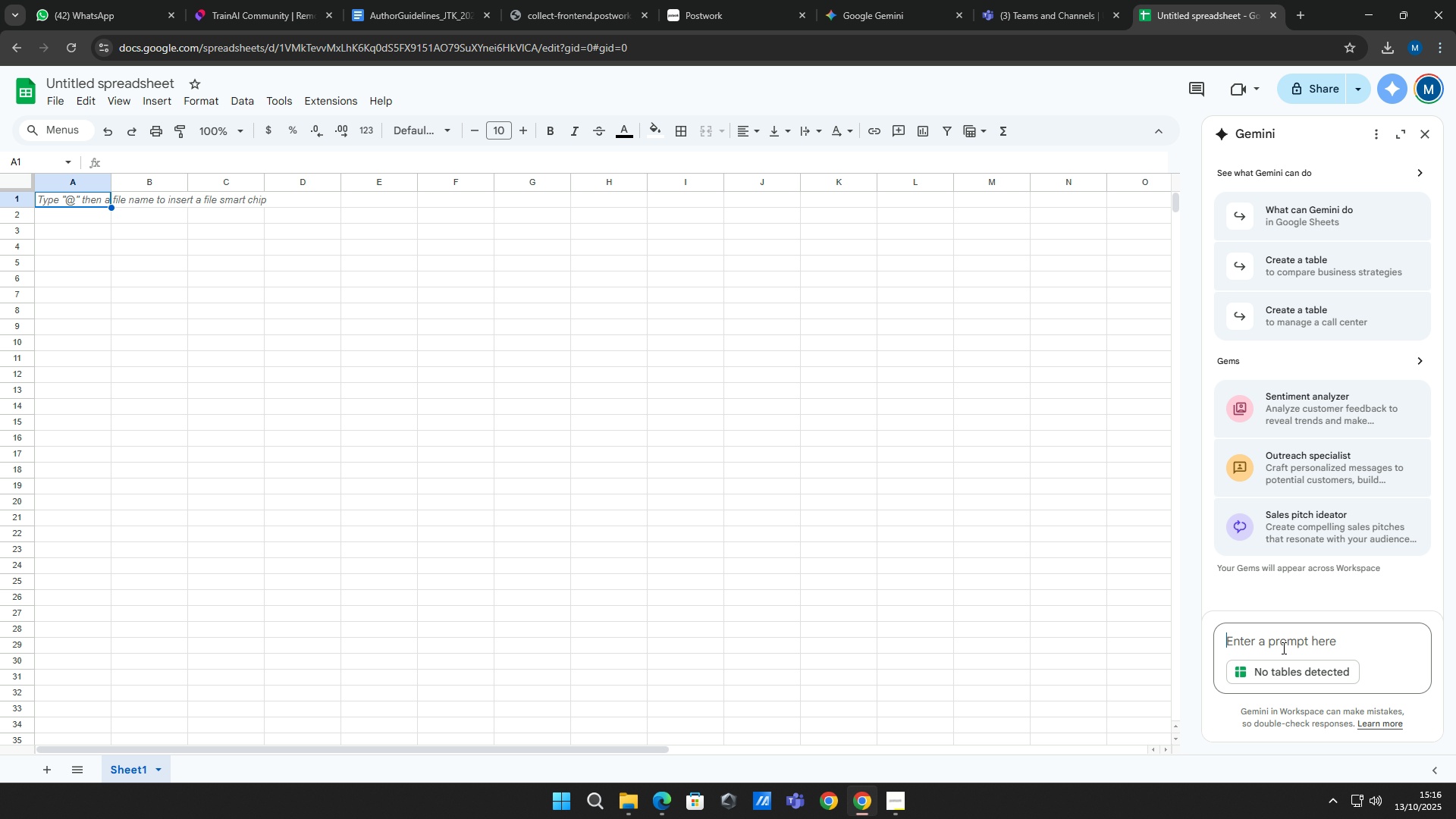 
key(Enter)
 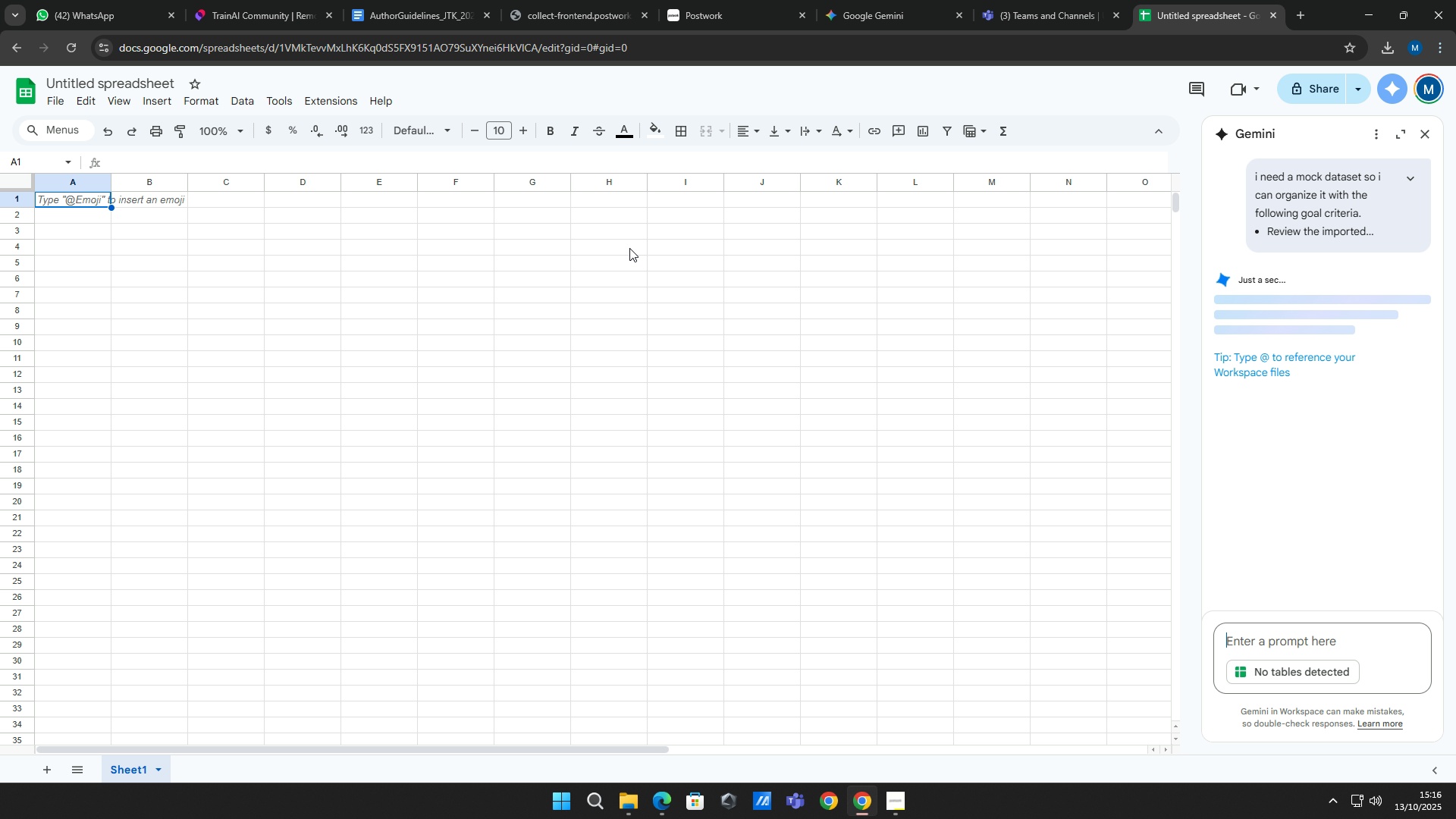 
wait(9.14)
 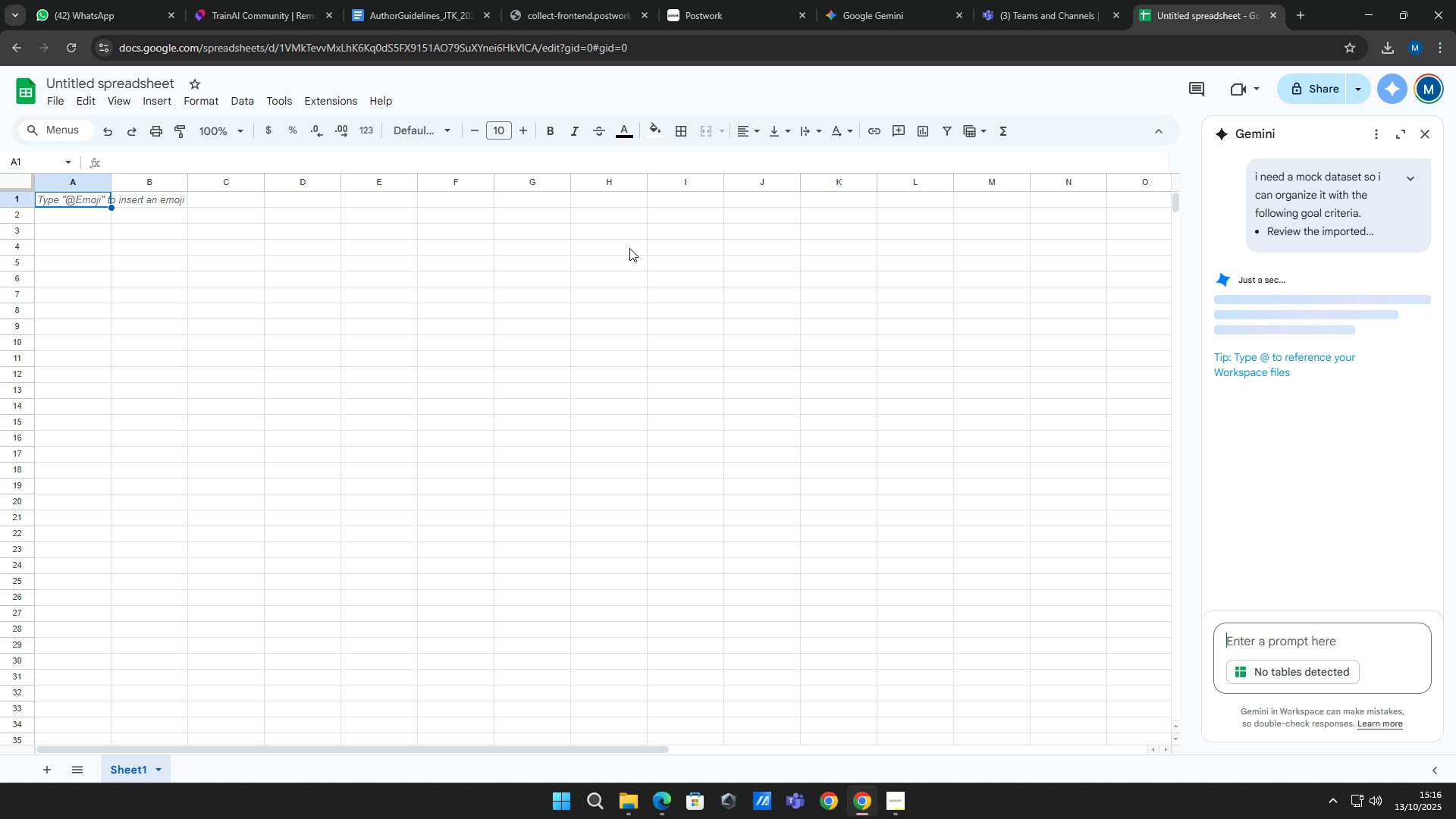 
scroll: coordinate [1285, 477], scroll_direction: up, amount: 10.0
 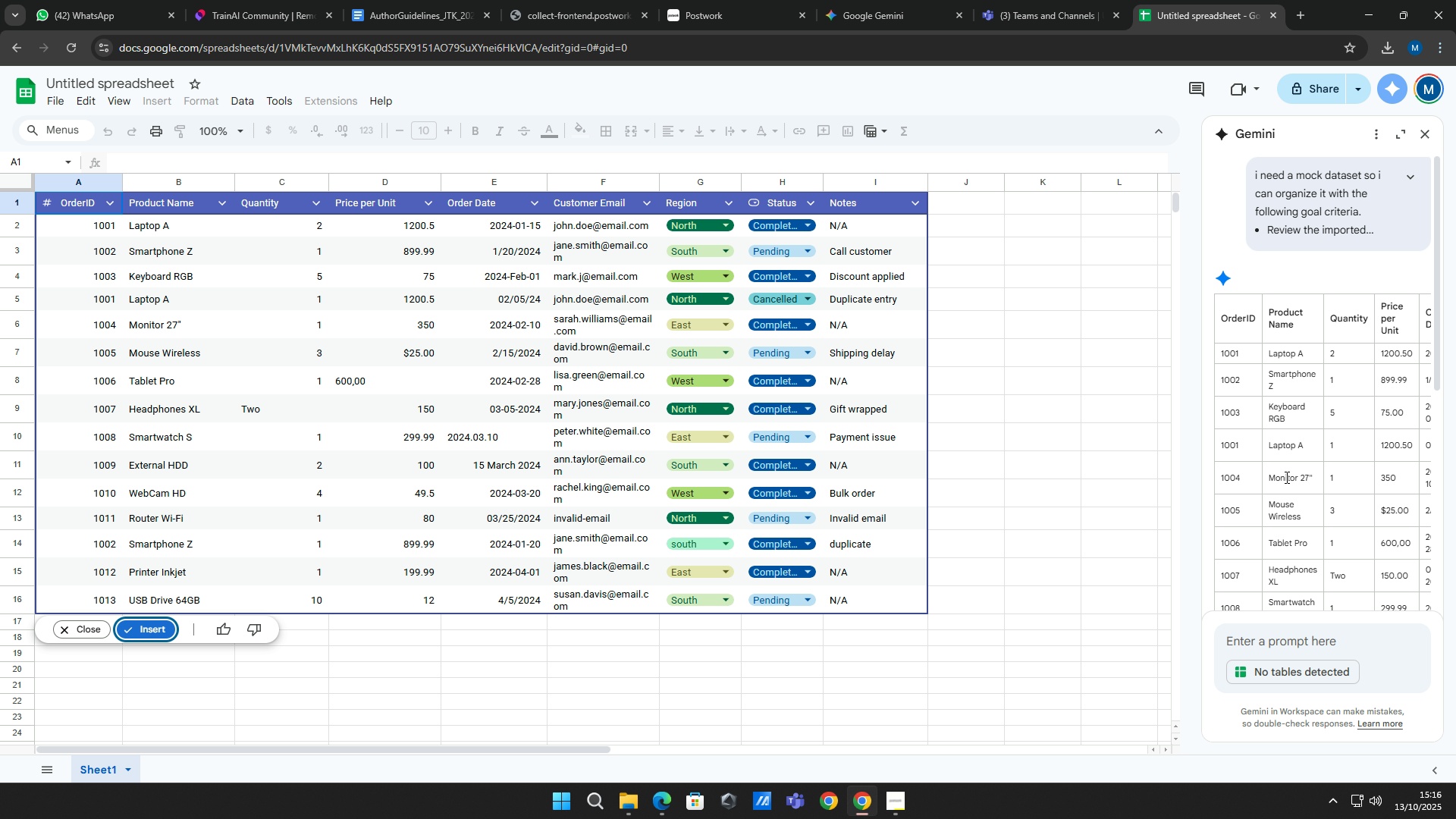 
scroll: coordinate [1285, 477], scroll_direction: down, amount: 6.0
 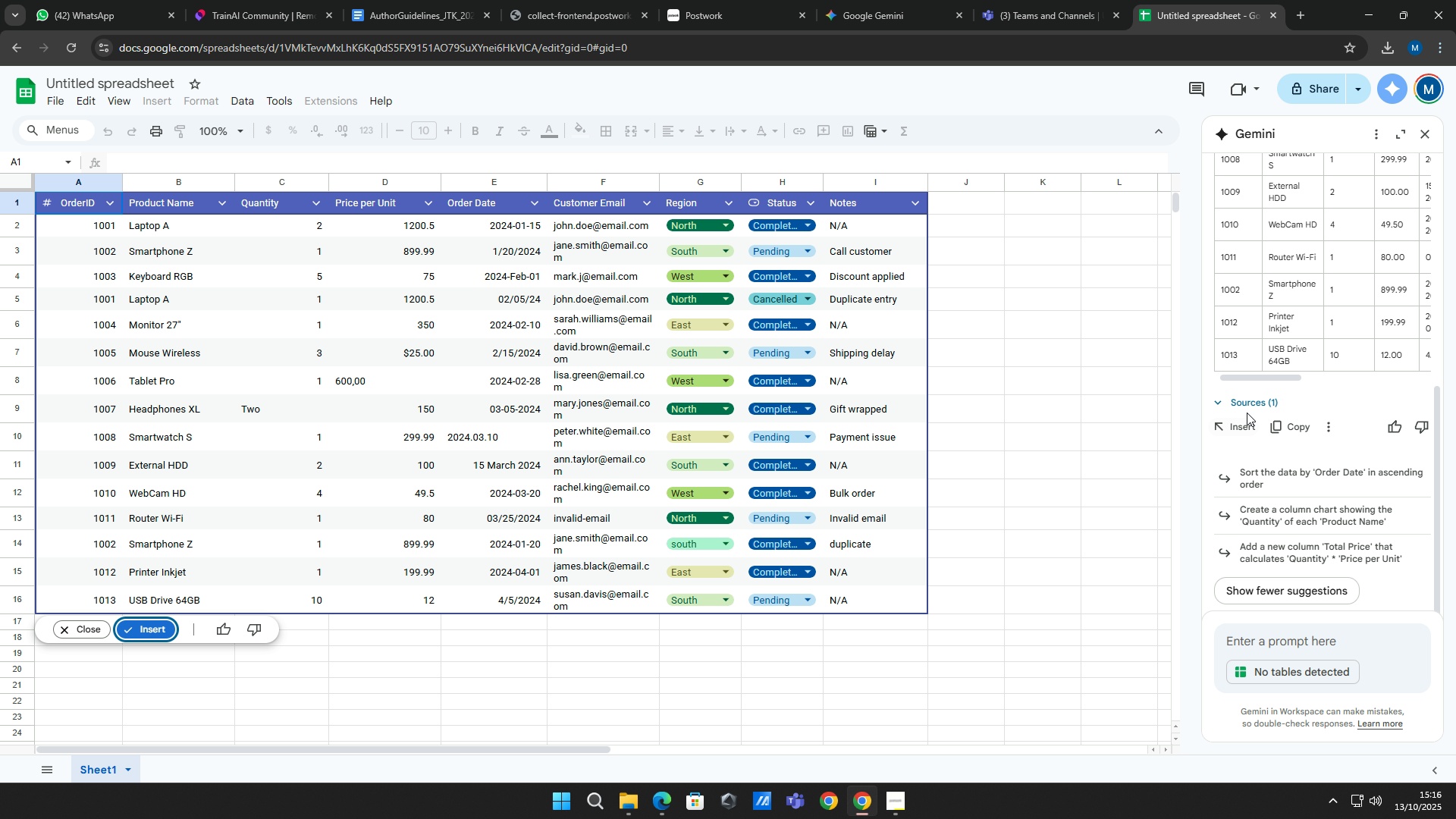 
left_click([1228, 396])
 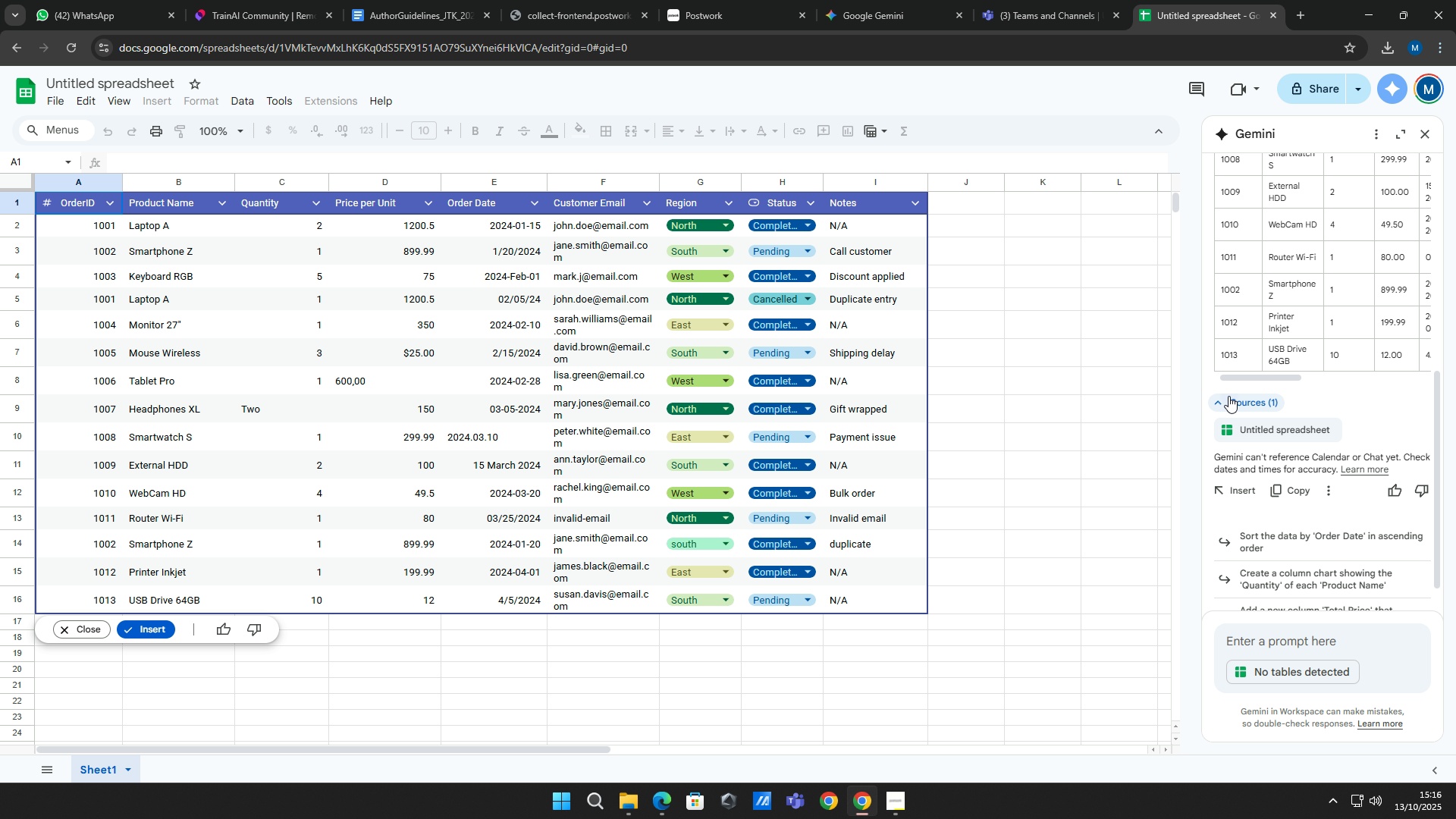 
left_click([1228, 396])
 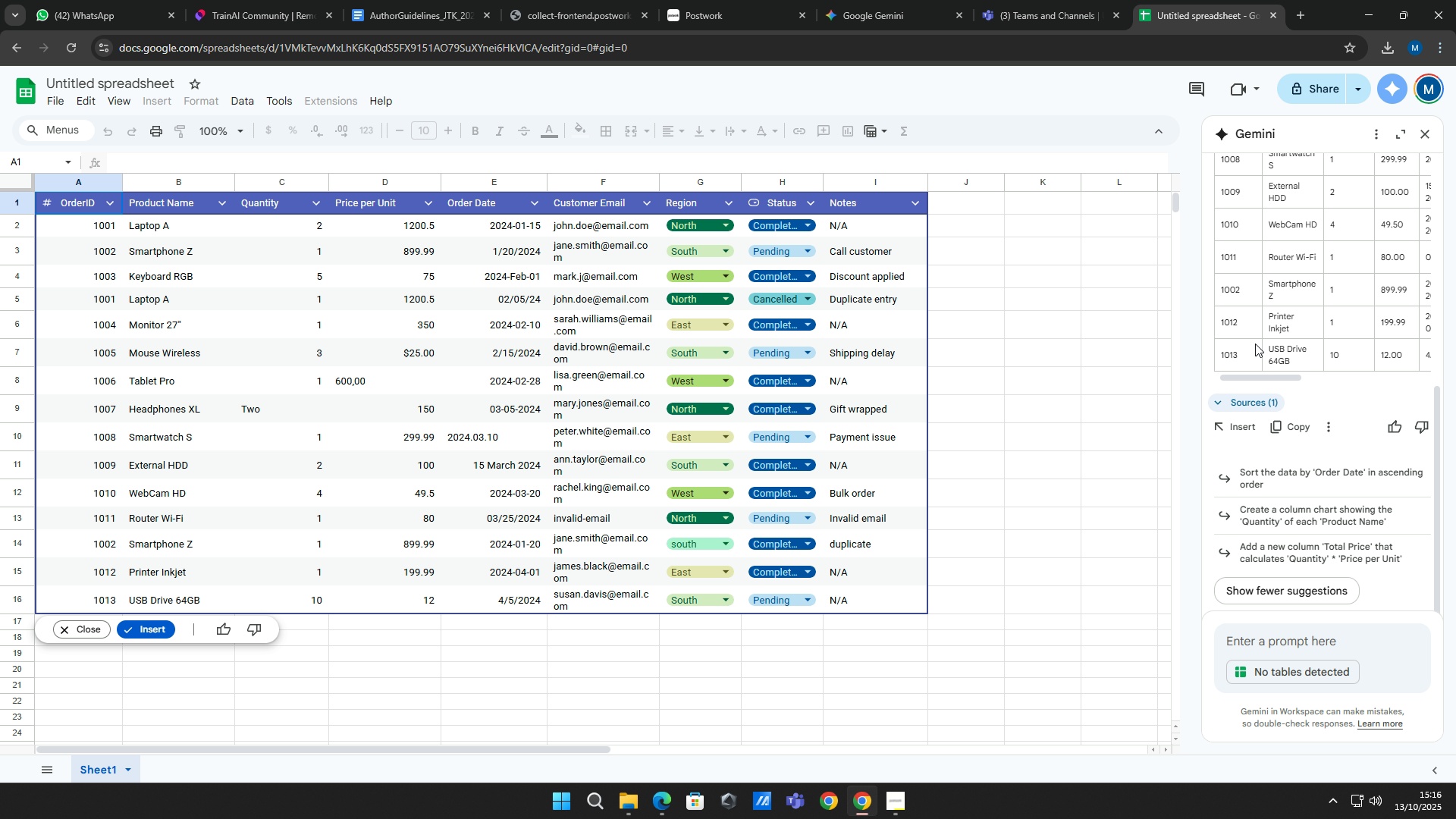 
scroll: coordinate [1345, 273], scroll_direction: up, amount: 10.0
 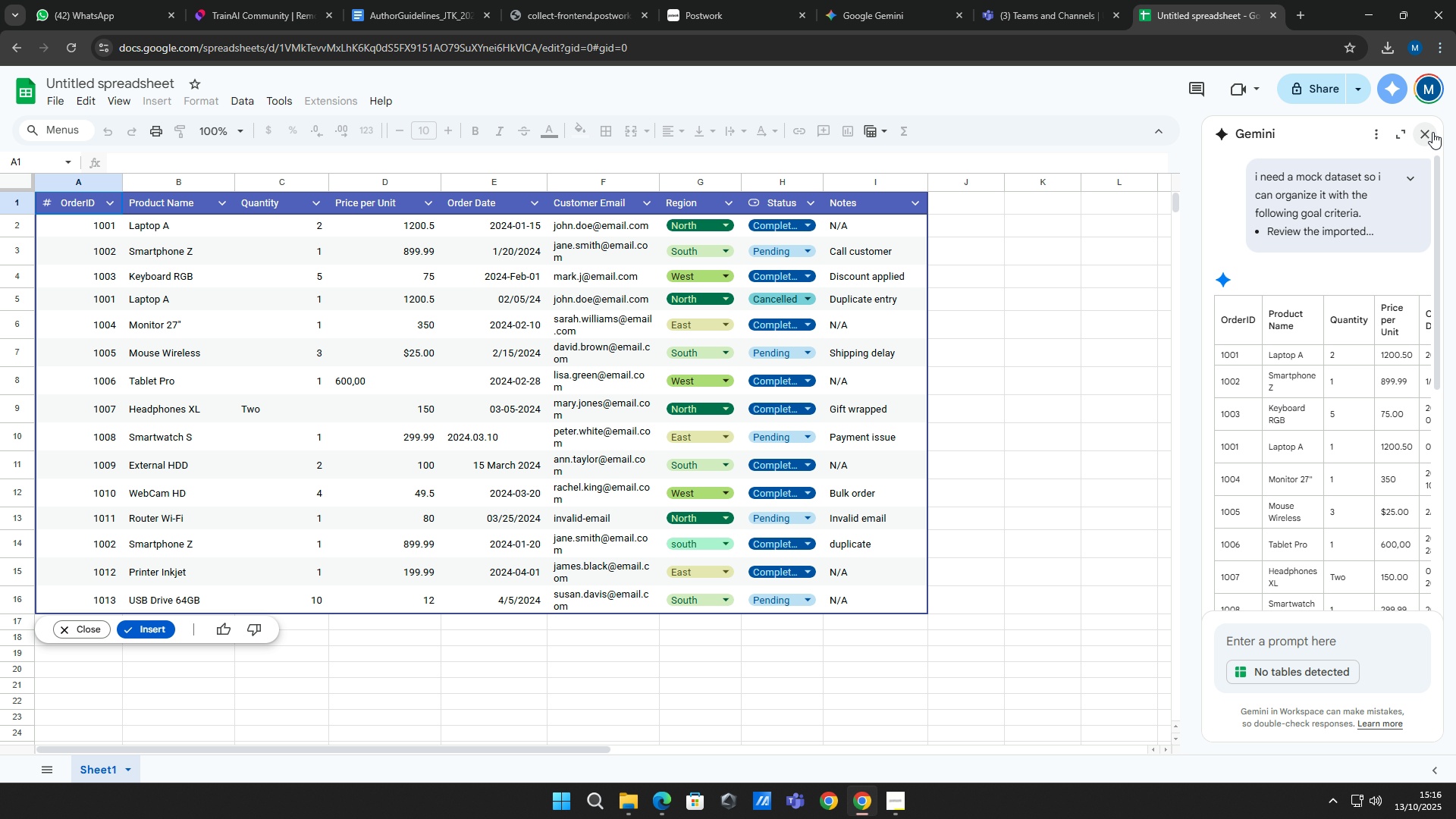 
left_click([1427, 133])
 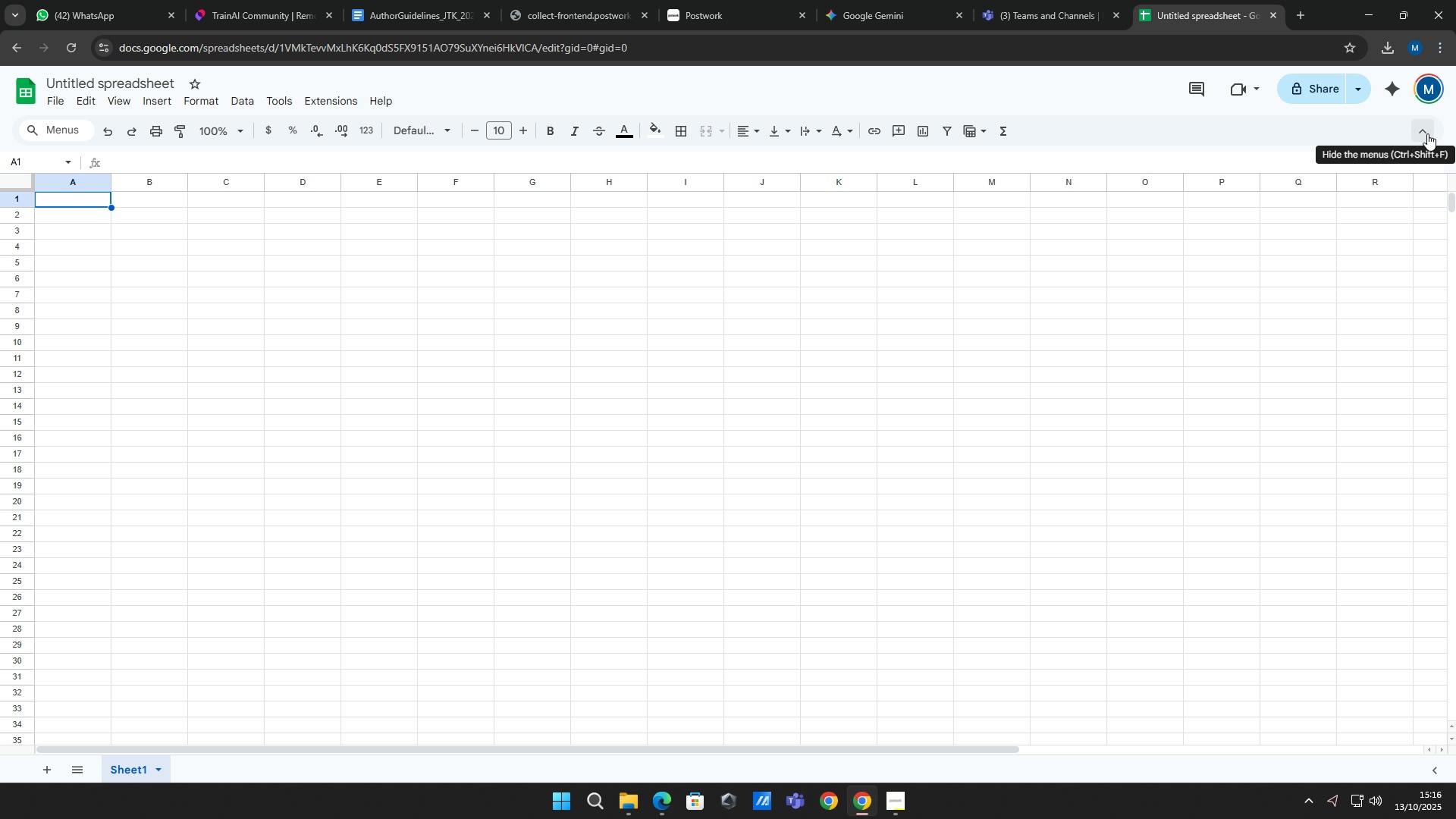 
scroll: coordinate [833, 266], scroll_direction: up, amount: 6.0
 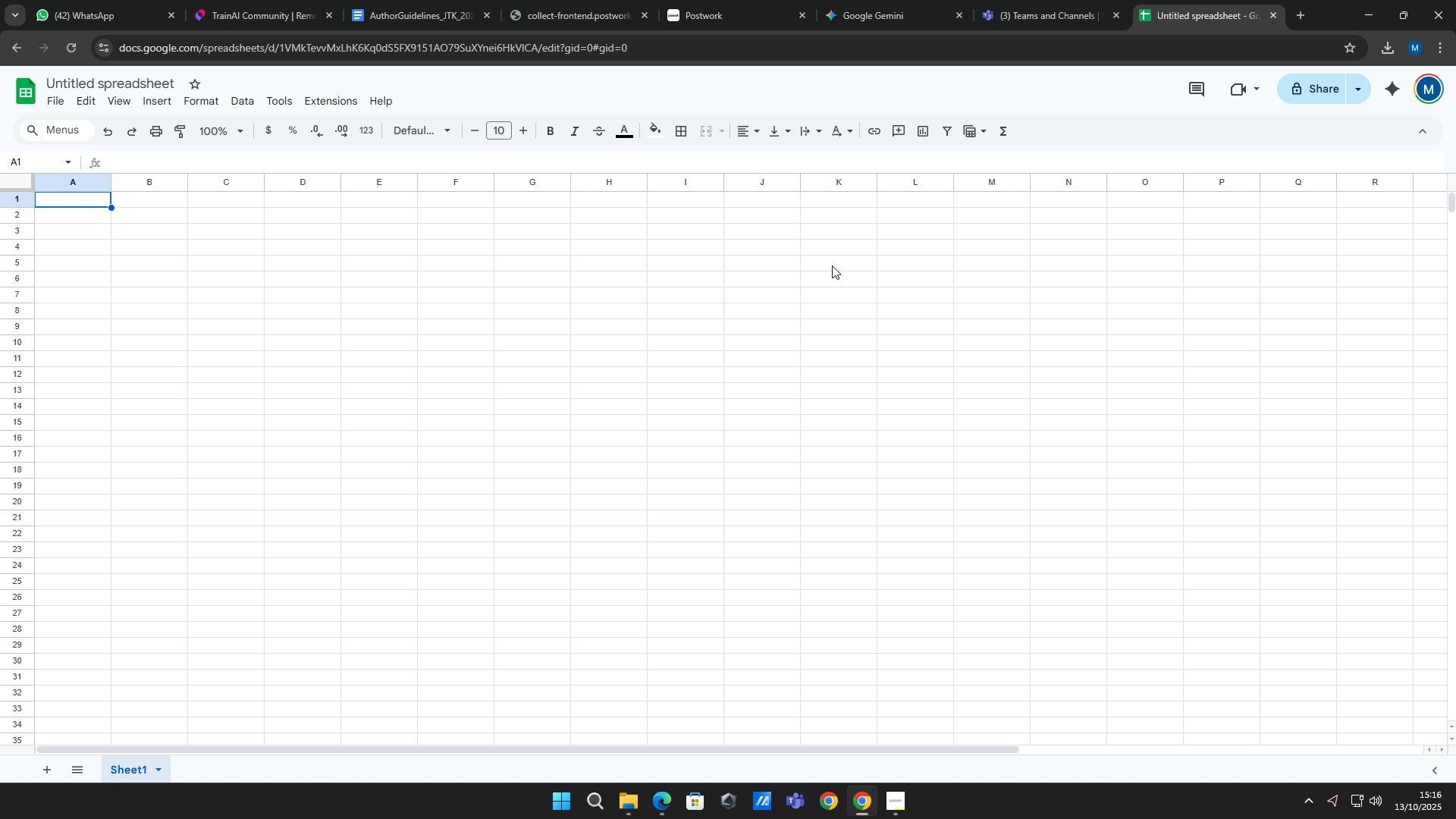 
key(Control+ControlLeft)
 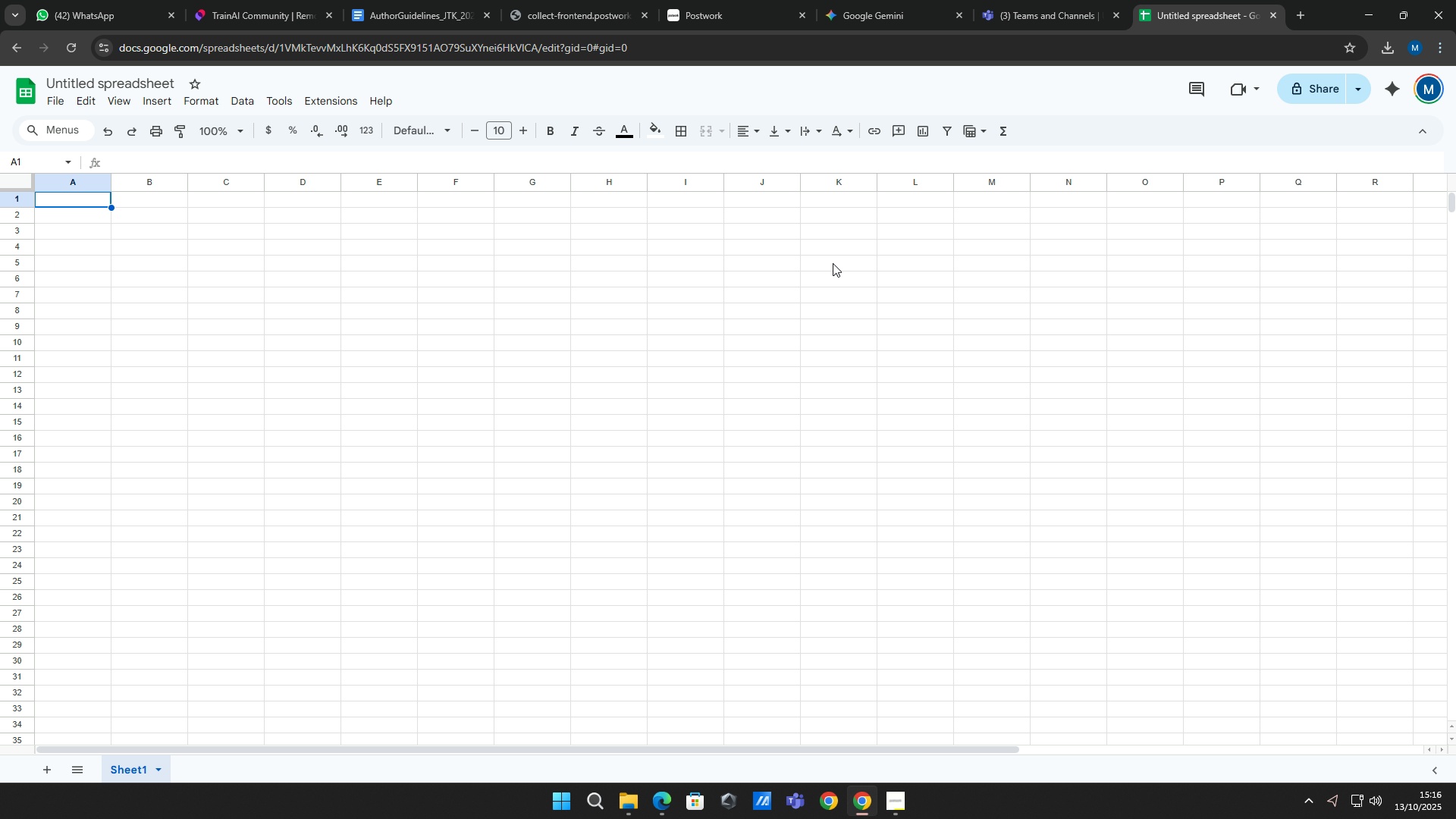 
key(Control+Z)
 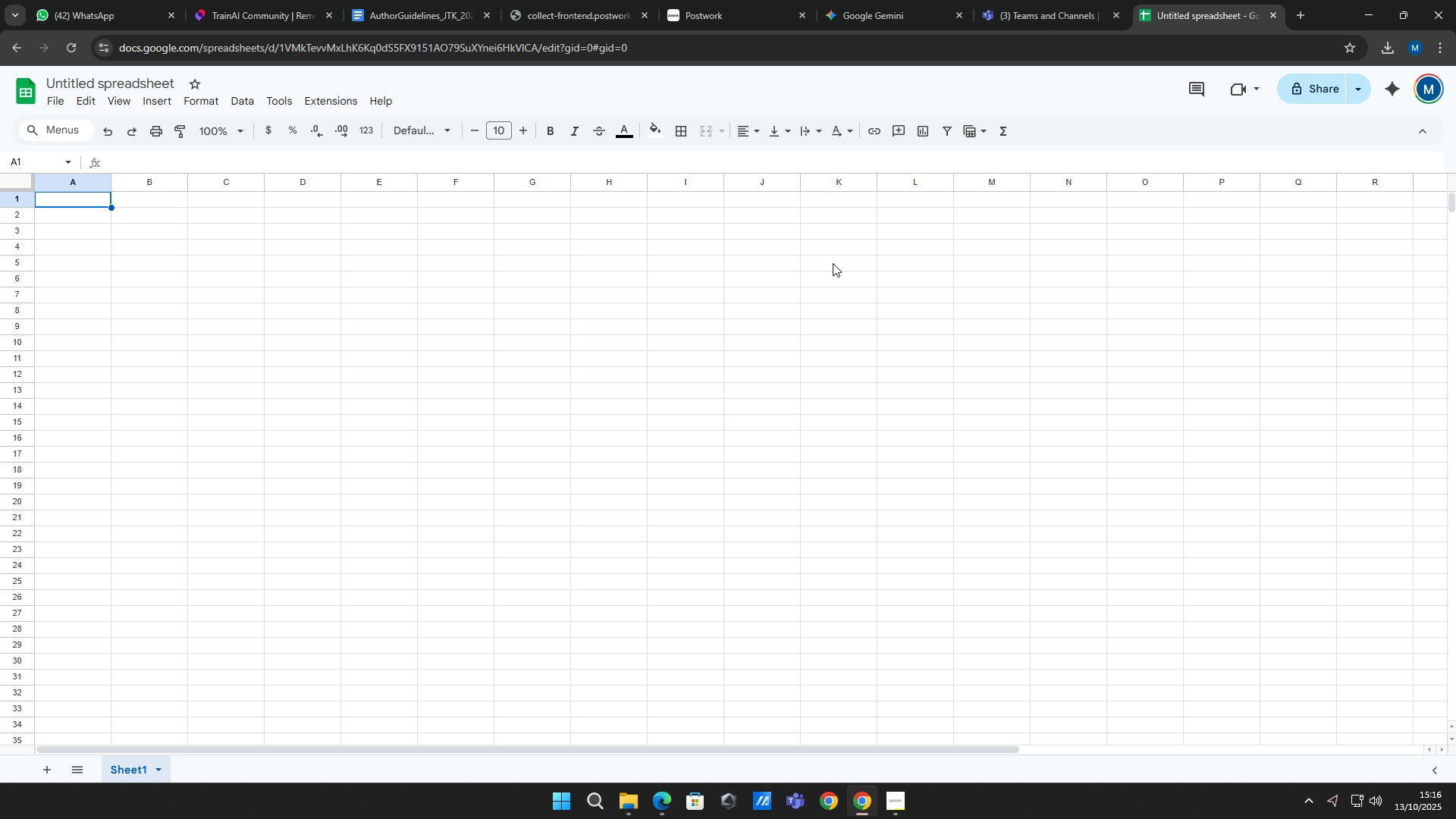 
left_click([833, 263])
 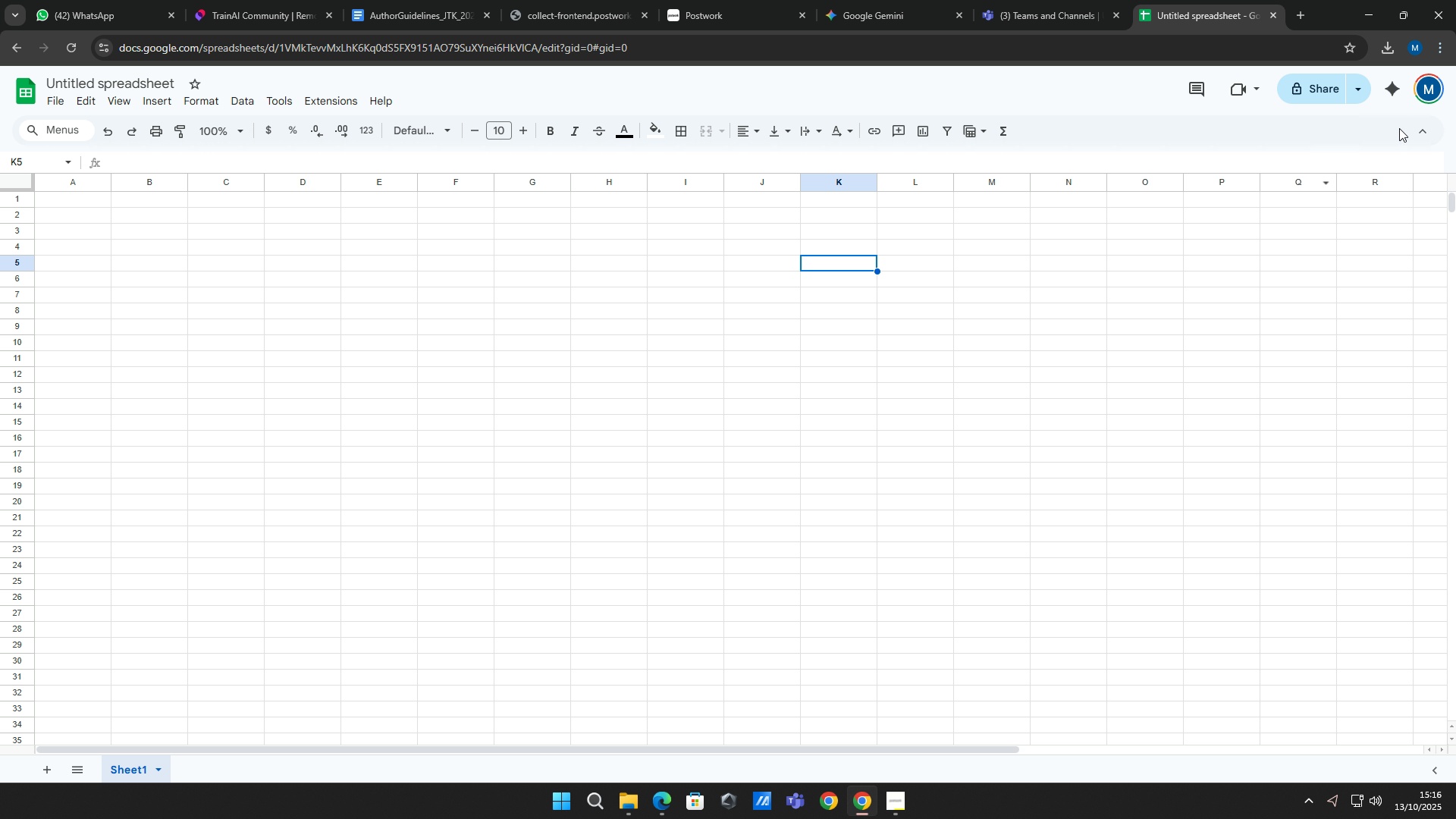 
left_click([1389, 92])
 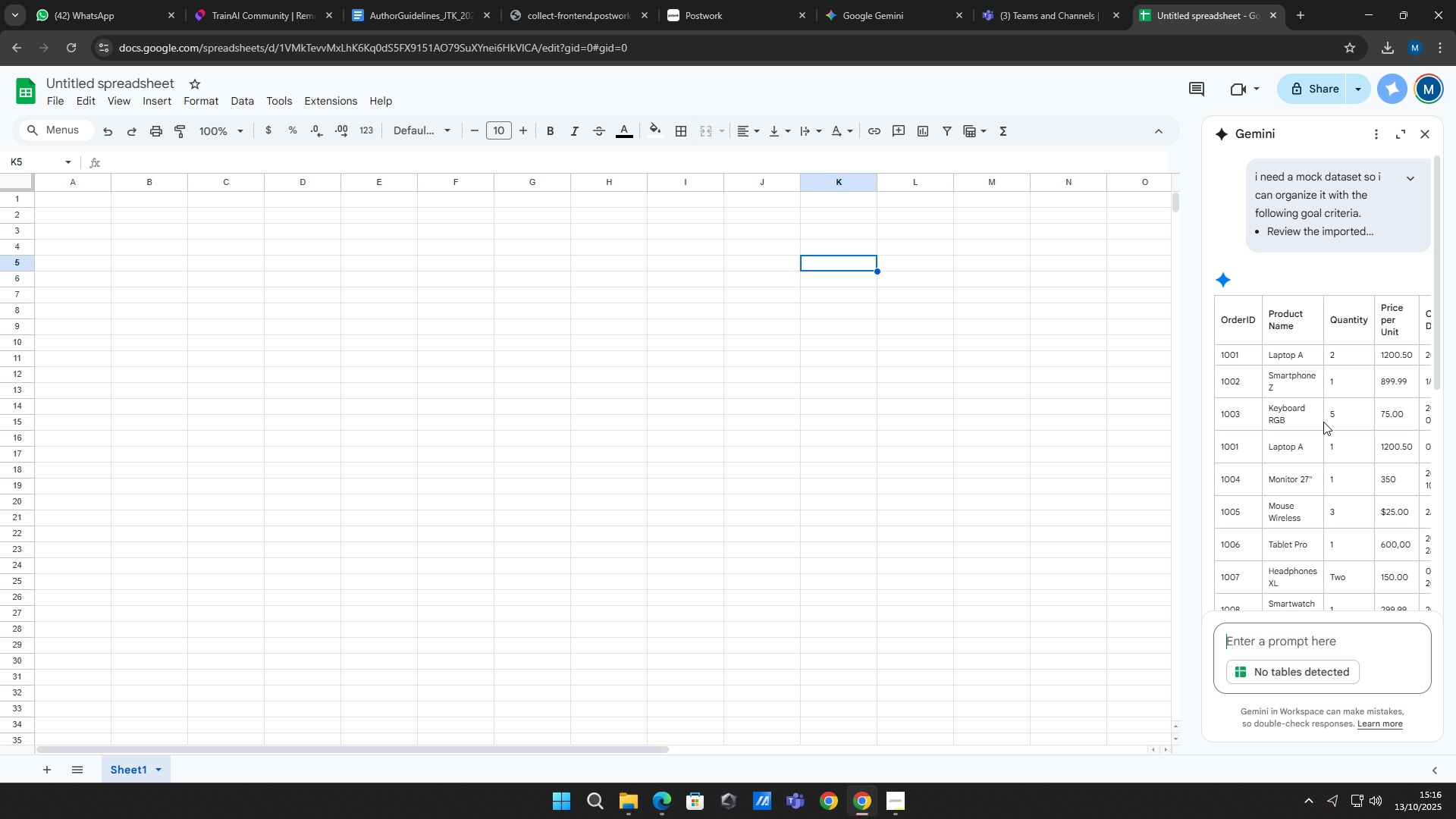 
scroll: coordinate [1323, 422], scroll_direction: down, amount: 10.0
 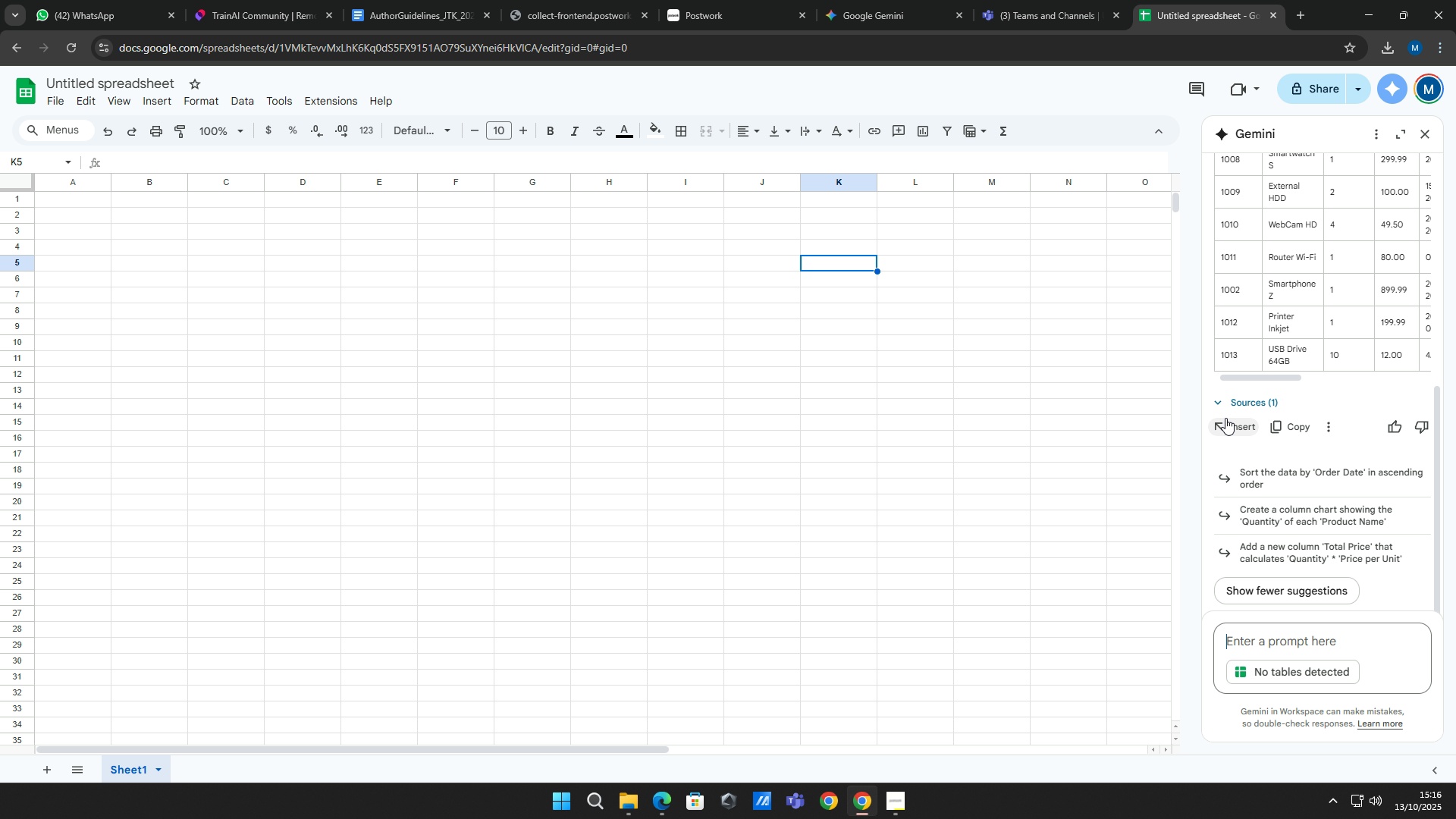 
left_click([1225, 418])
 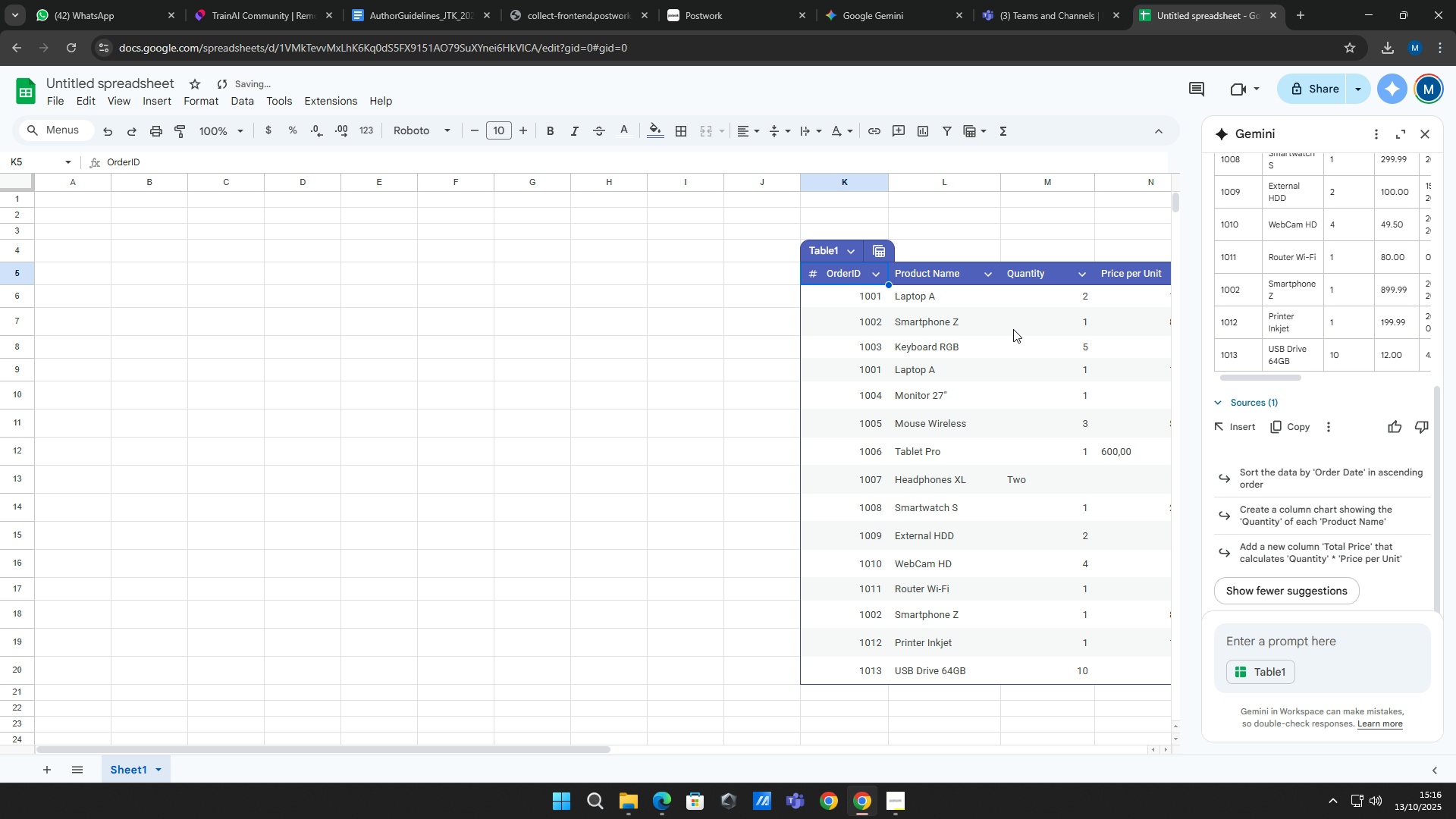 
left_click([999, 231])
 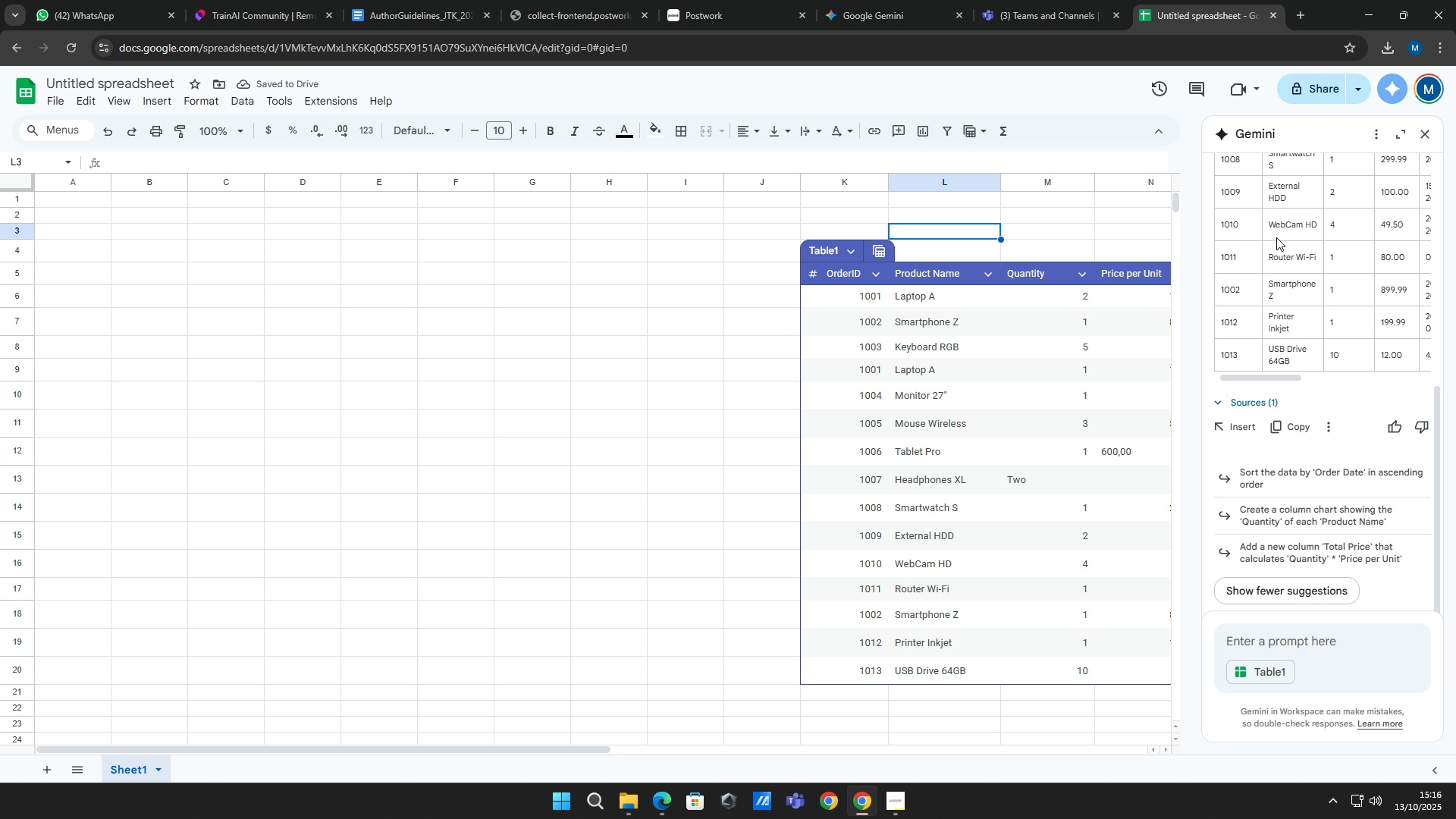 
left_click([1432, 136])
 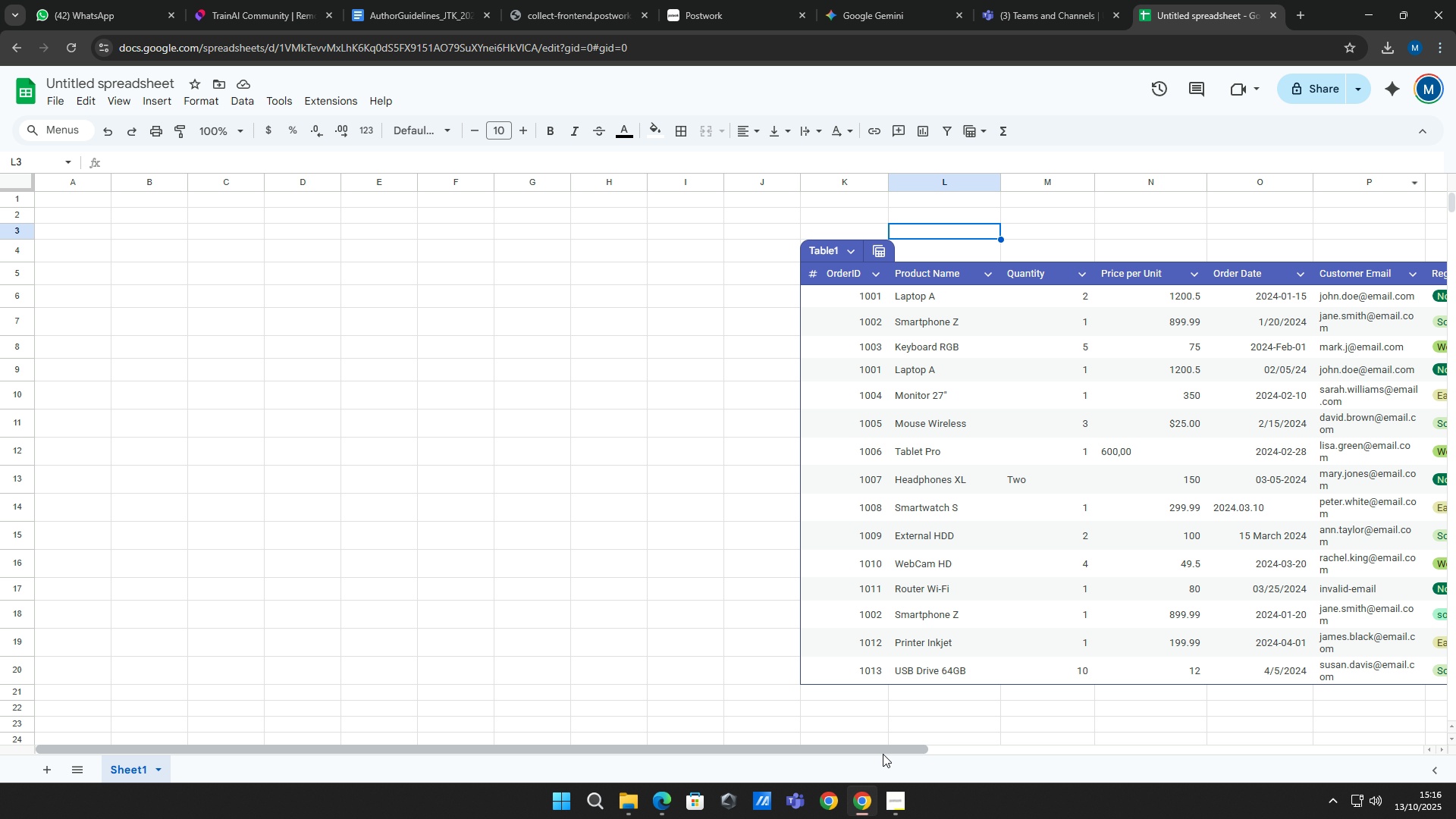 
left_click_drag(start_coordinate=[886, 750], to_coordinate=[1222, 743])
 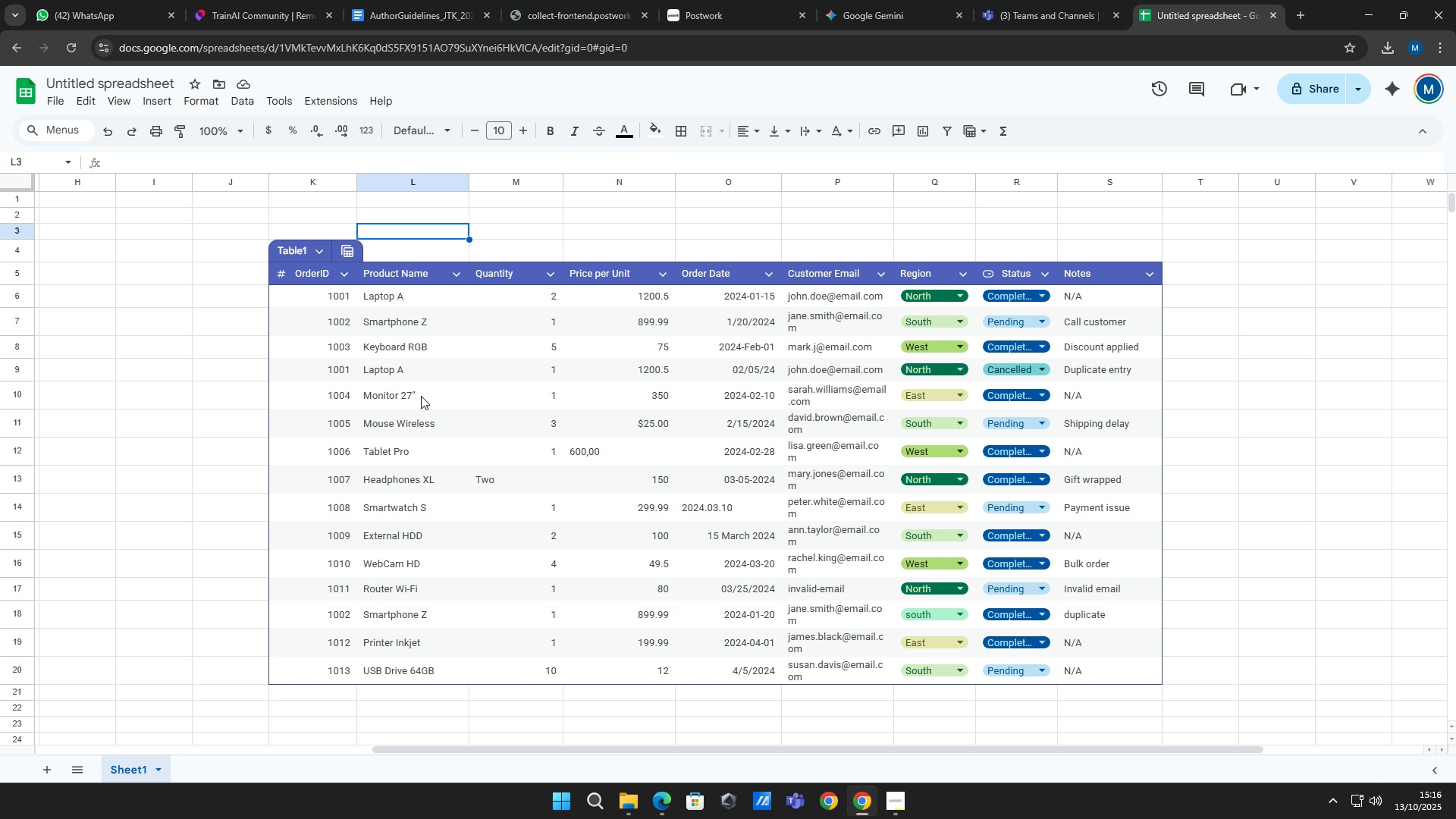 
wait(5.25)
 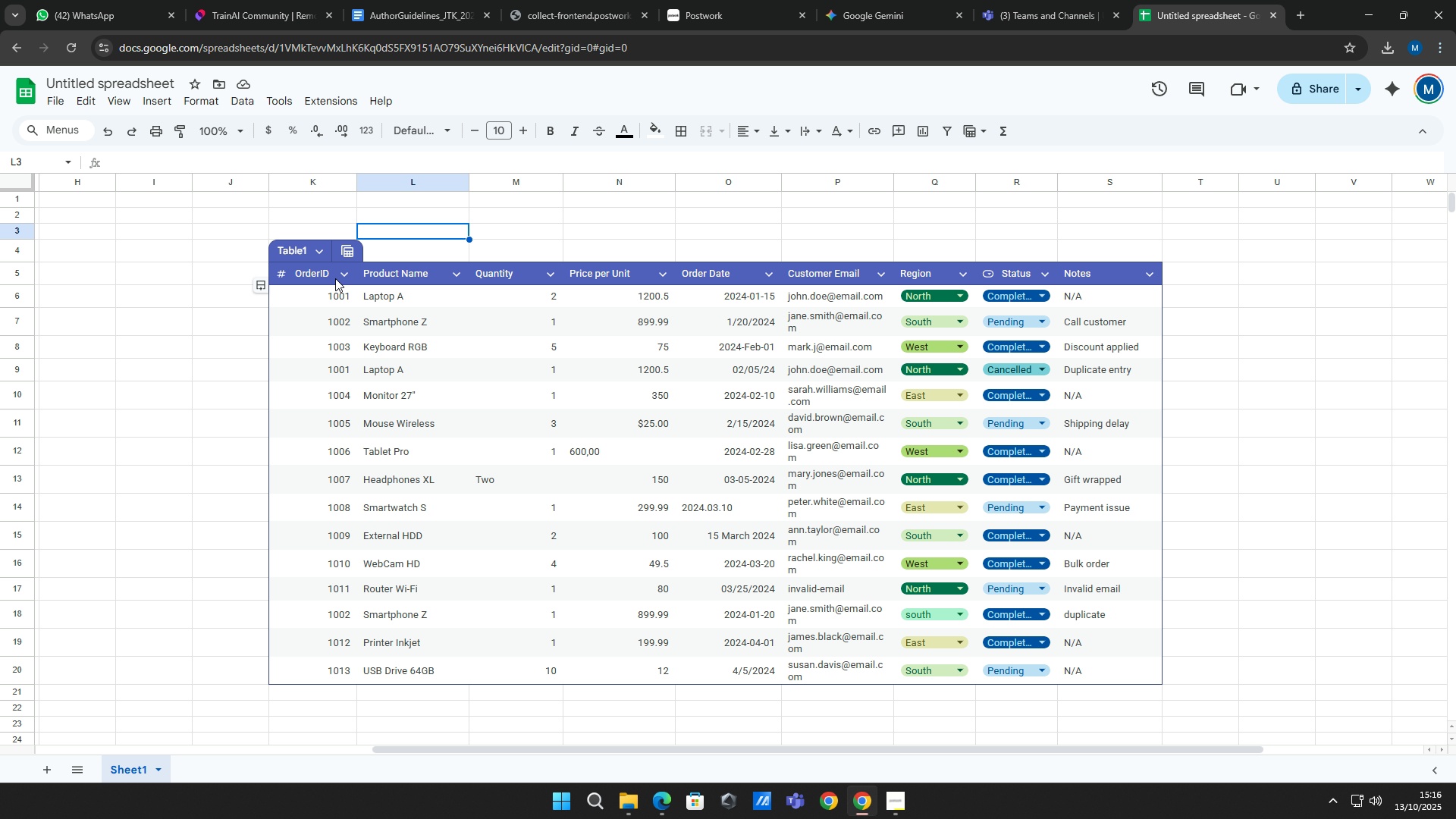 
left_click([555, 271])
 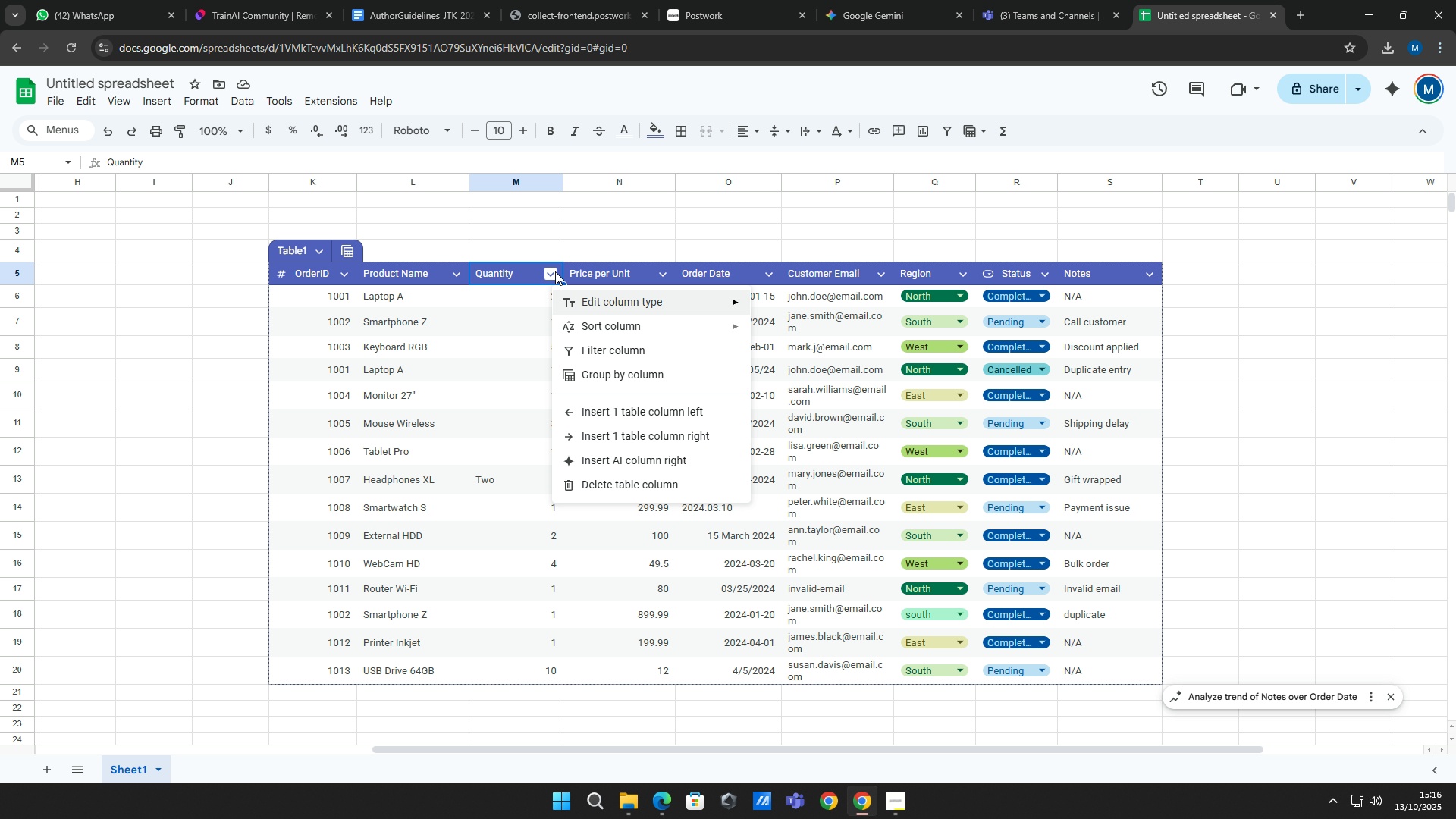 
left_click([555, 271])
 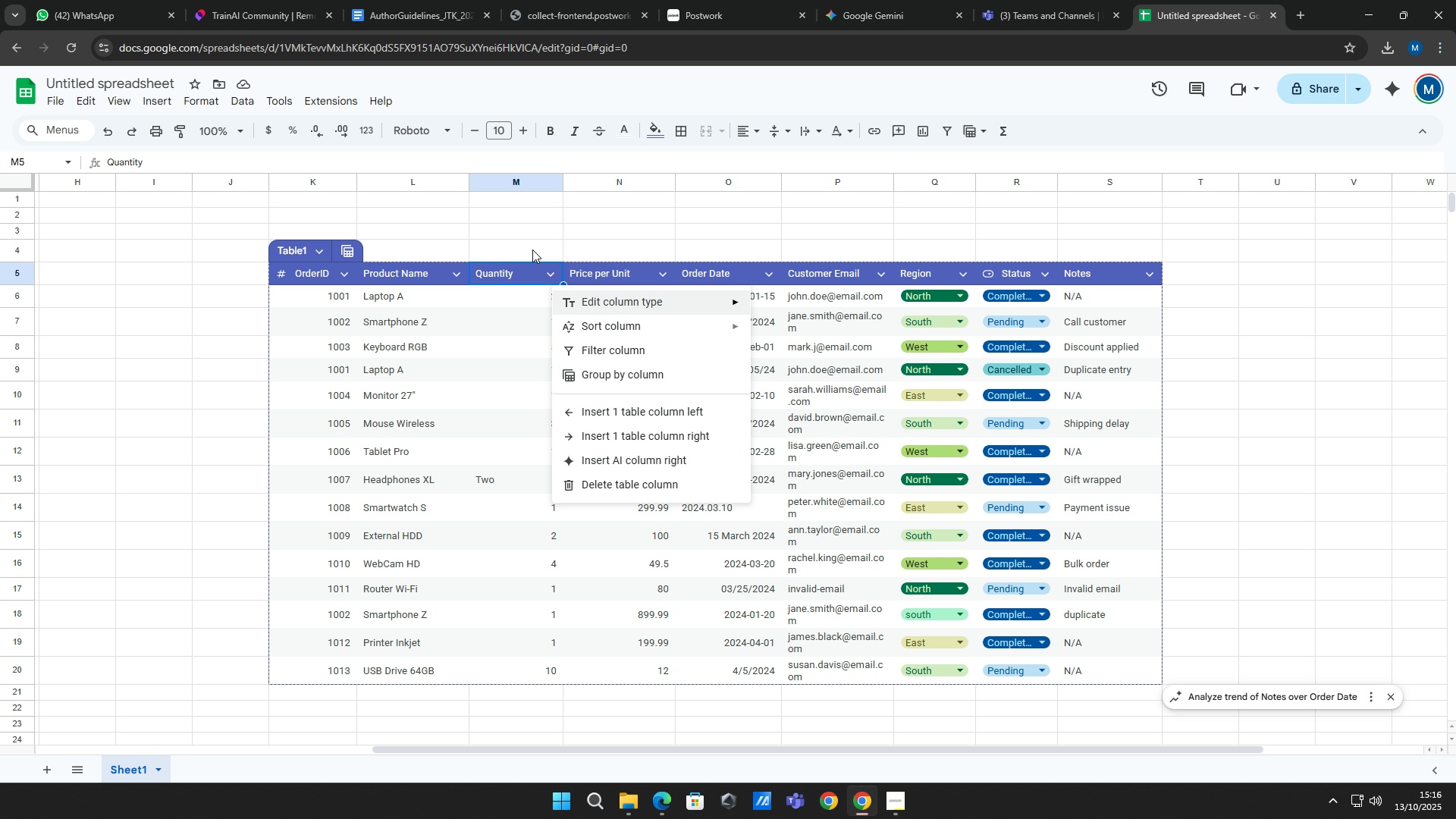 
left_click([532, 237])
 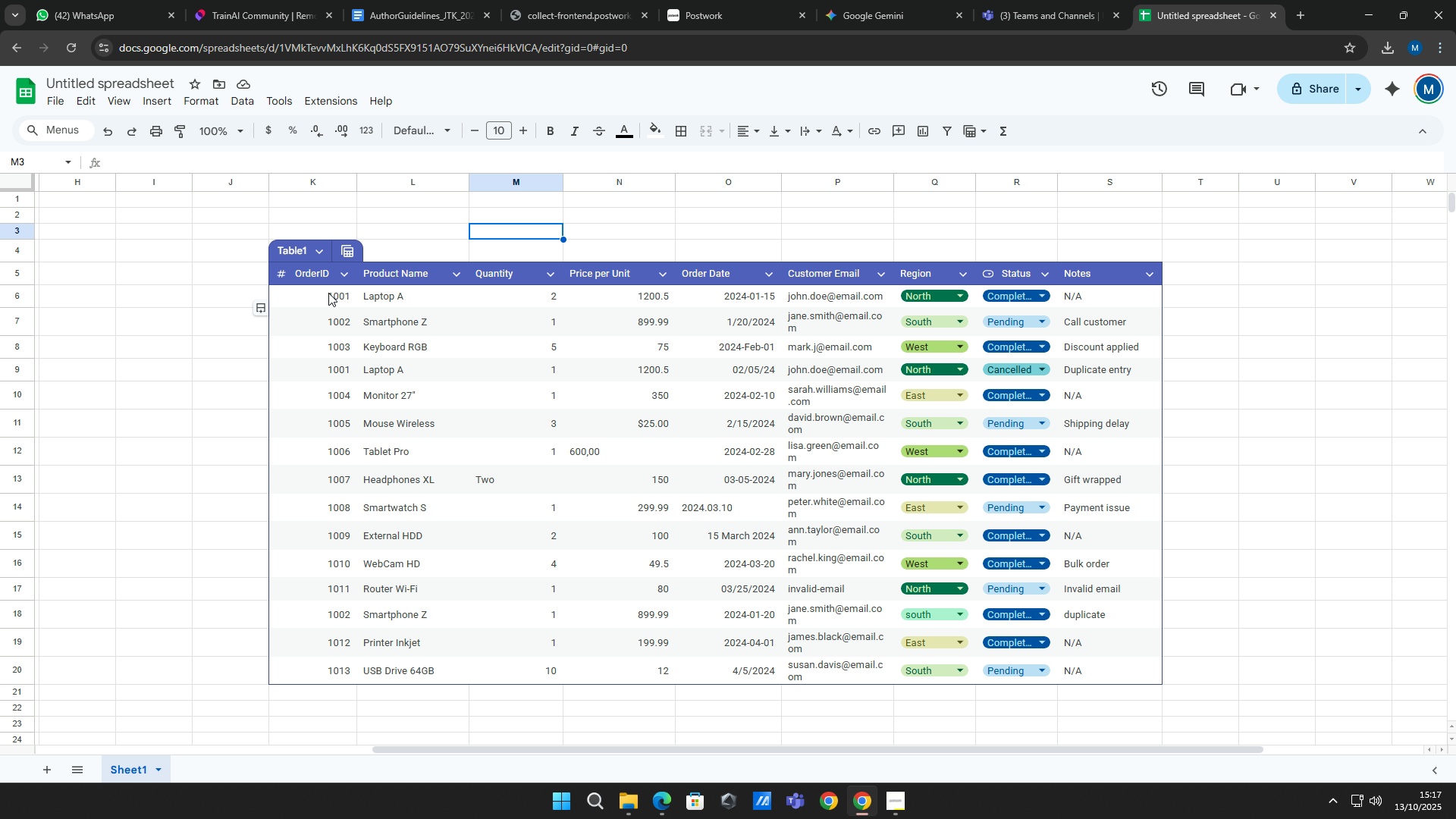 
wait(13.23)
 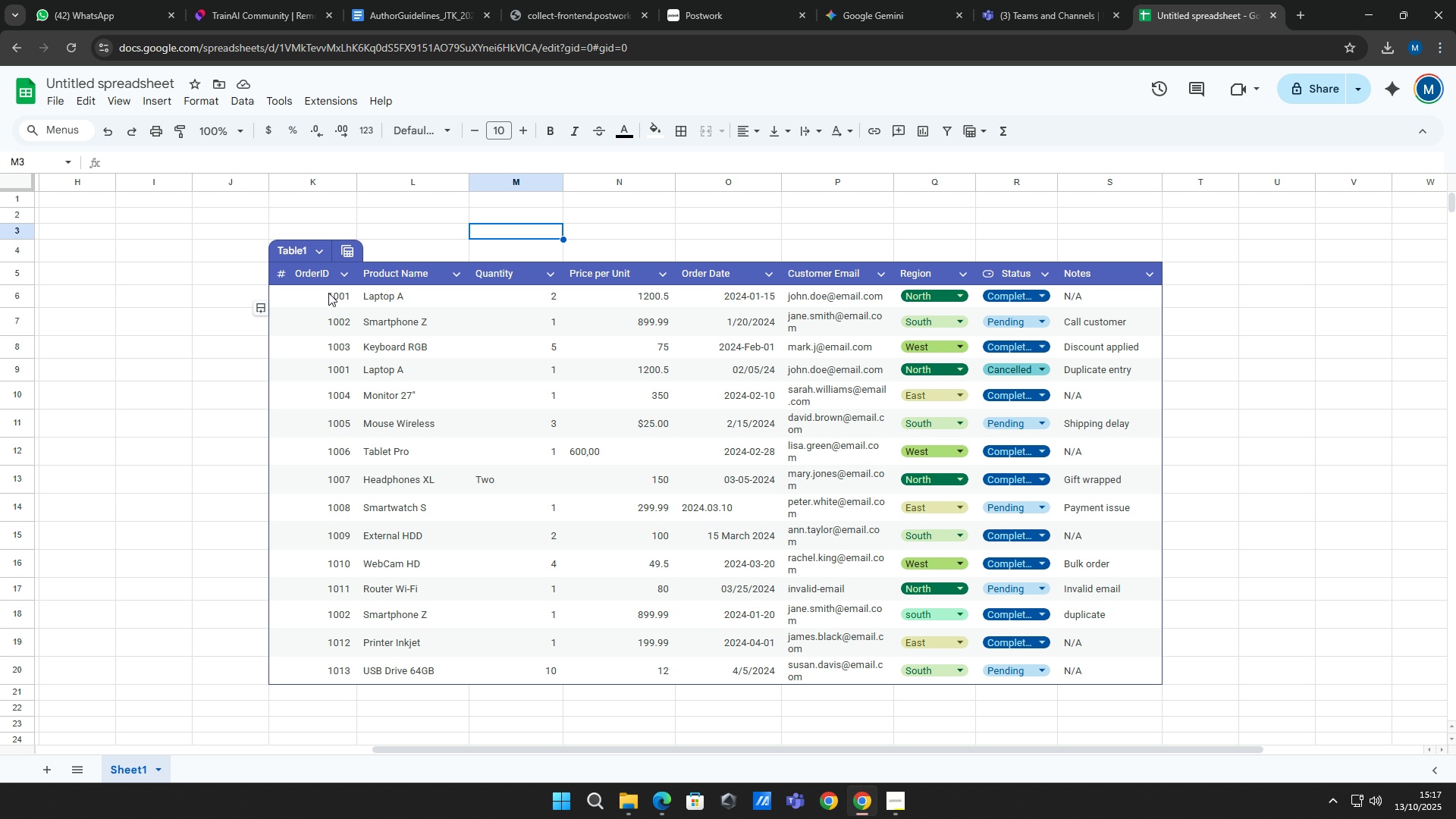 
left_click([347, 372])
 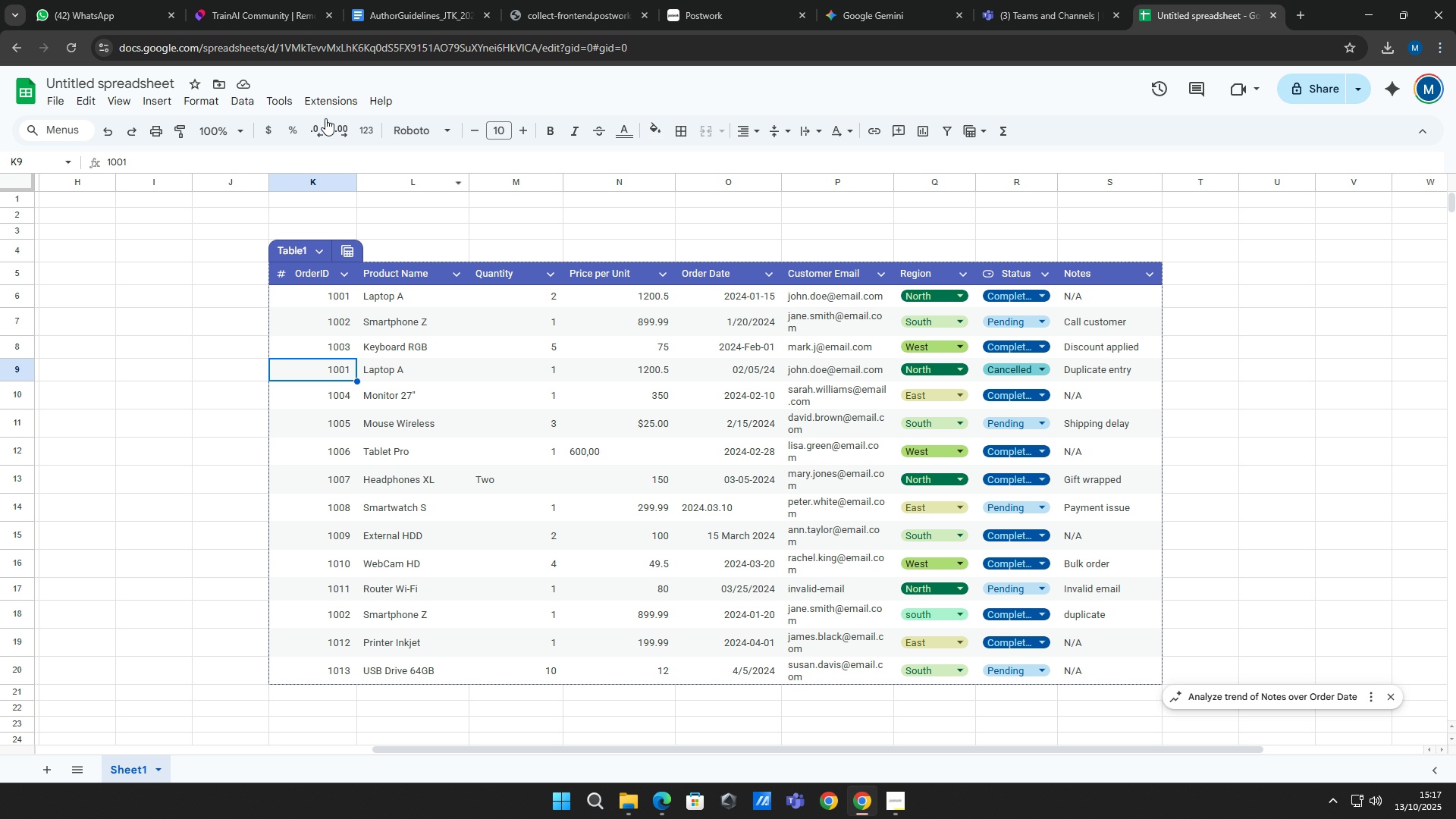 
left_click([251, 163])
 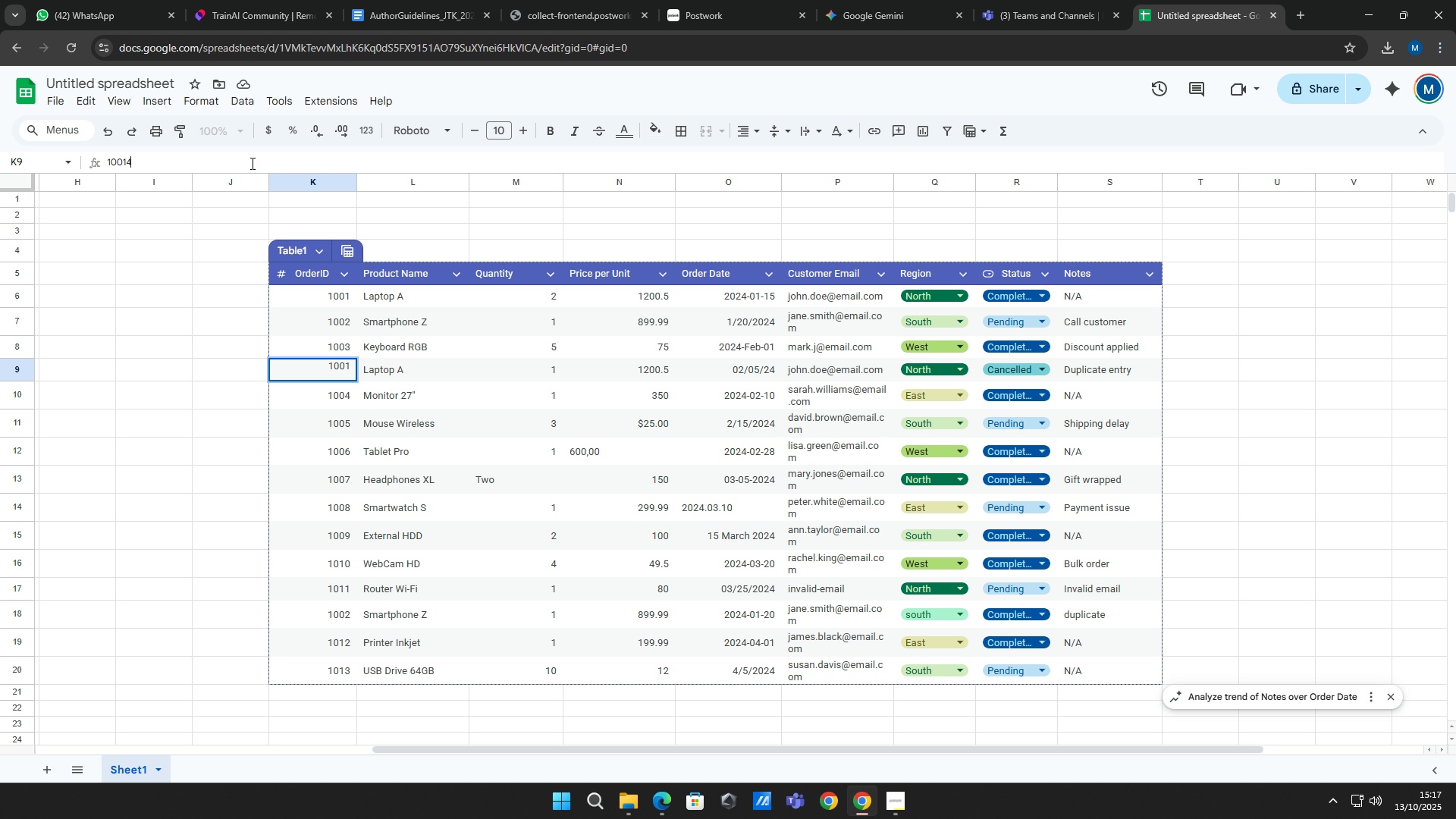 
key(4)
 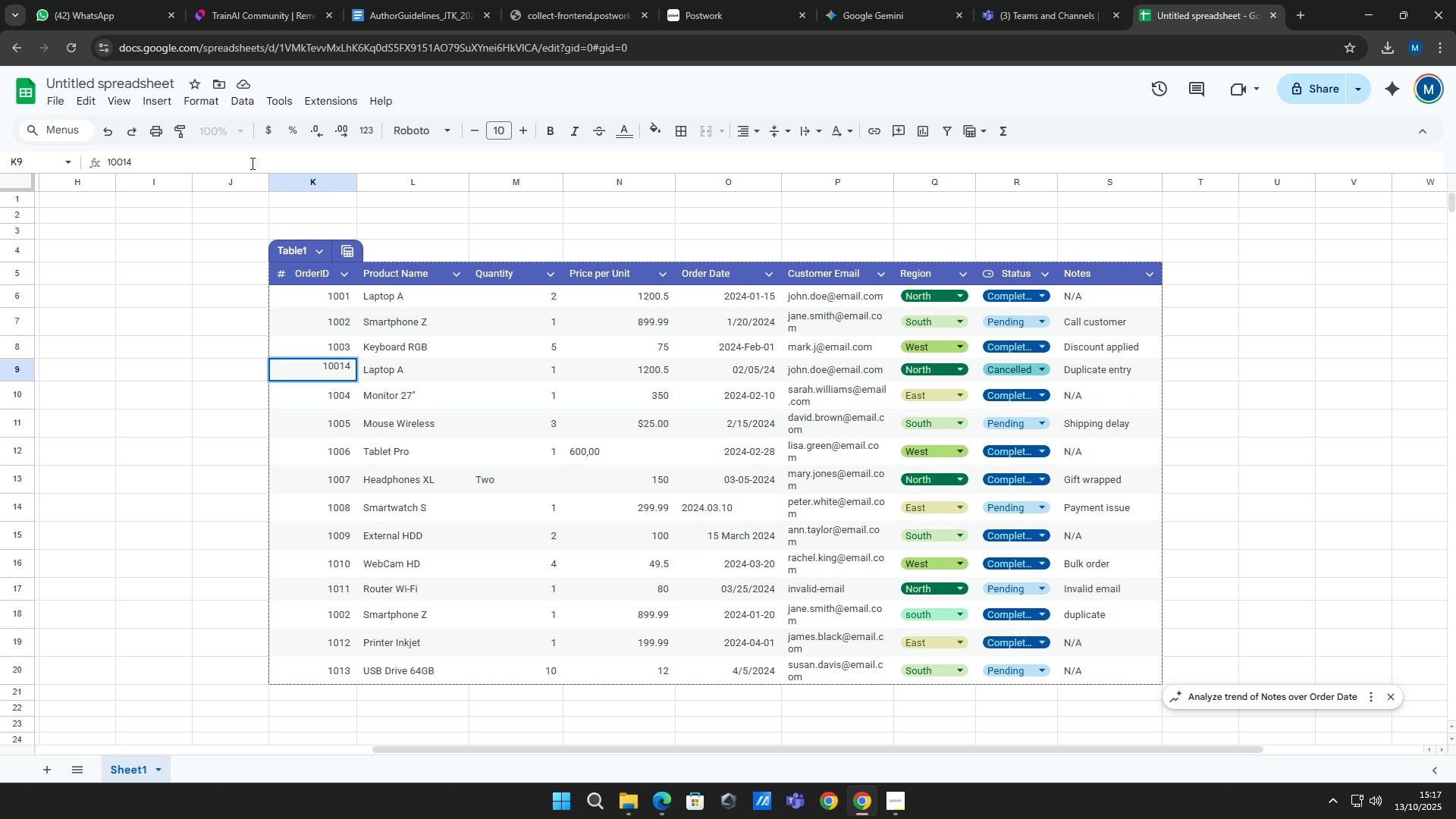 
key(Backspace)
 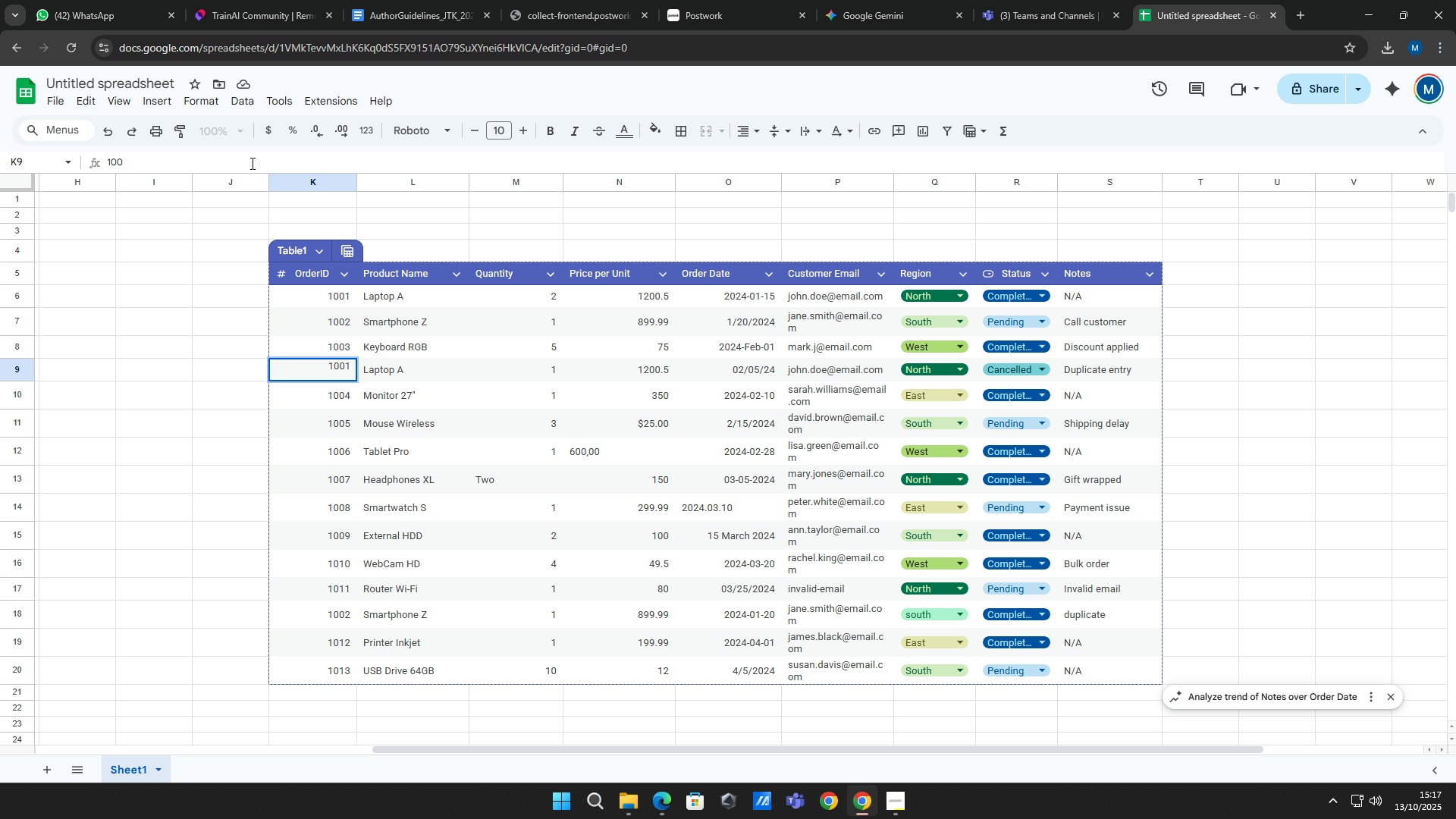 
key(Backspace)
 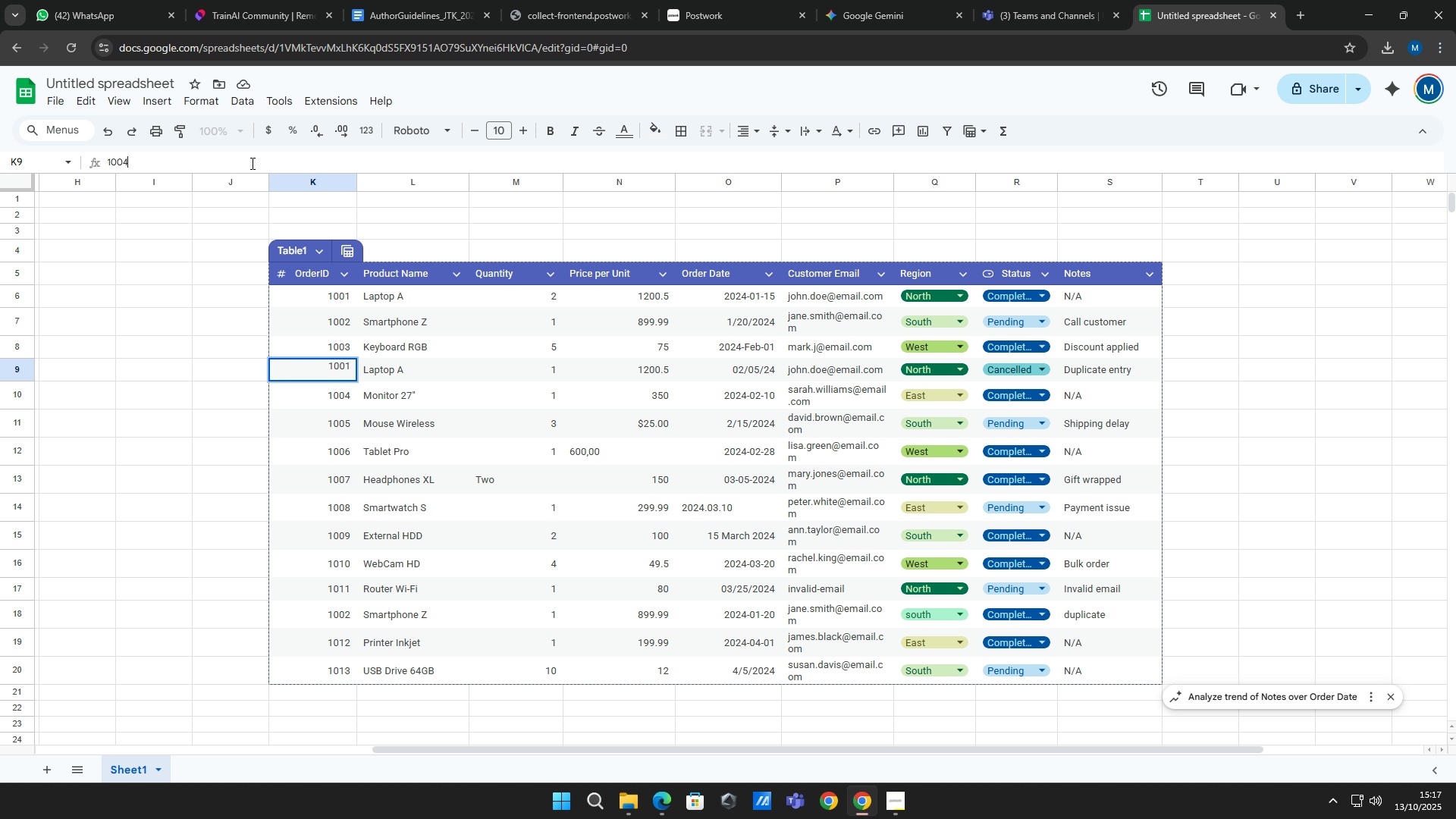 
key(4)
 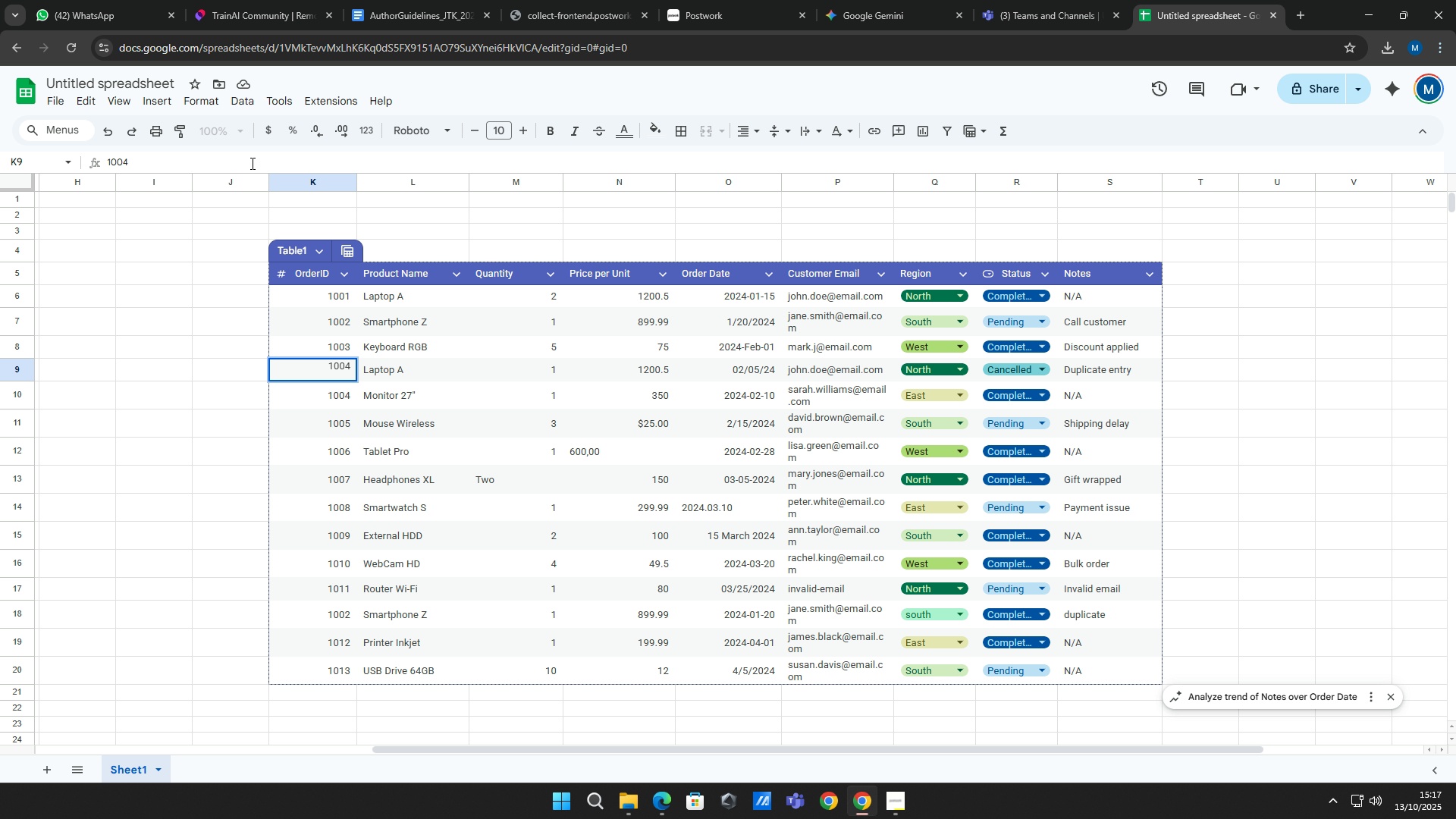 
key(ArrowDown)
 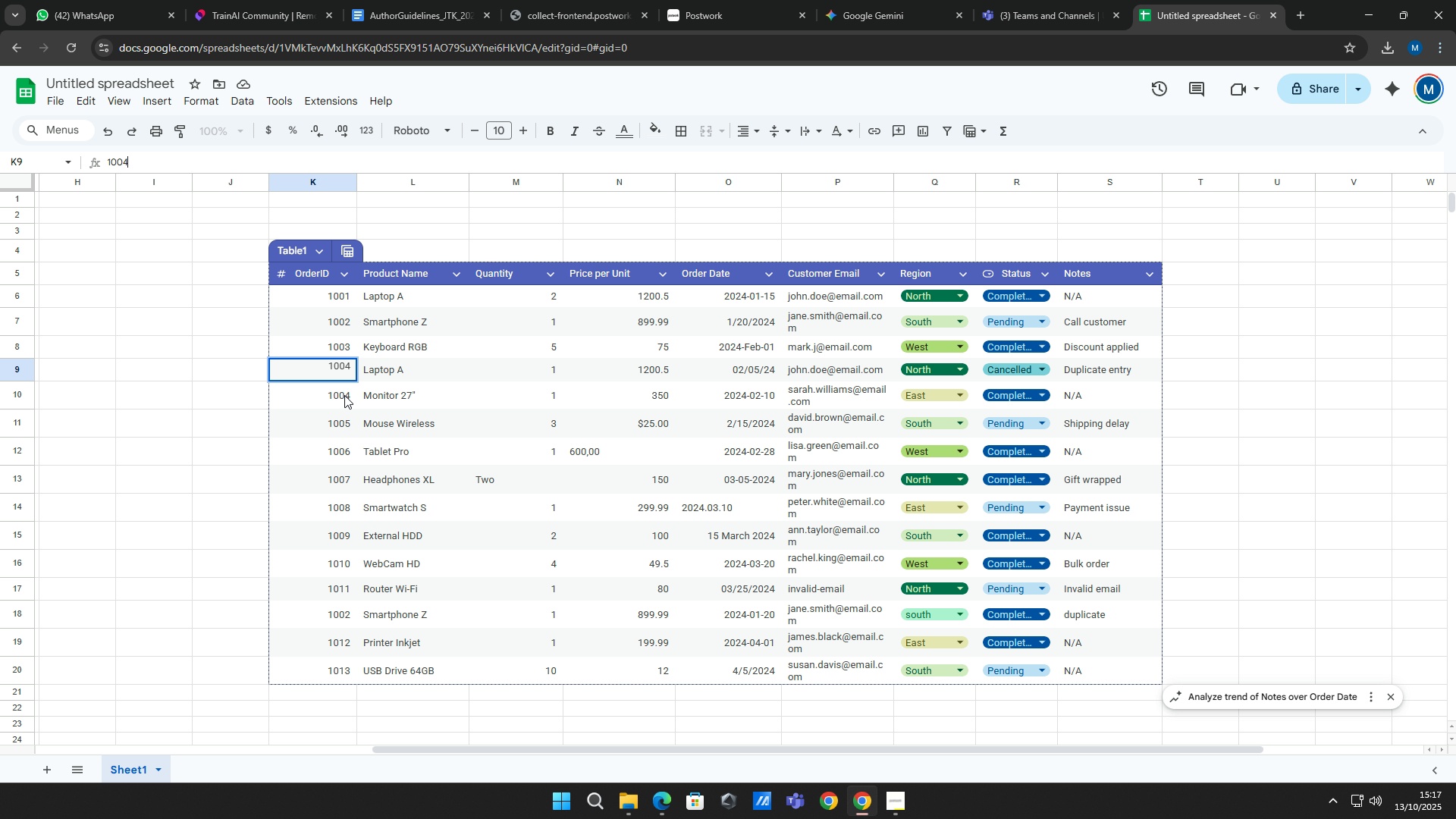 
left_click([344, 395])
 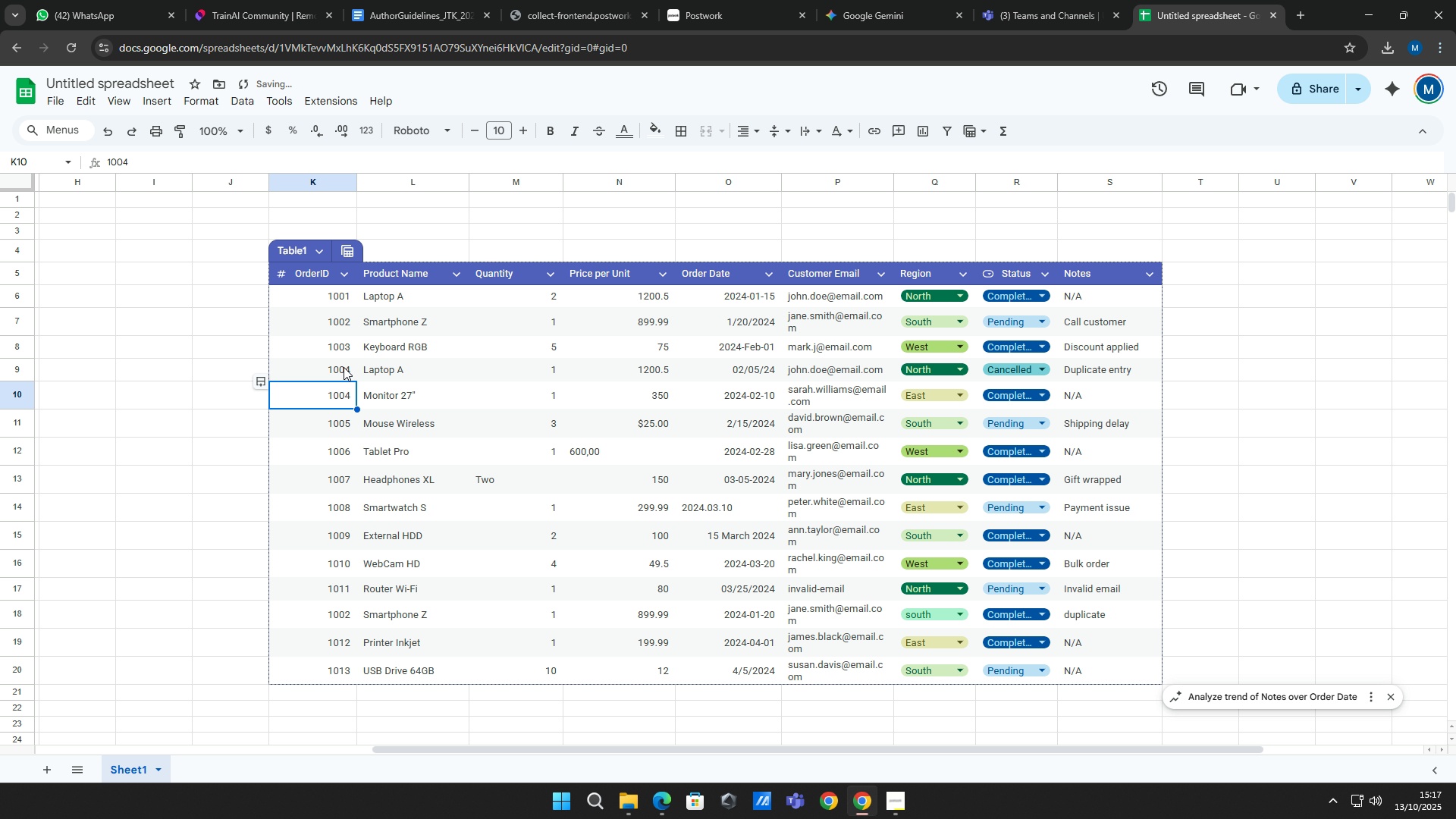 
left_click([141, 161])
 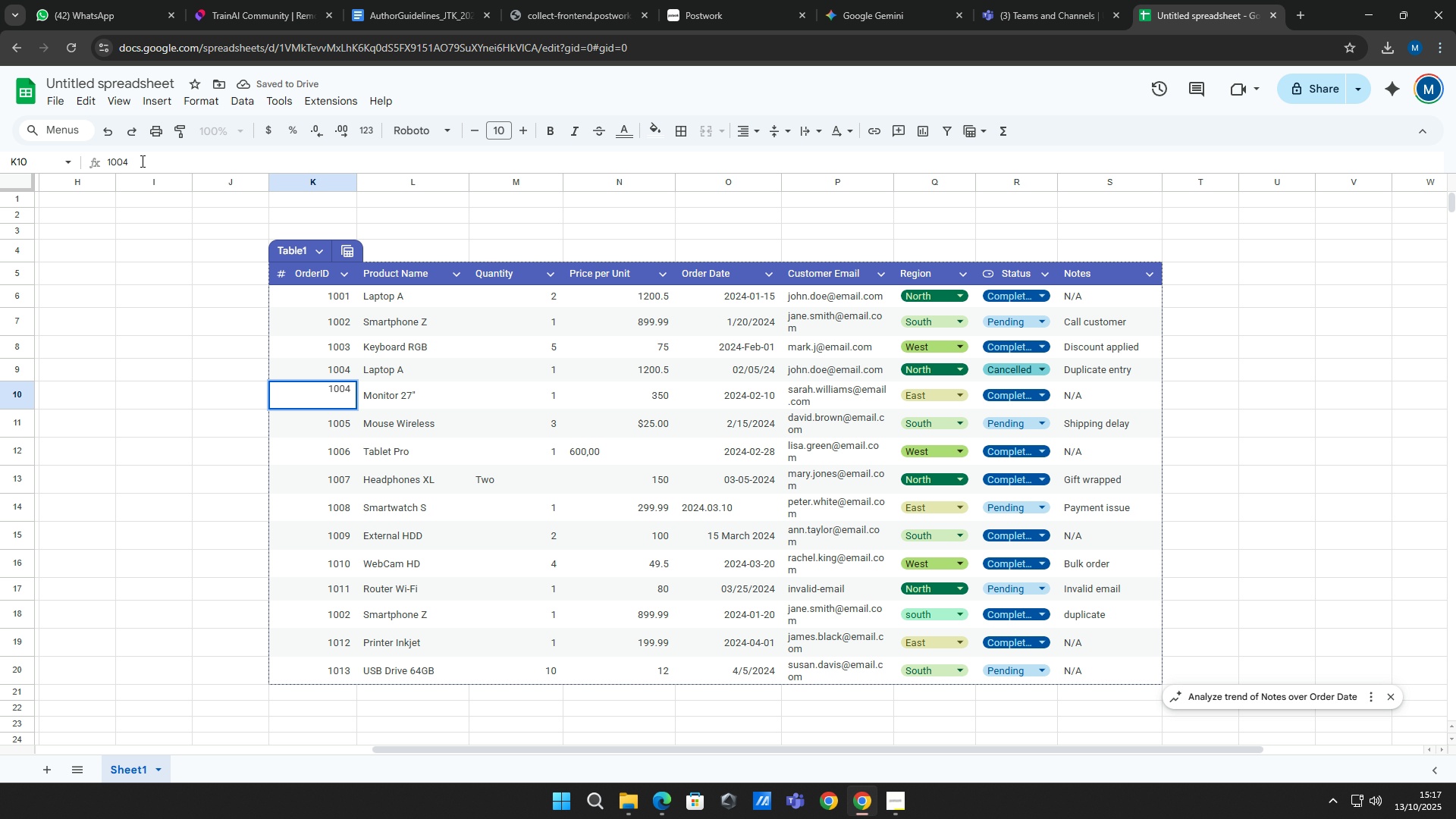 
key(Backspace)
 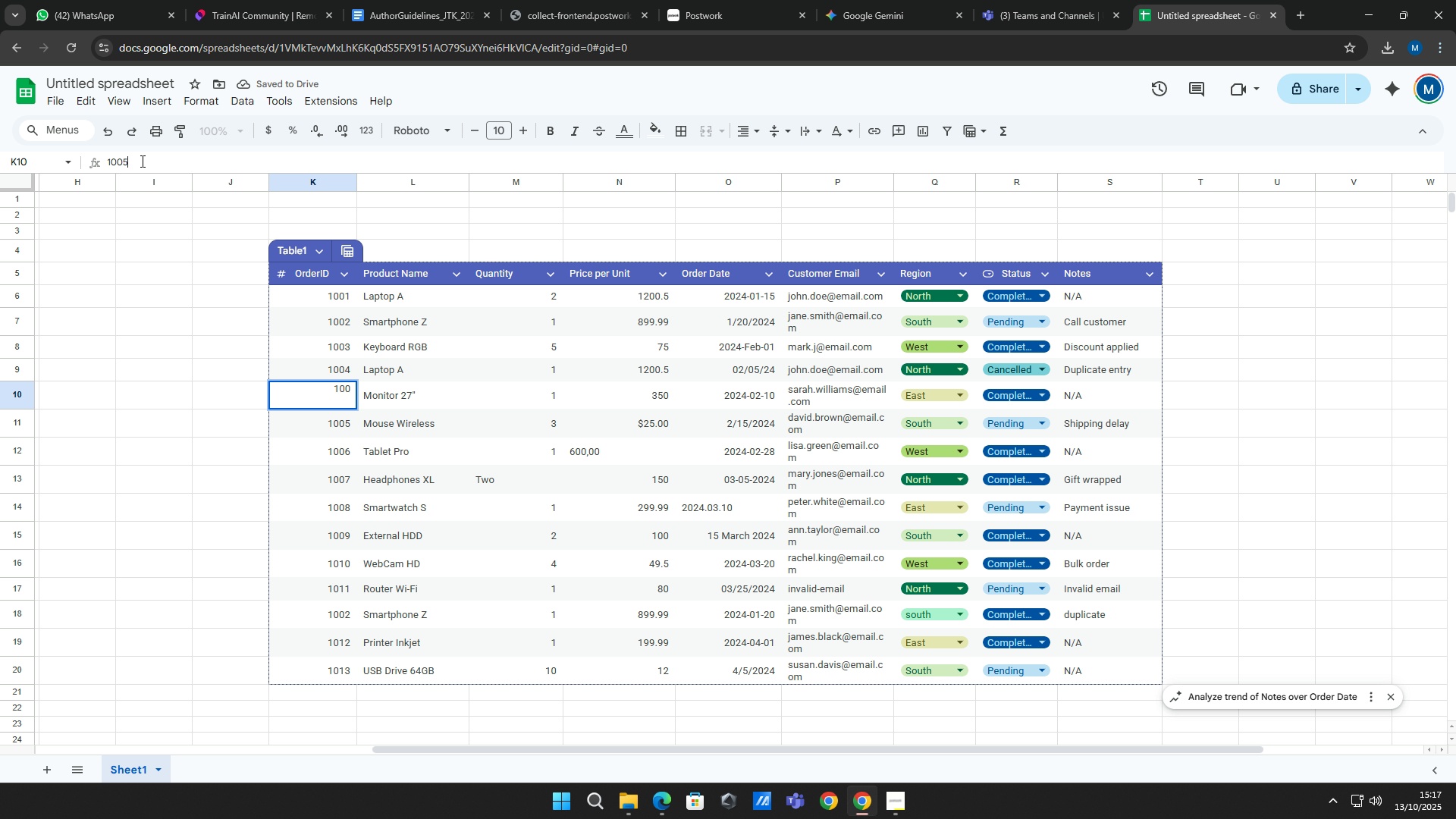 
key(5)
 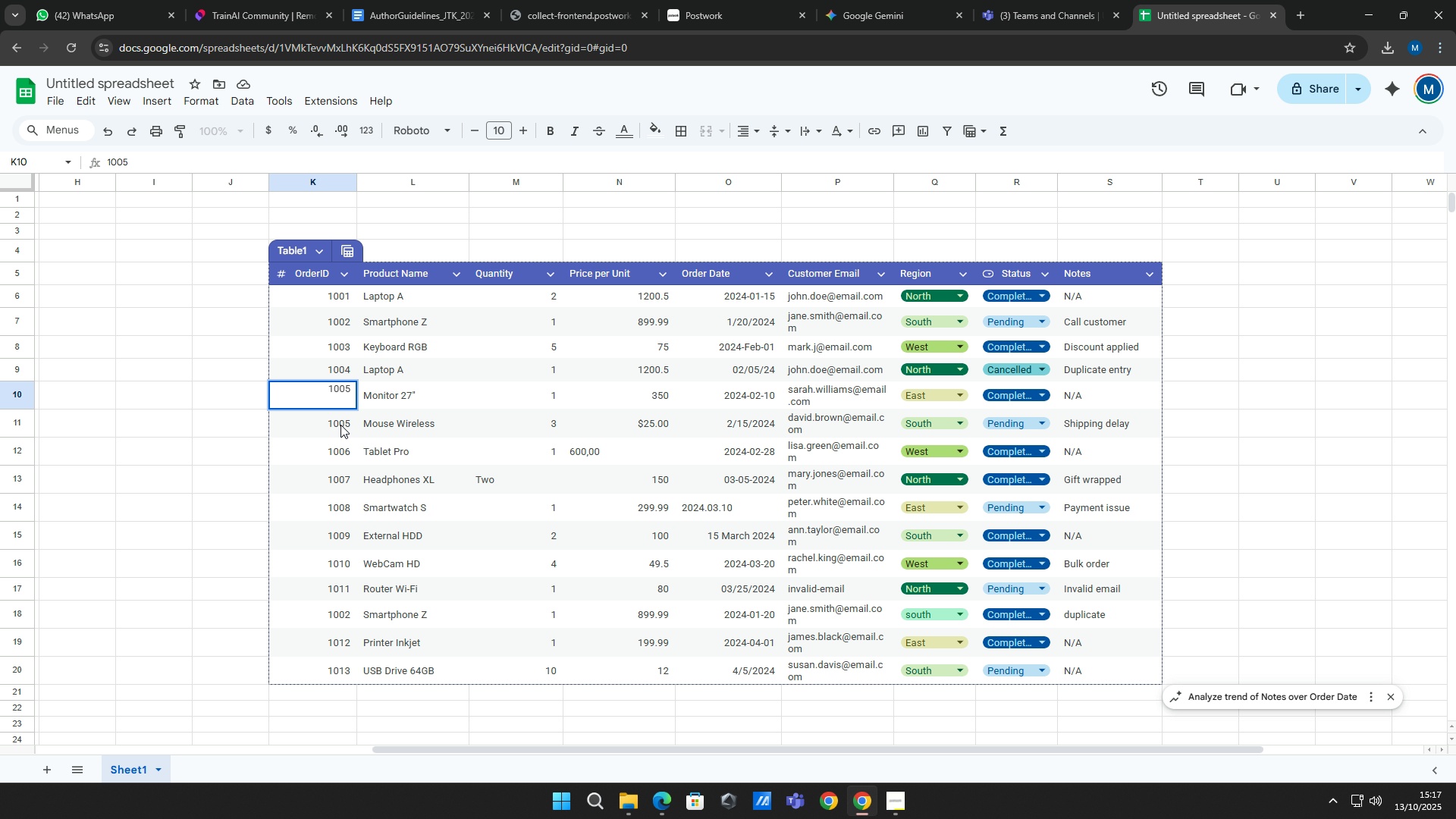 
left_click([340, 425])
 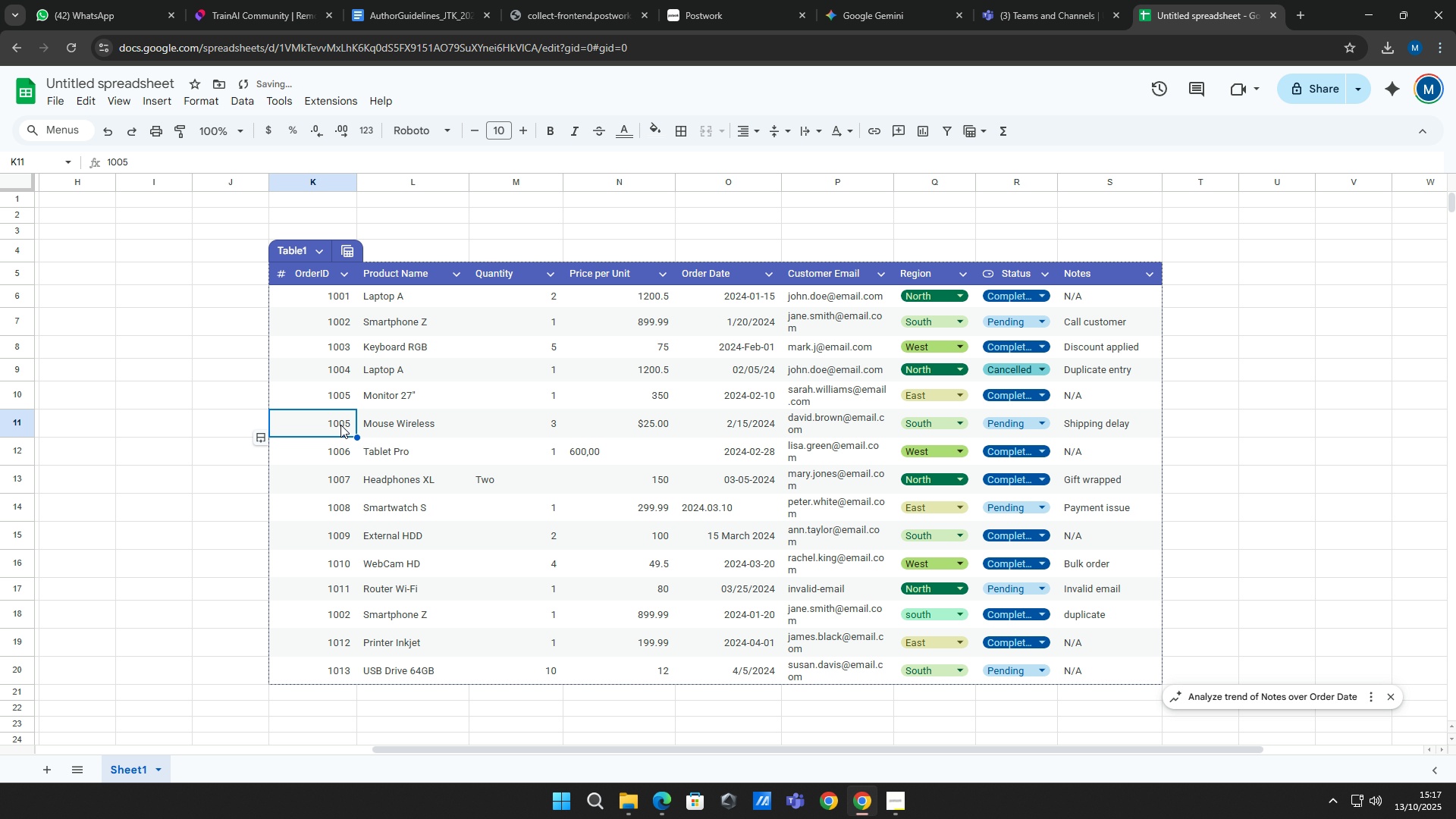 
type(1000)
key(Backspace)
type(6)
 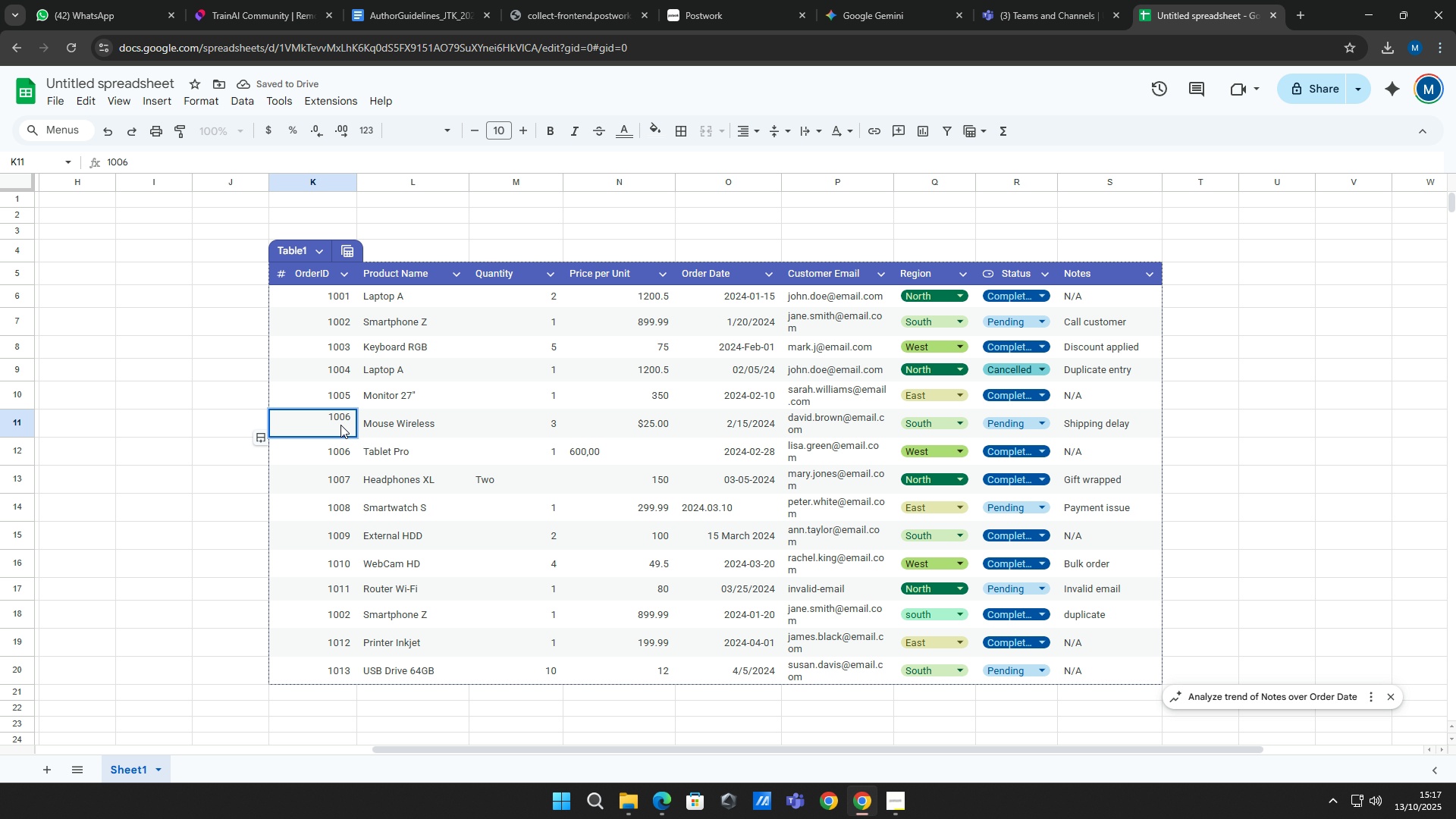 
key(ArrowDown)
 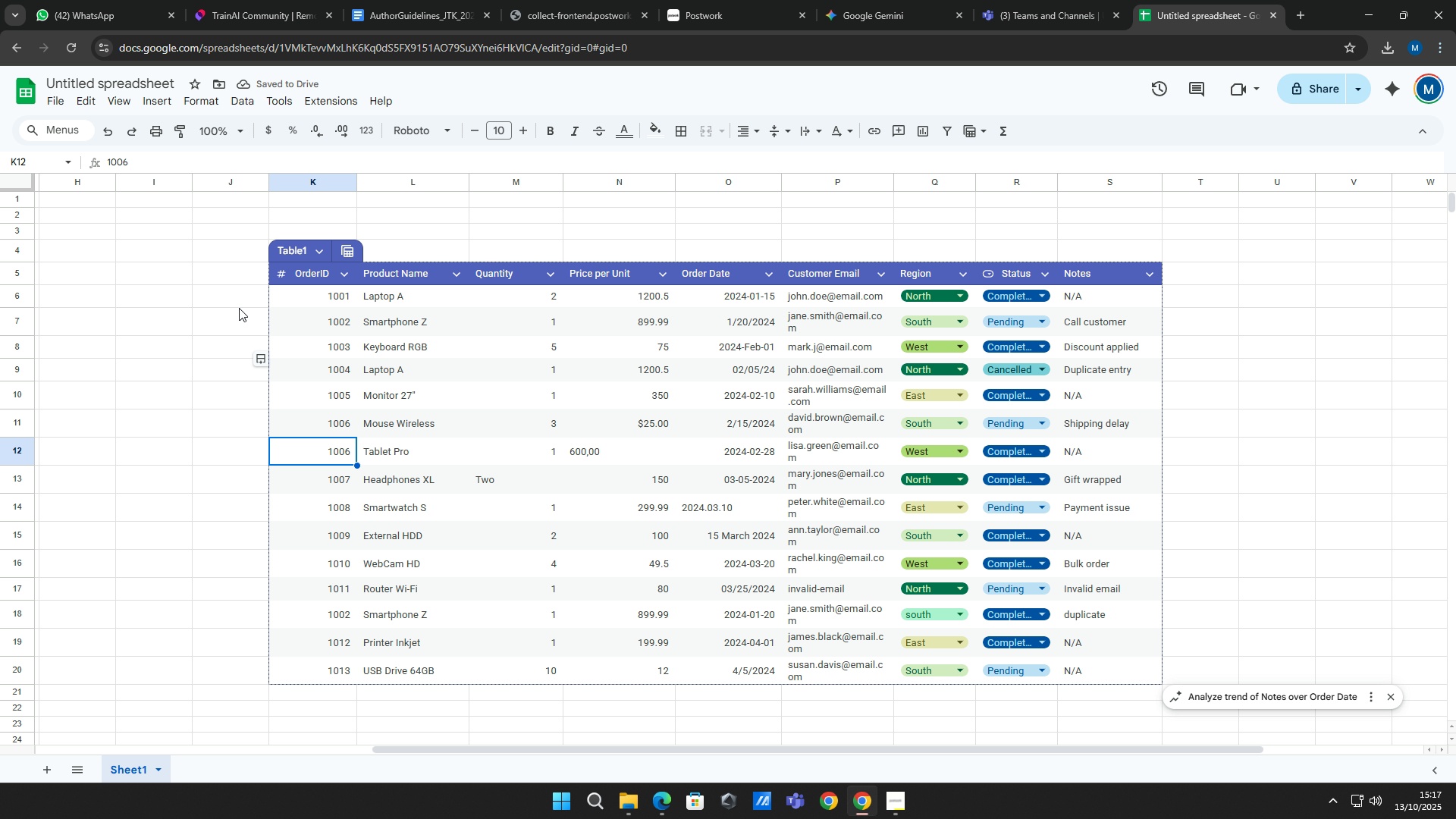 
left_click([146, 166])
 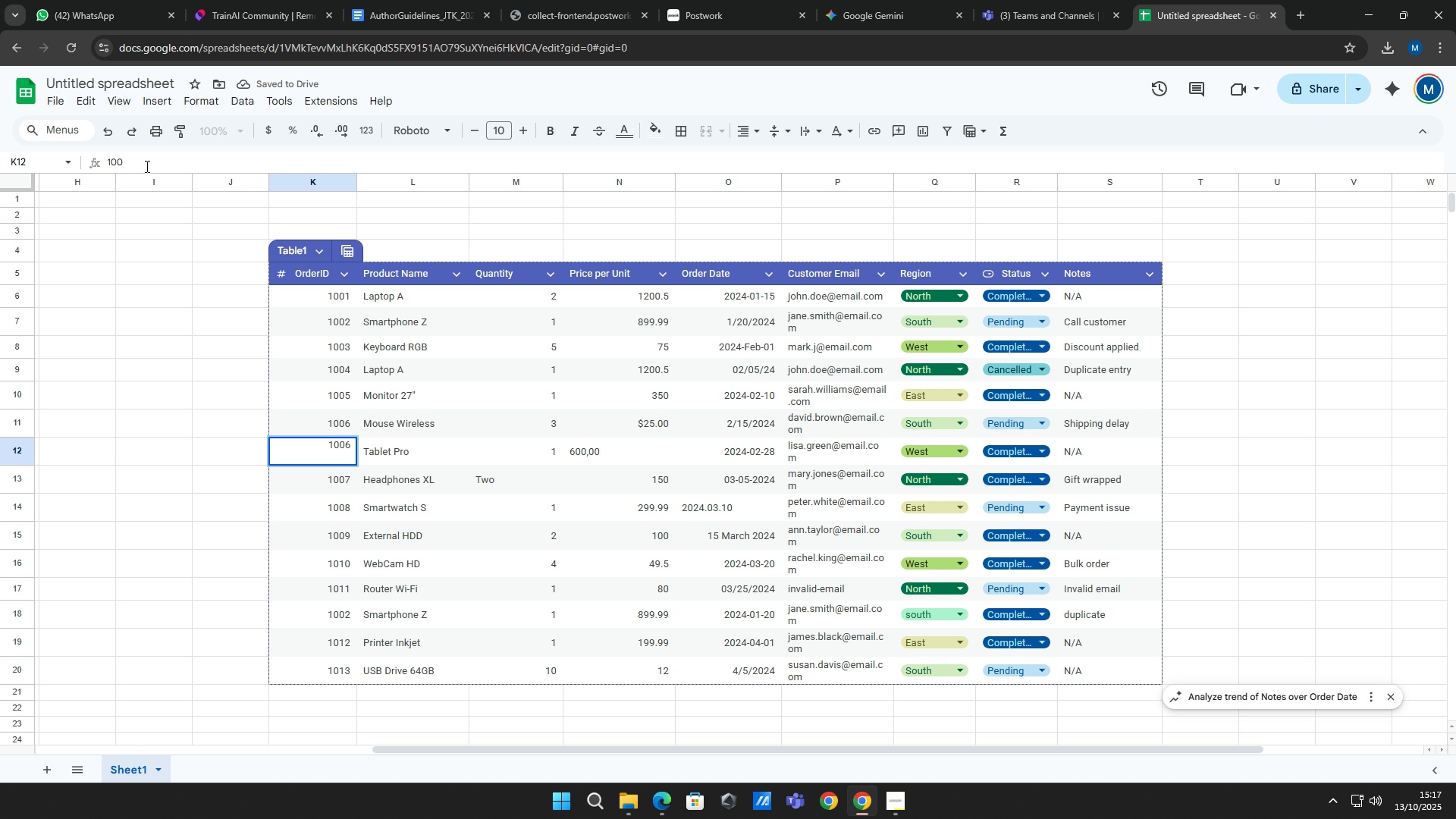 
key(Backspace)
type(777)
key(Backspace)
key(Backspace)
 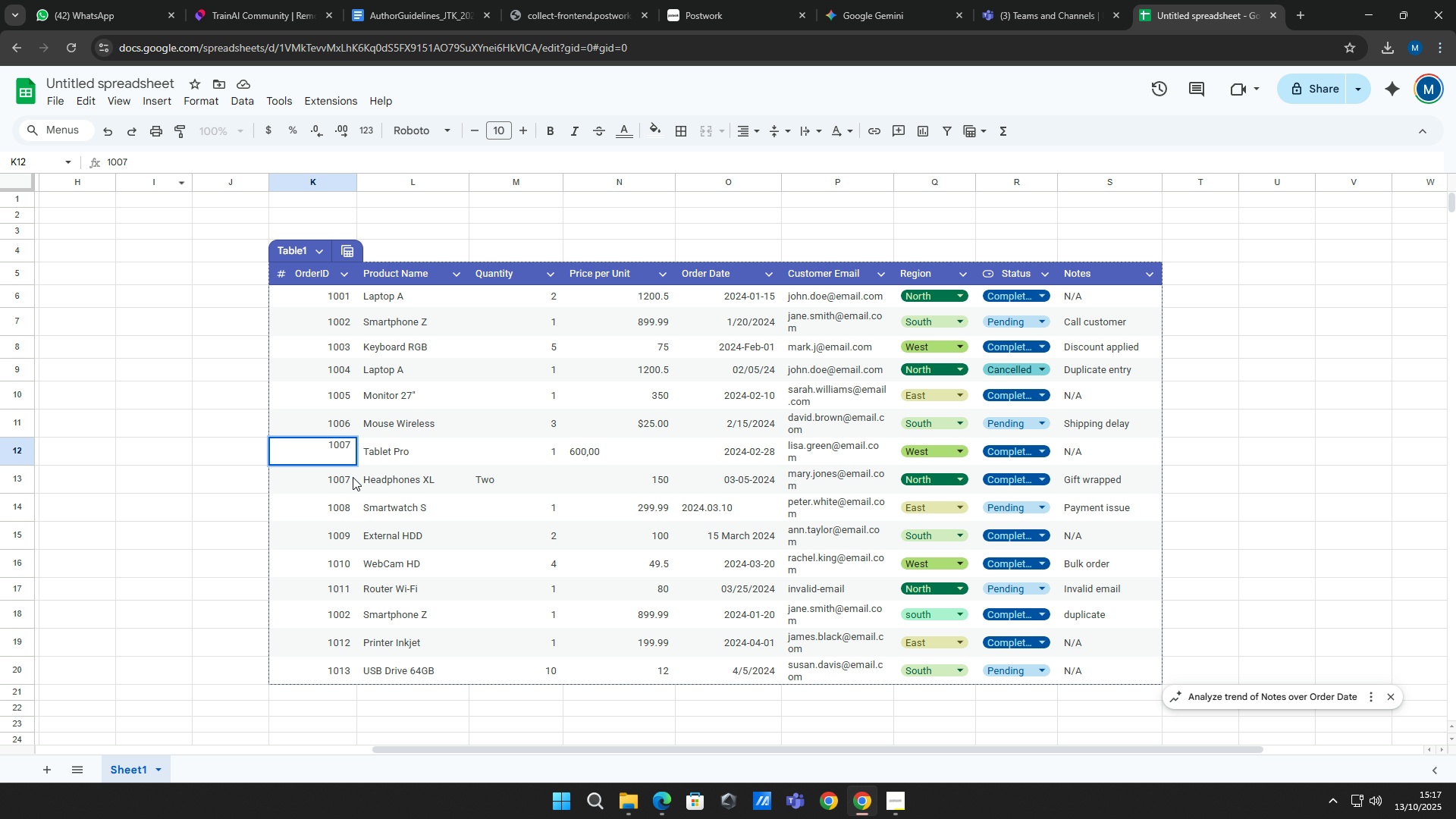 
left_click([337, 485])
 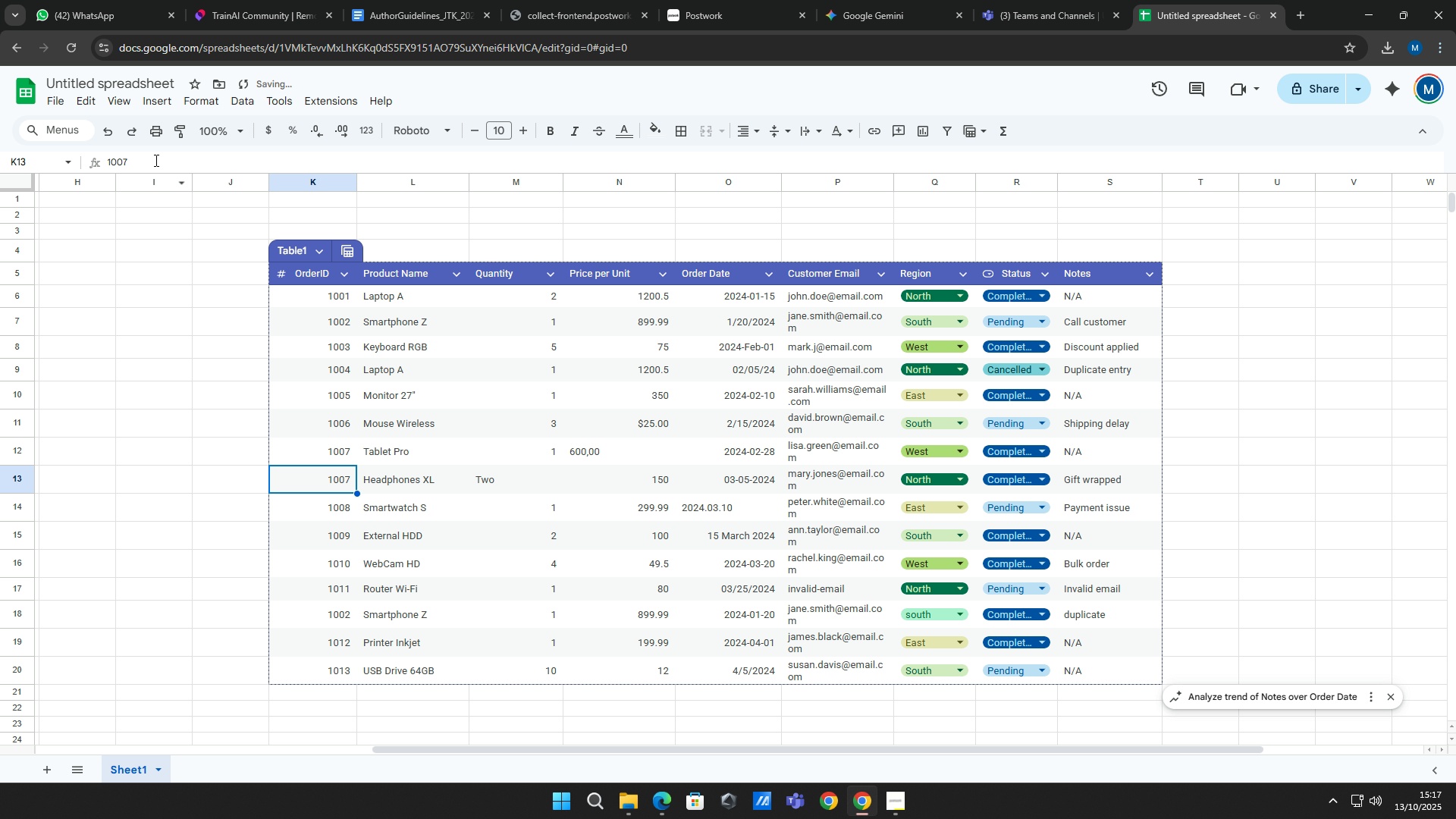 
left_click([155, 160])
 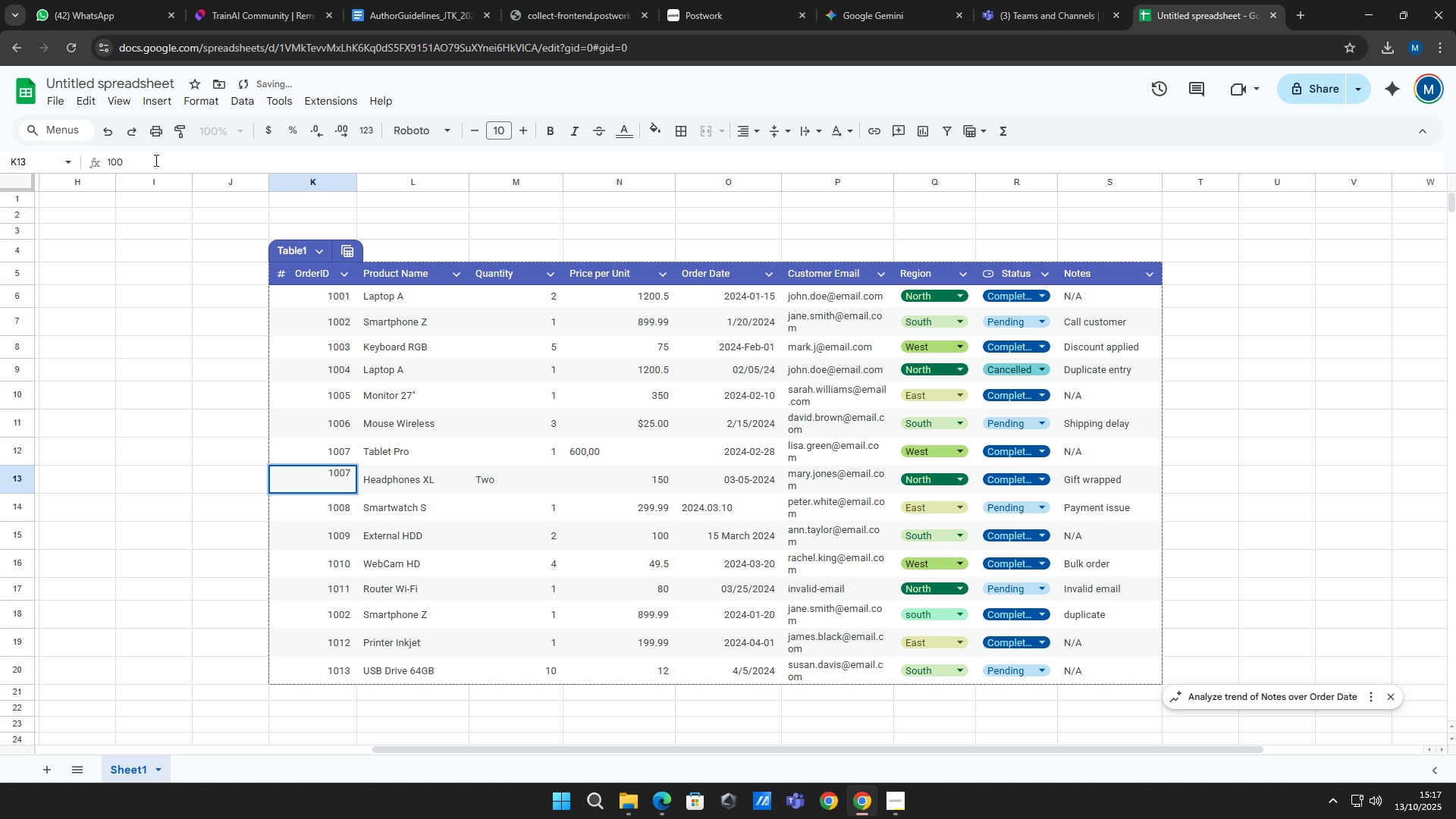 
key(Backspace)
 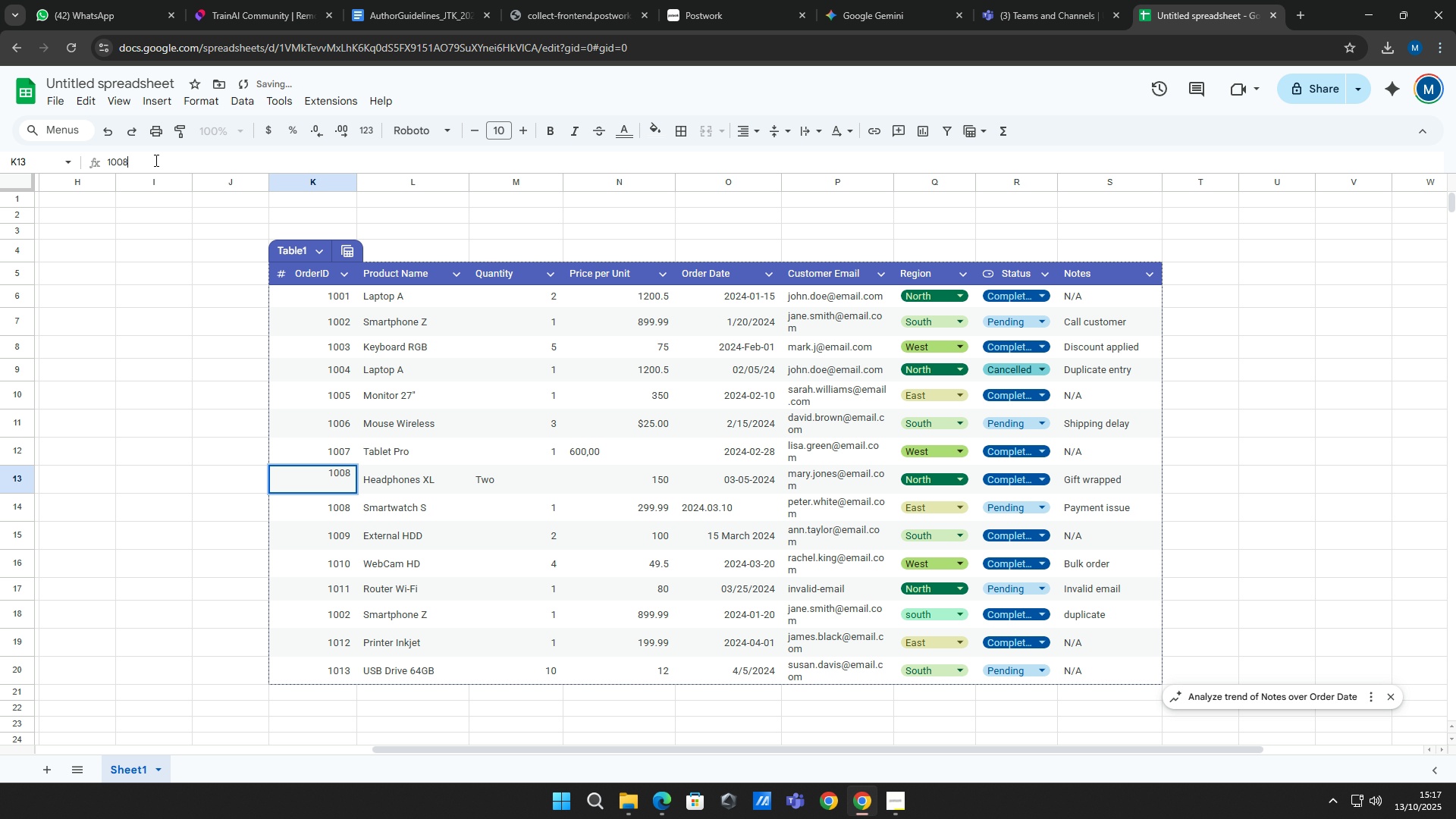 
key(8)
 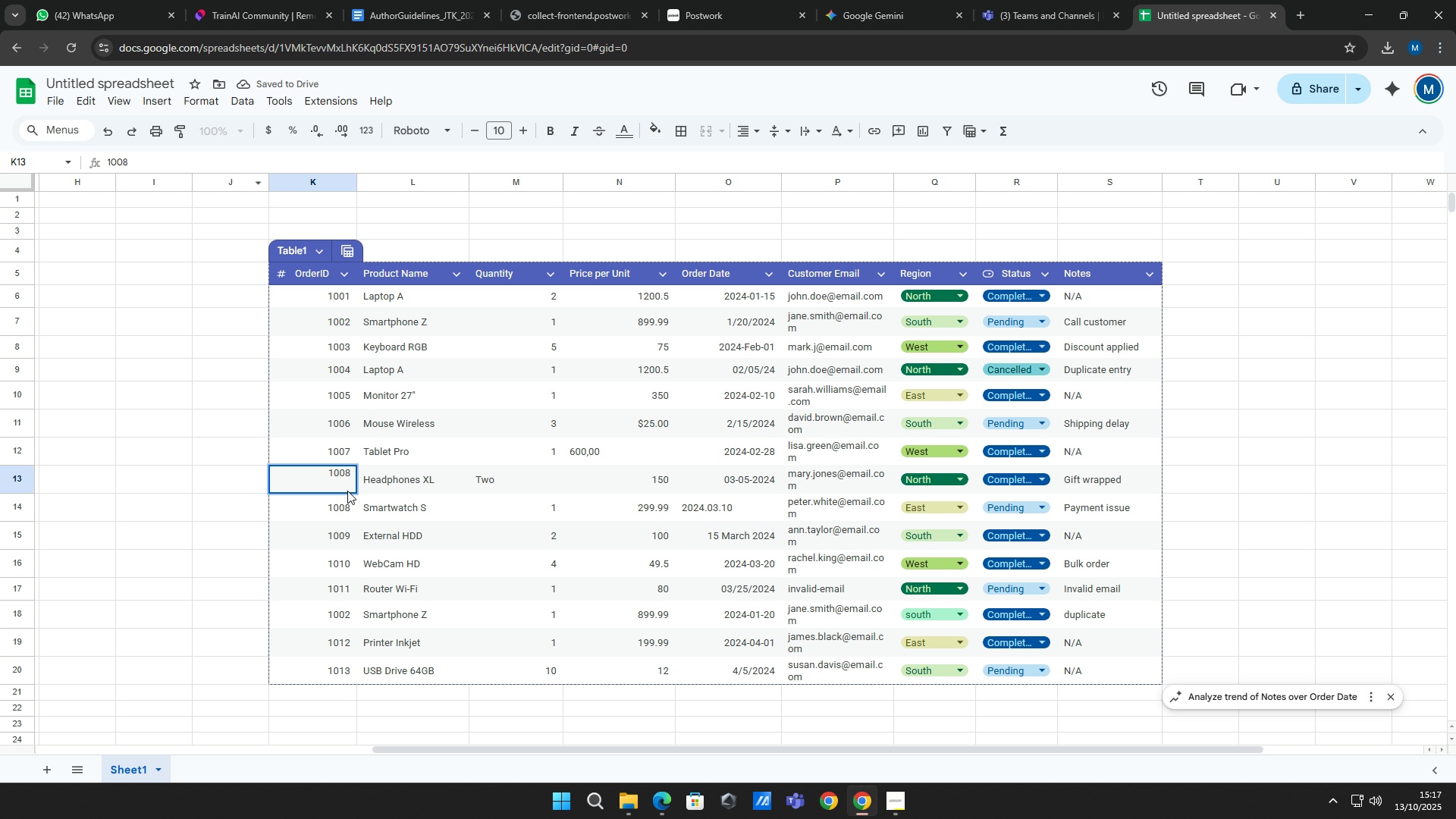 
left_click([337, 505])
 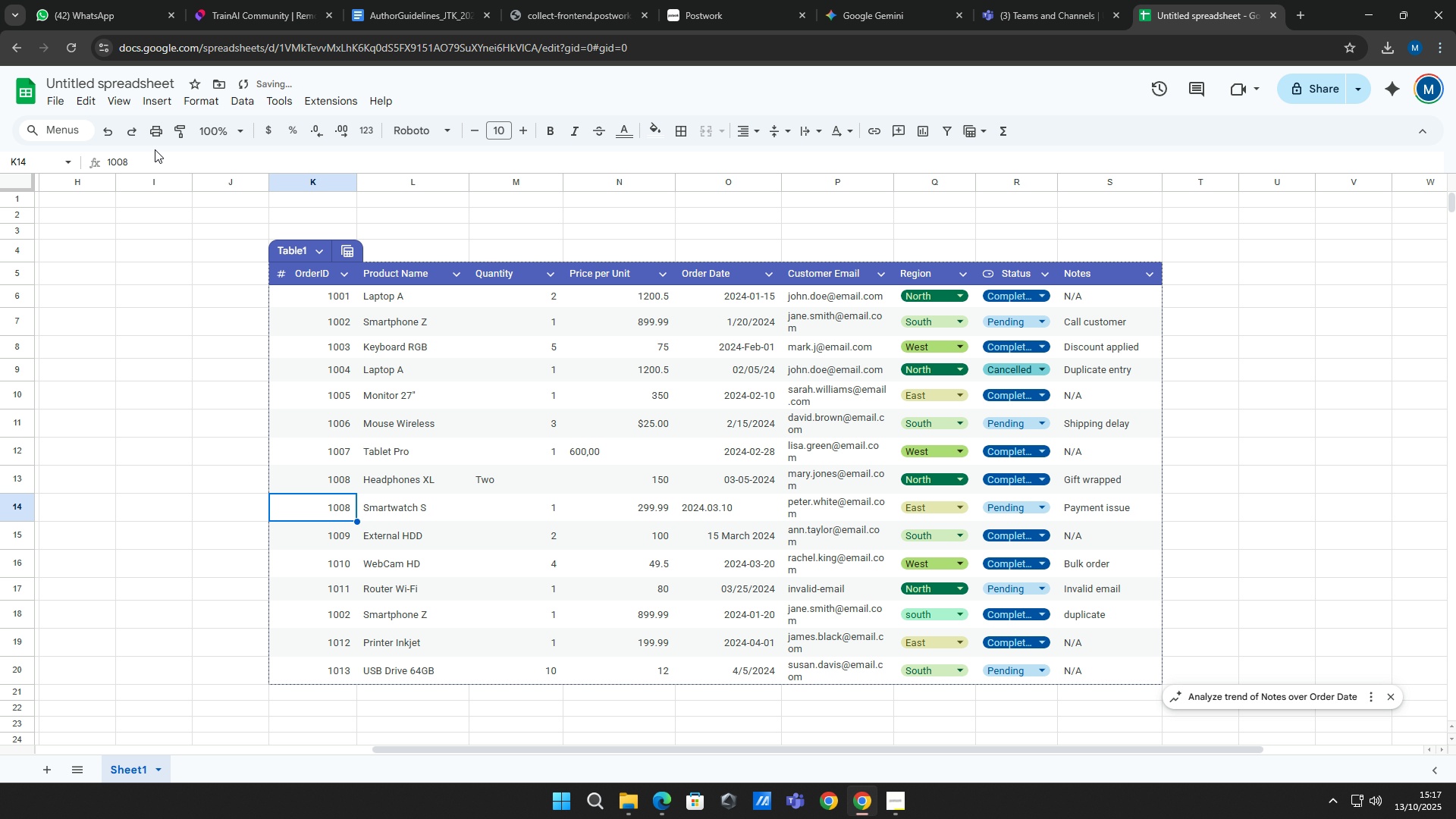 
left_click([155, 149])
 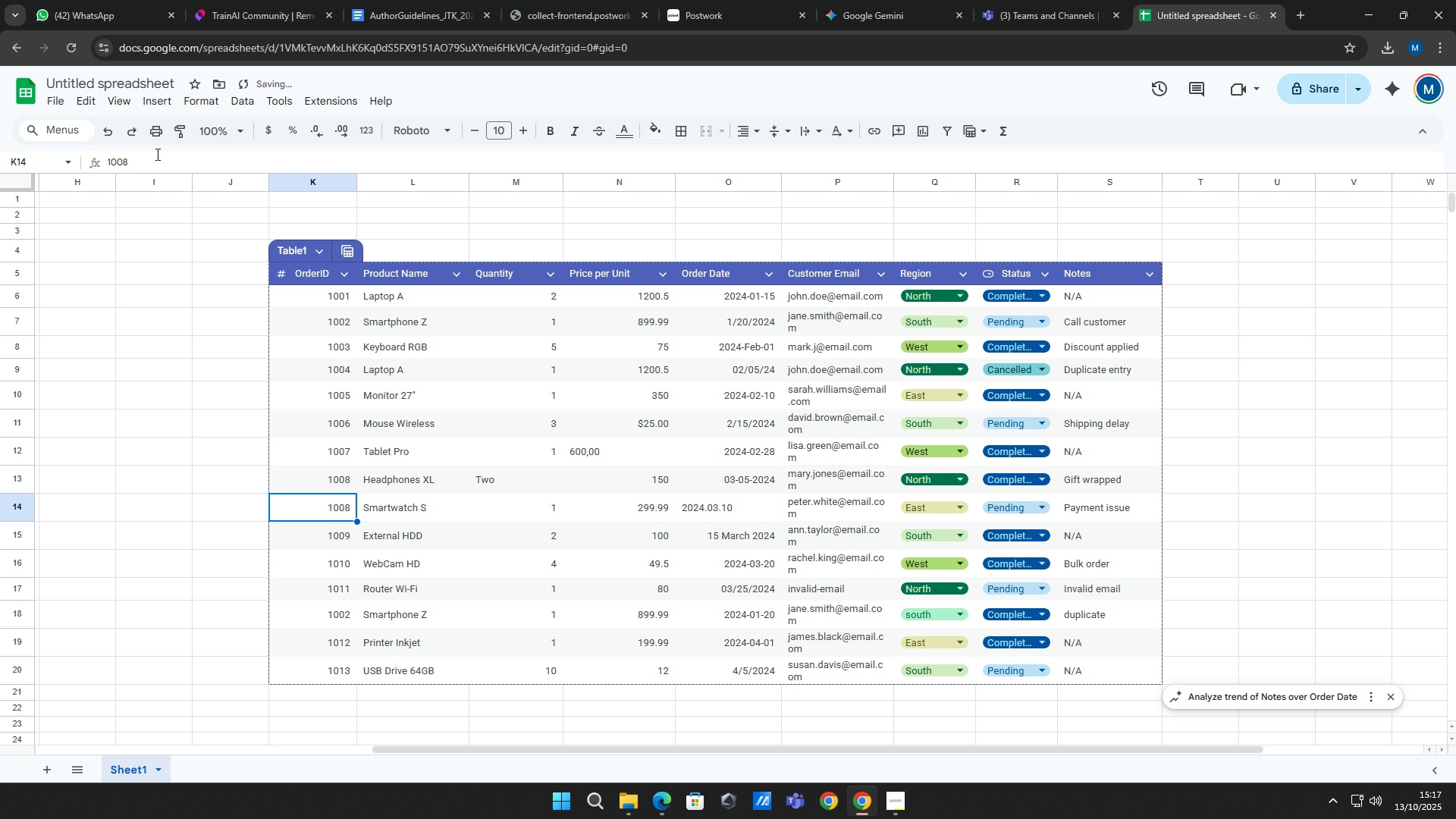 
left_click([157, 155])
 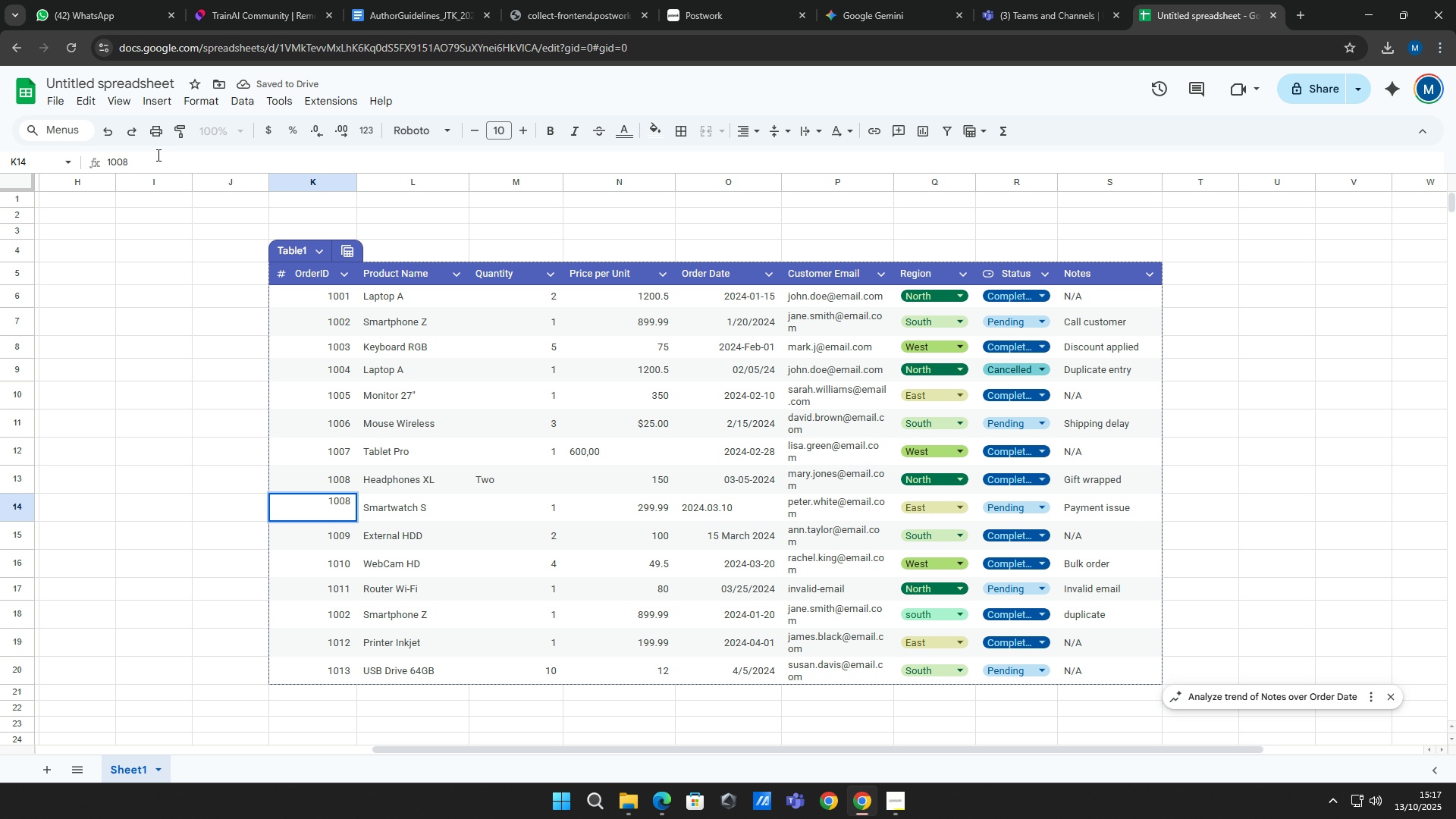 
key(Backspace)
 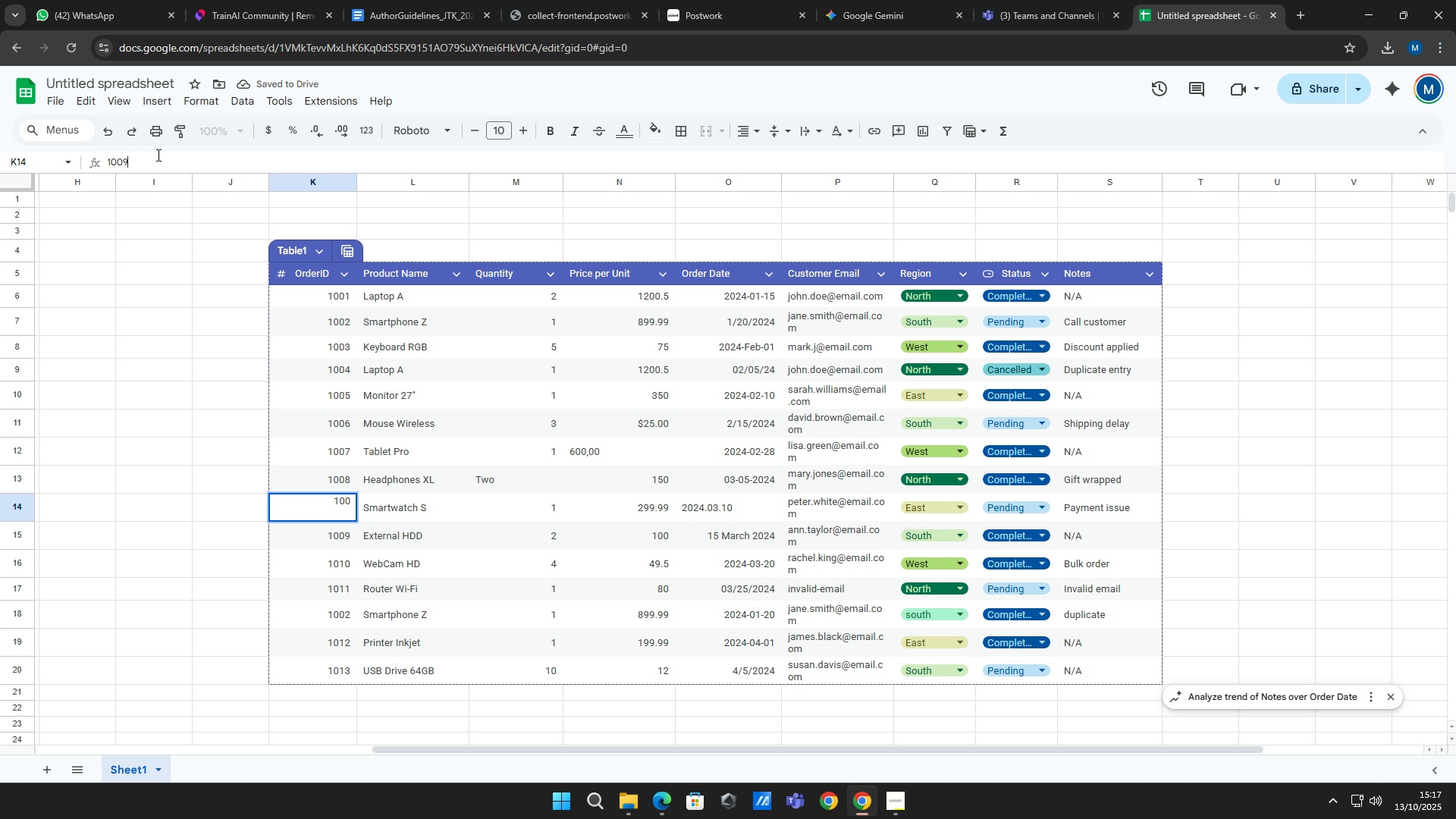 
key(9)
 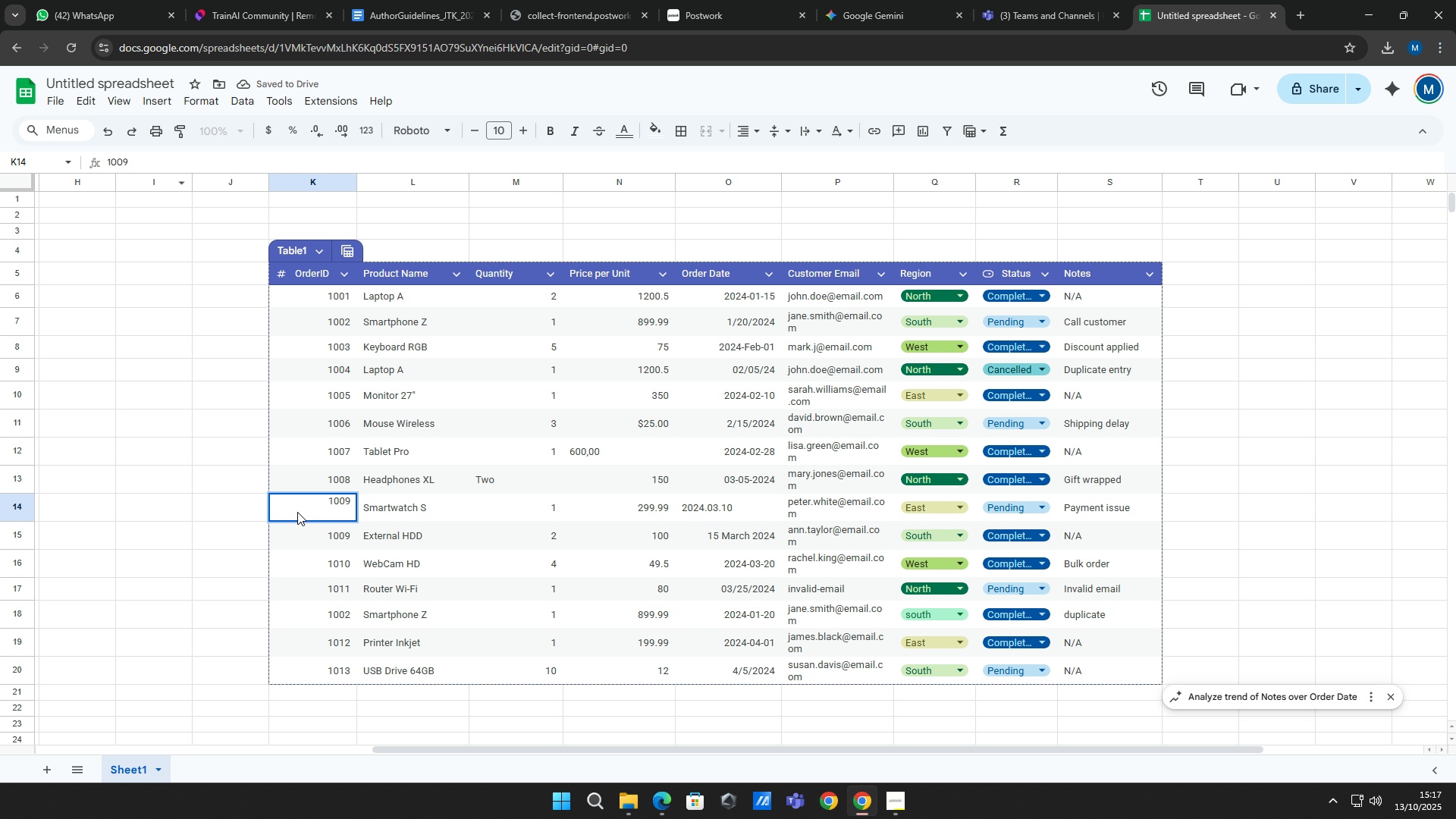 
left_click([325, 538])
 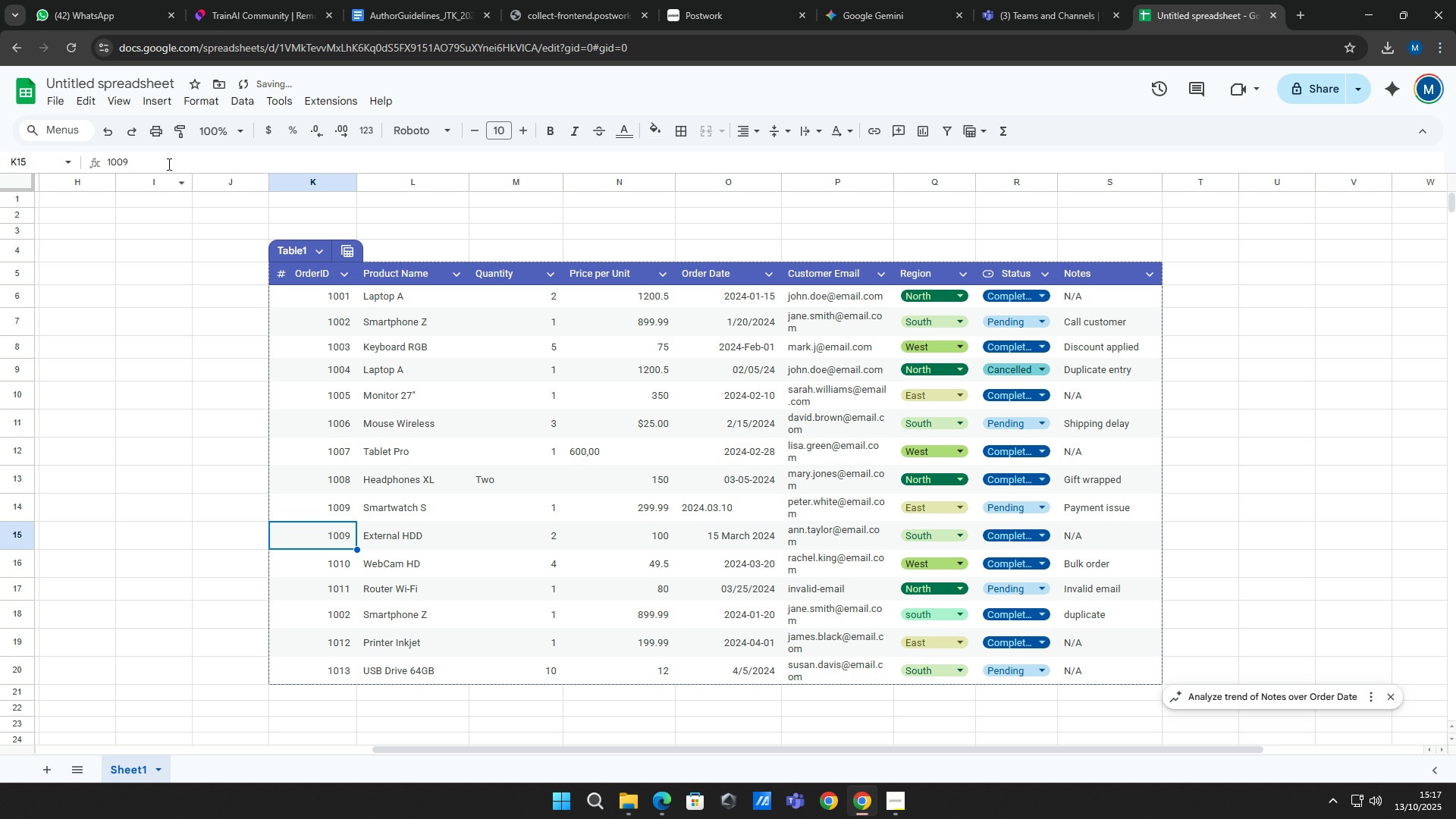 
left_click([168, 164])
 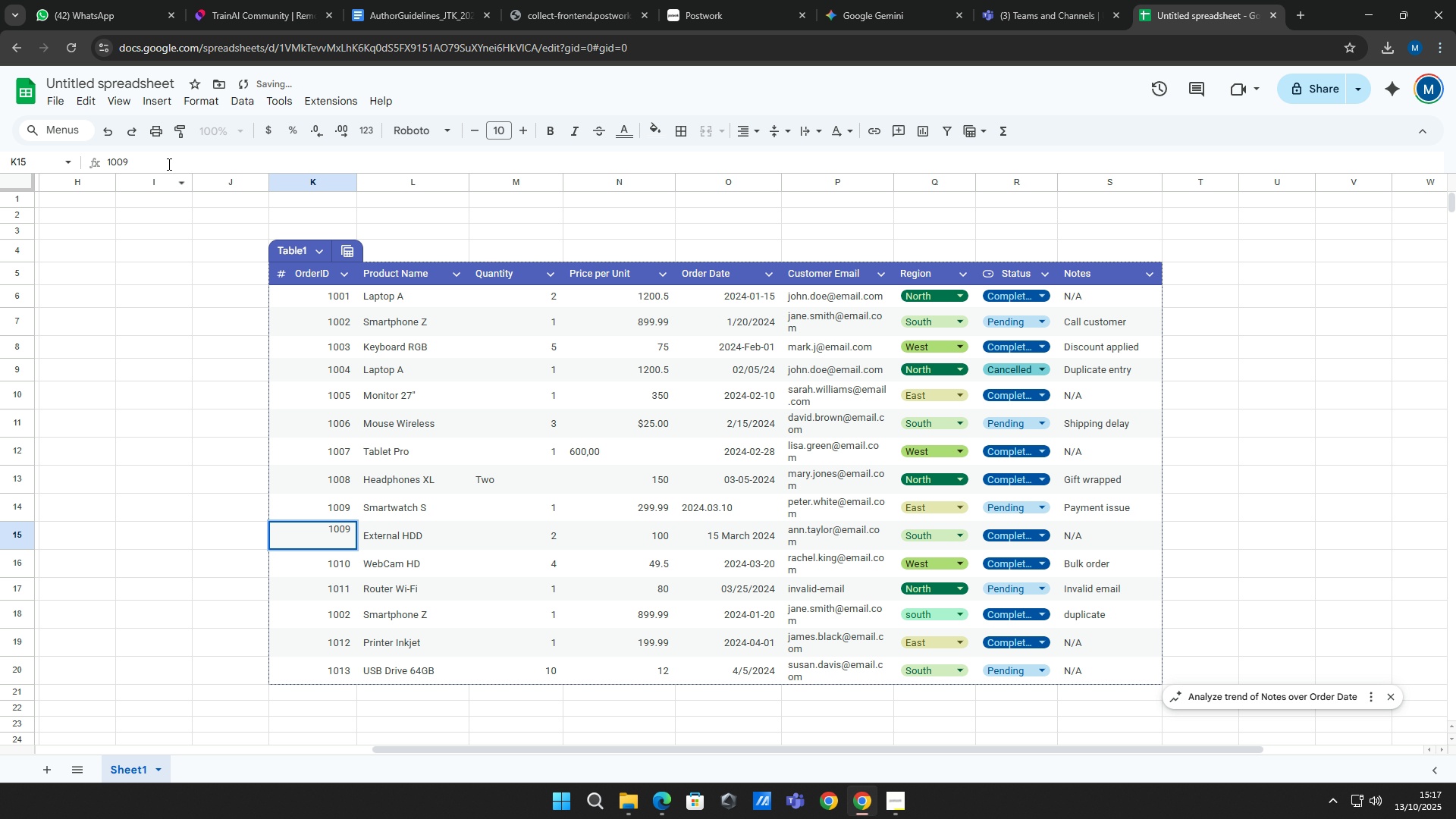 
key(Backspace)
key(Backspace)
type(10)
 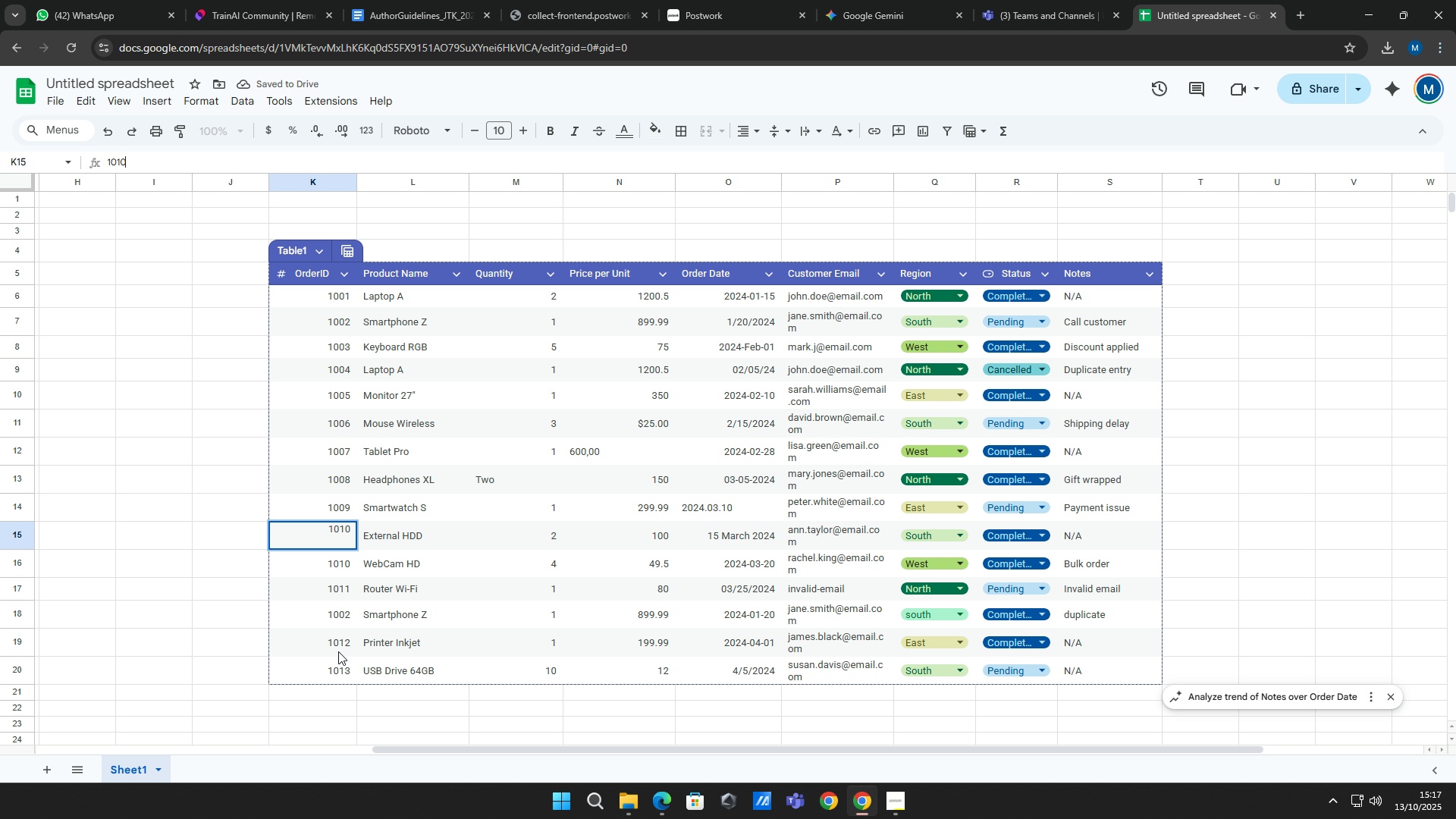 
left_click([335, 561])
 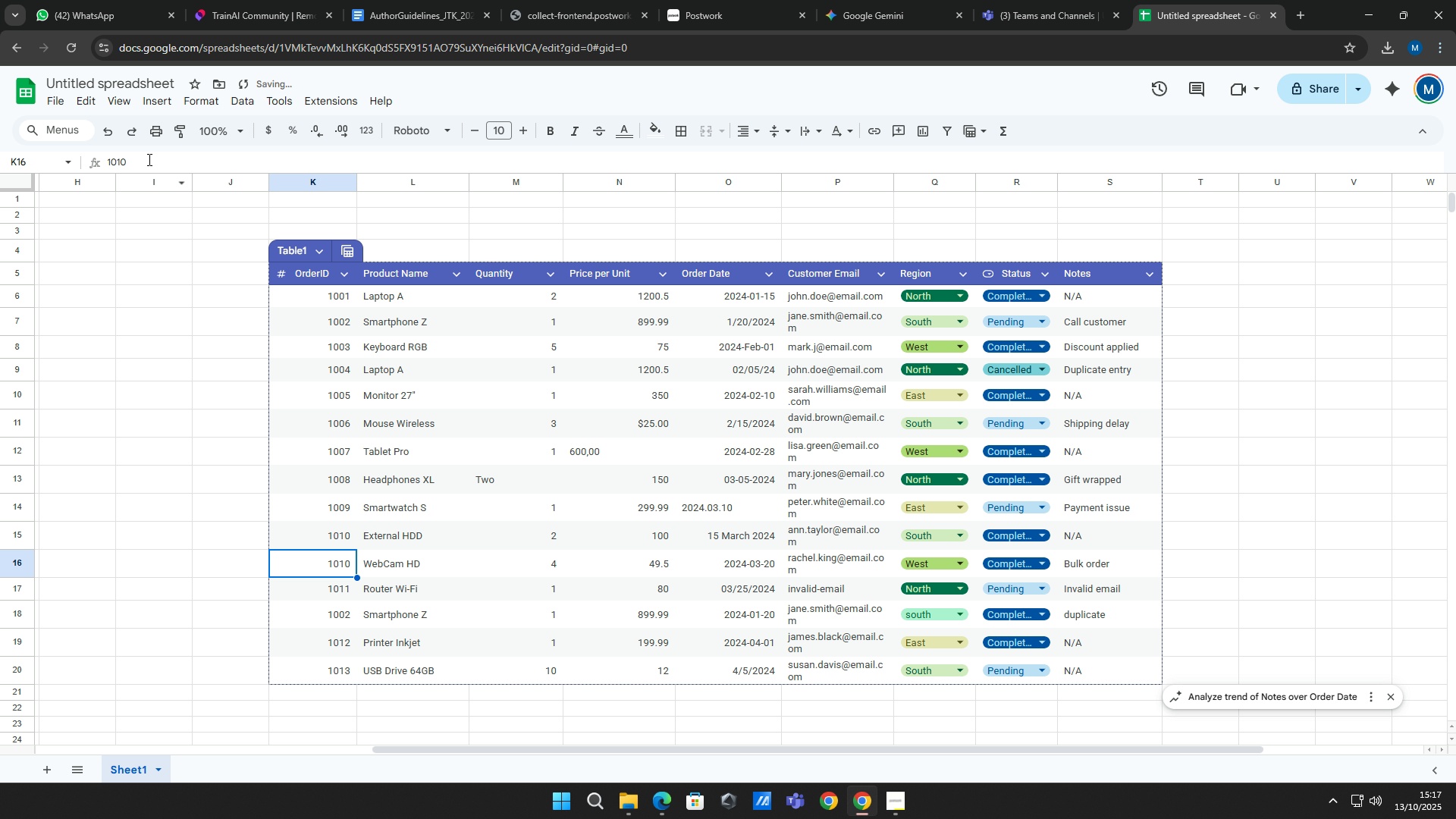 
left_click([148, 159])
 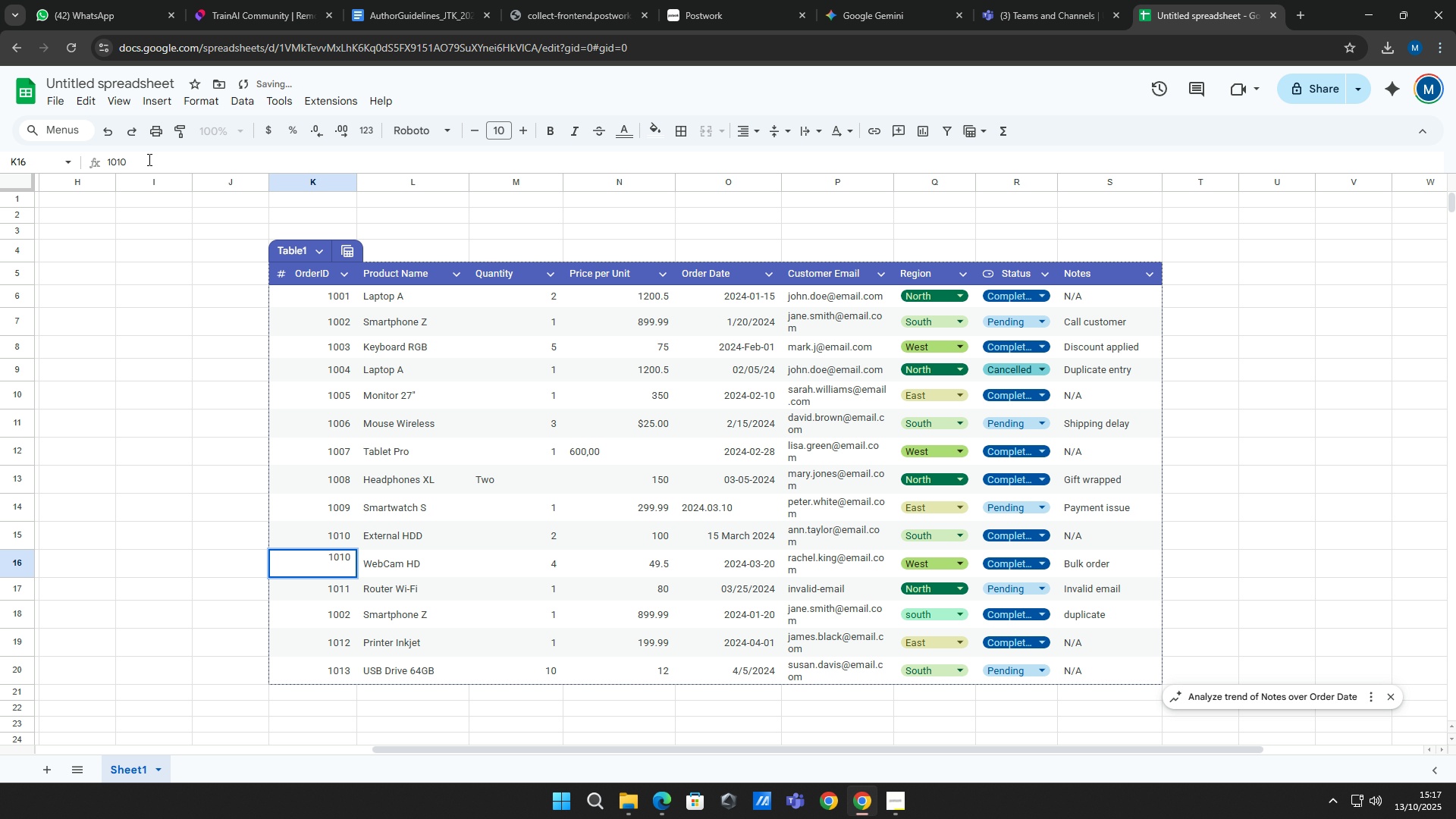 
key(Backspace)
 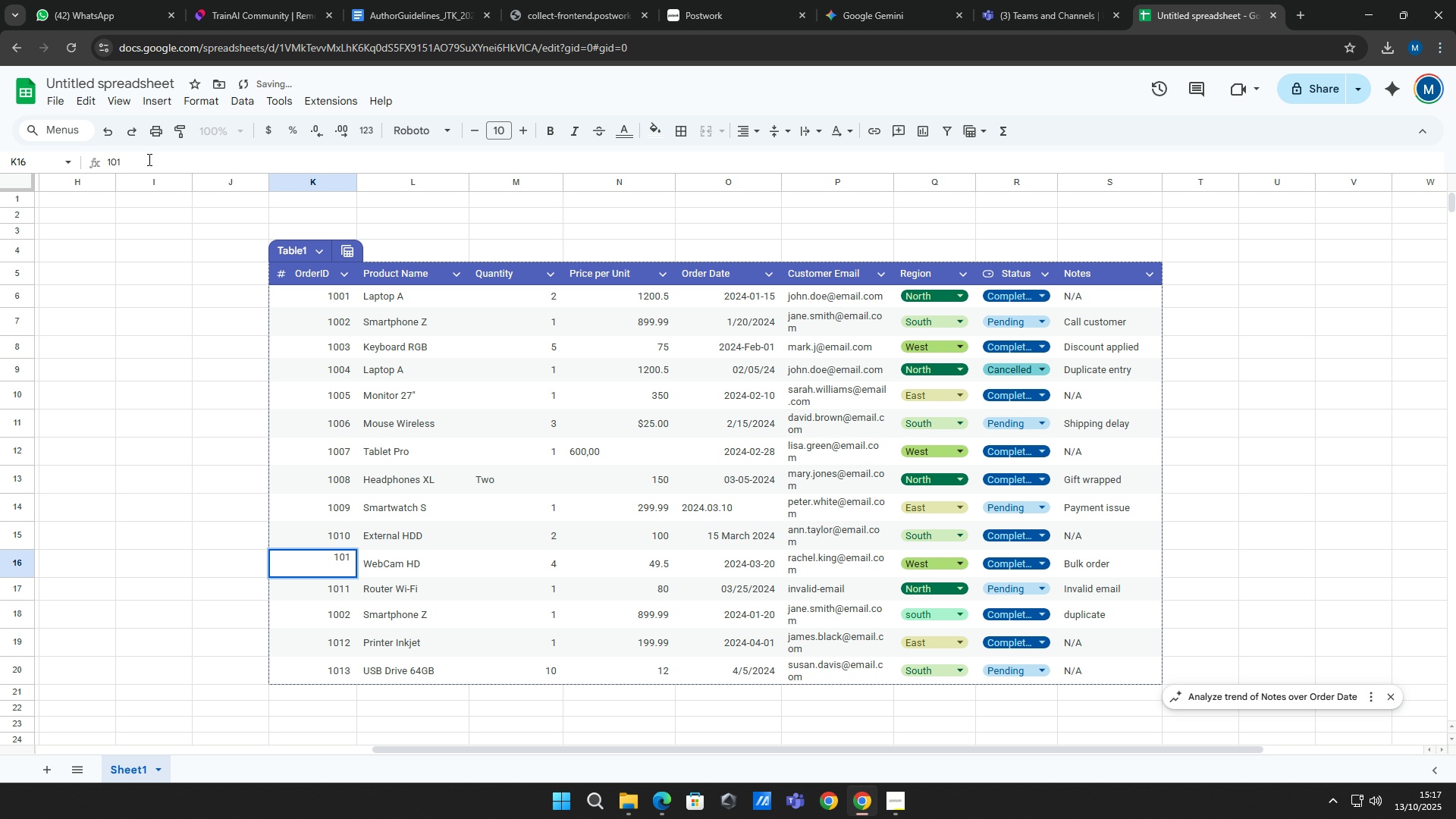 
key(1)
 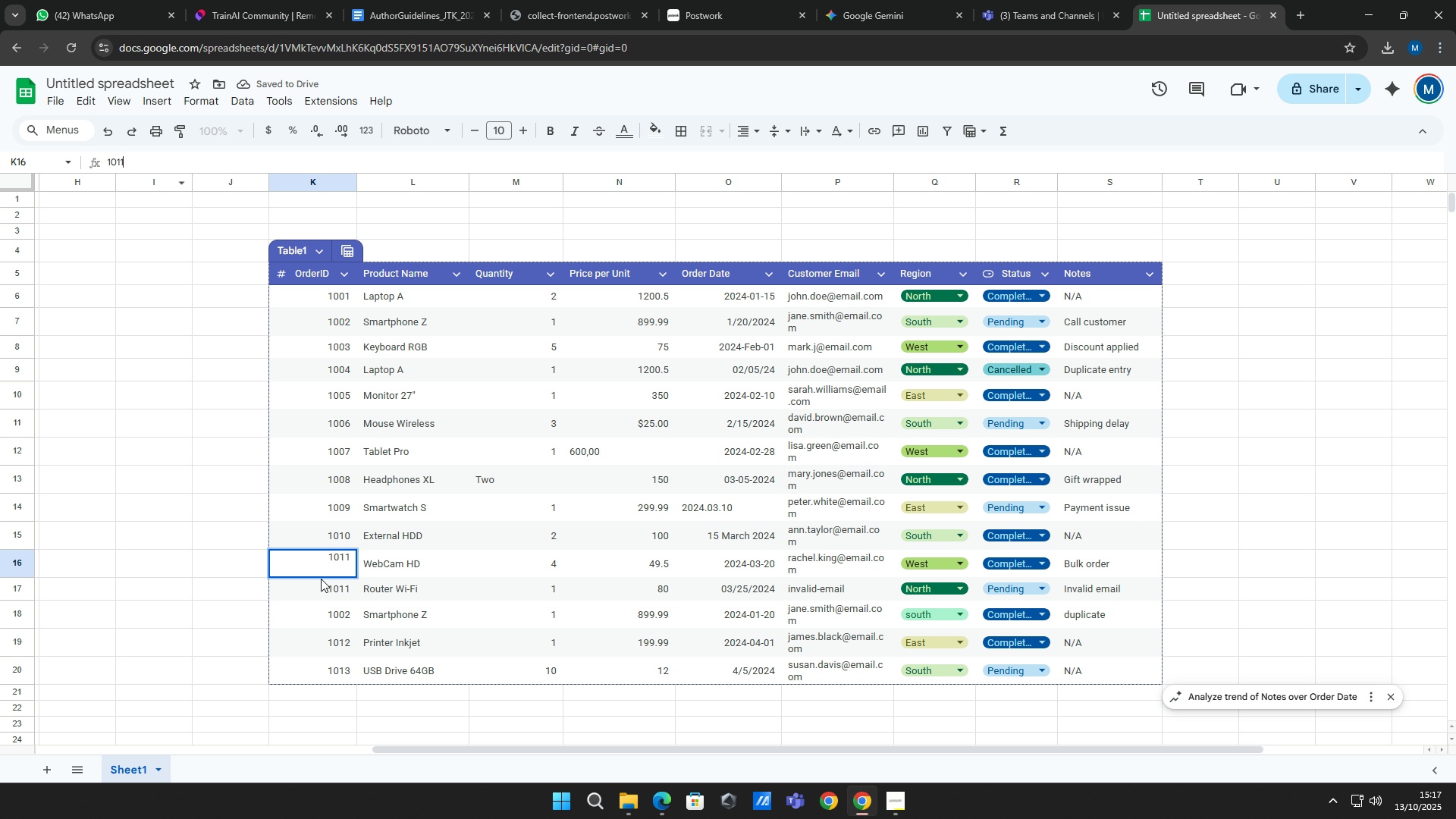 
left_click([322, 588])
 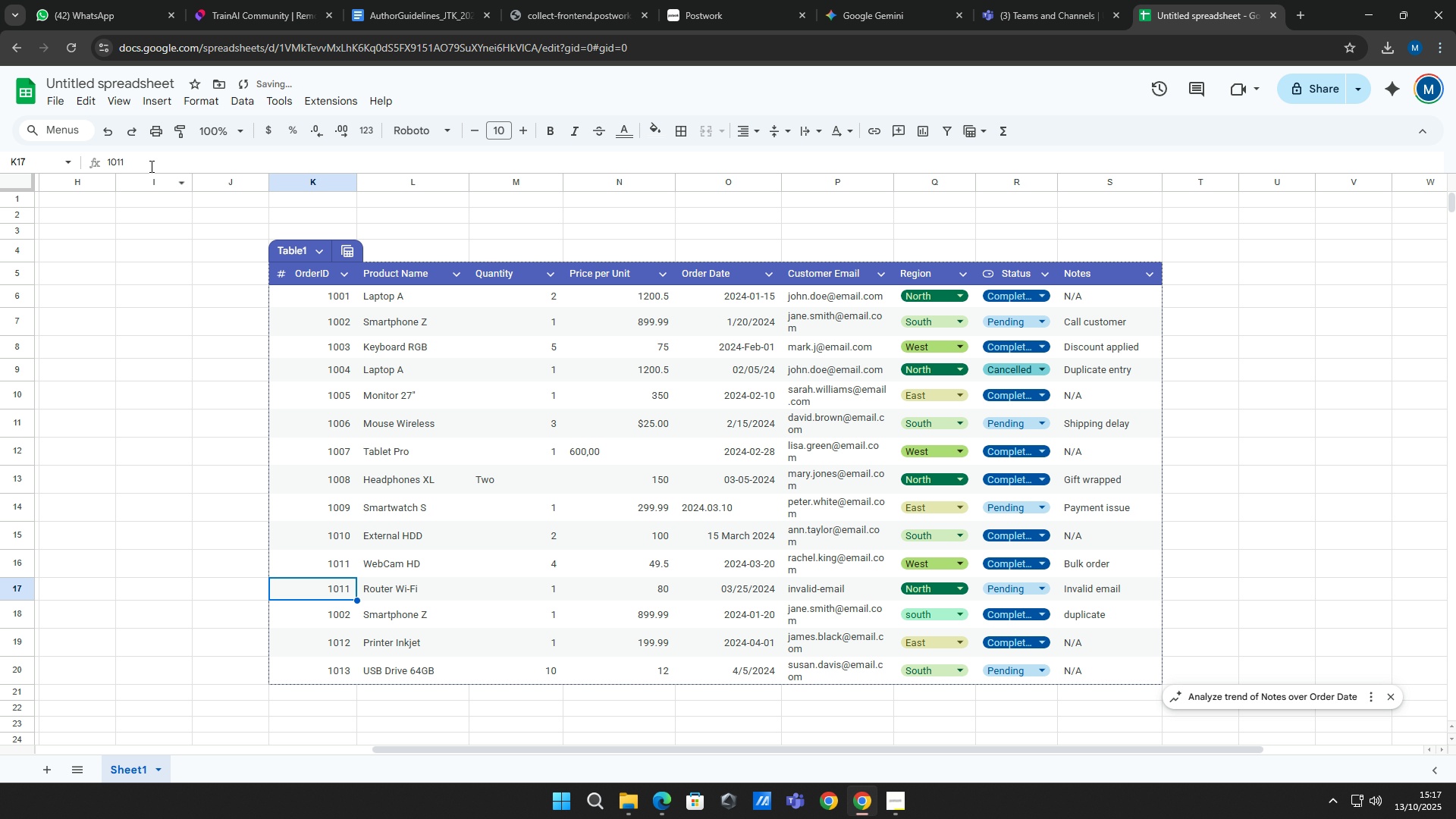 
left_click([150, 166])
 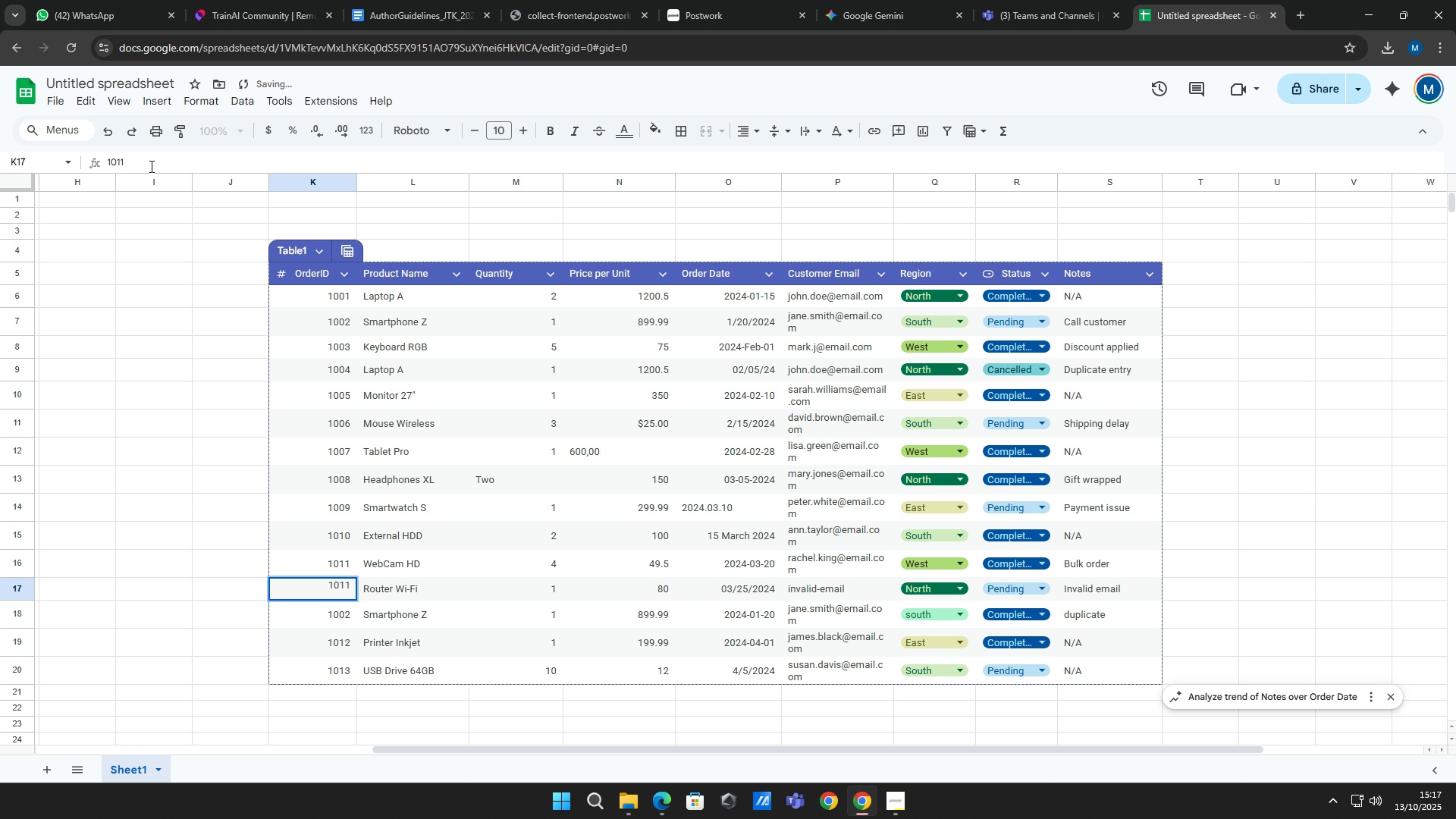 
key(Backspace)
 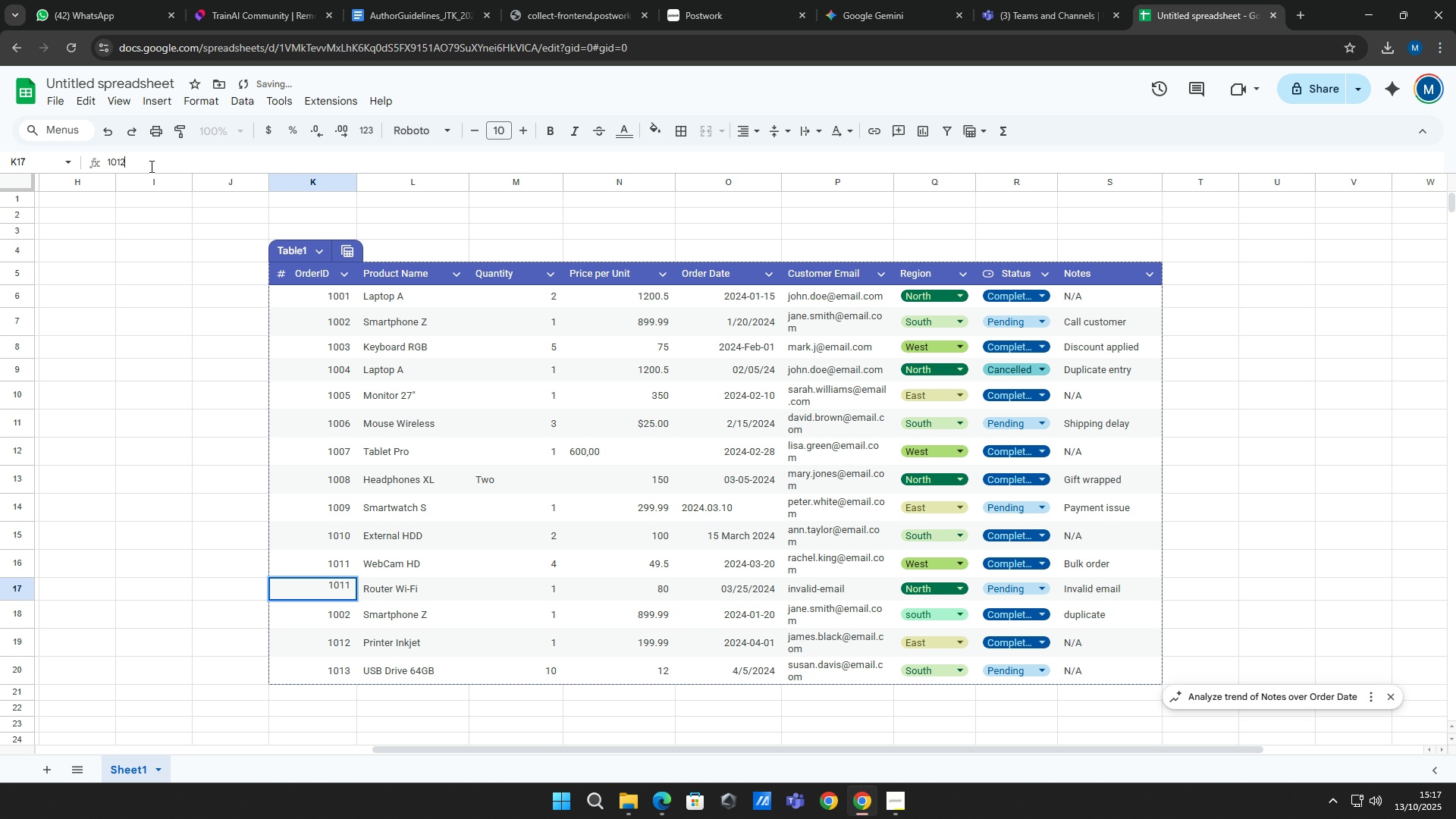 
key(2)
 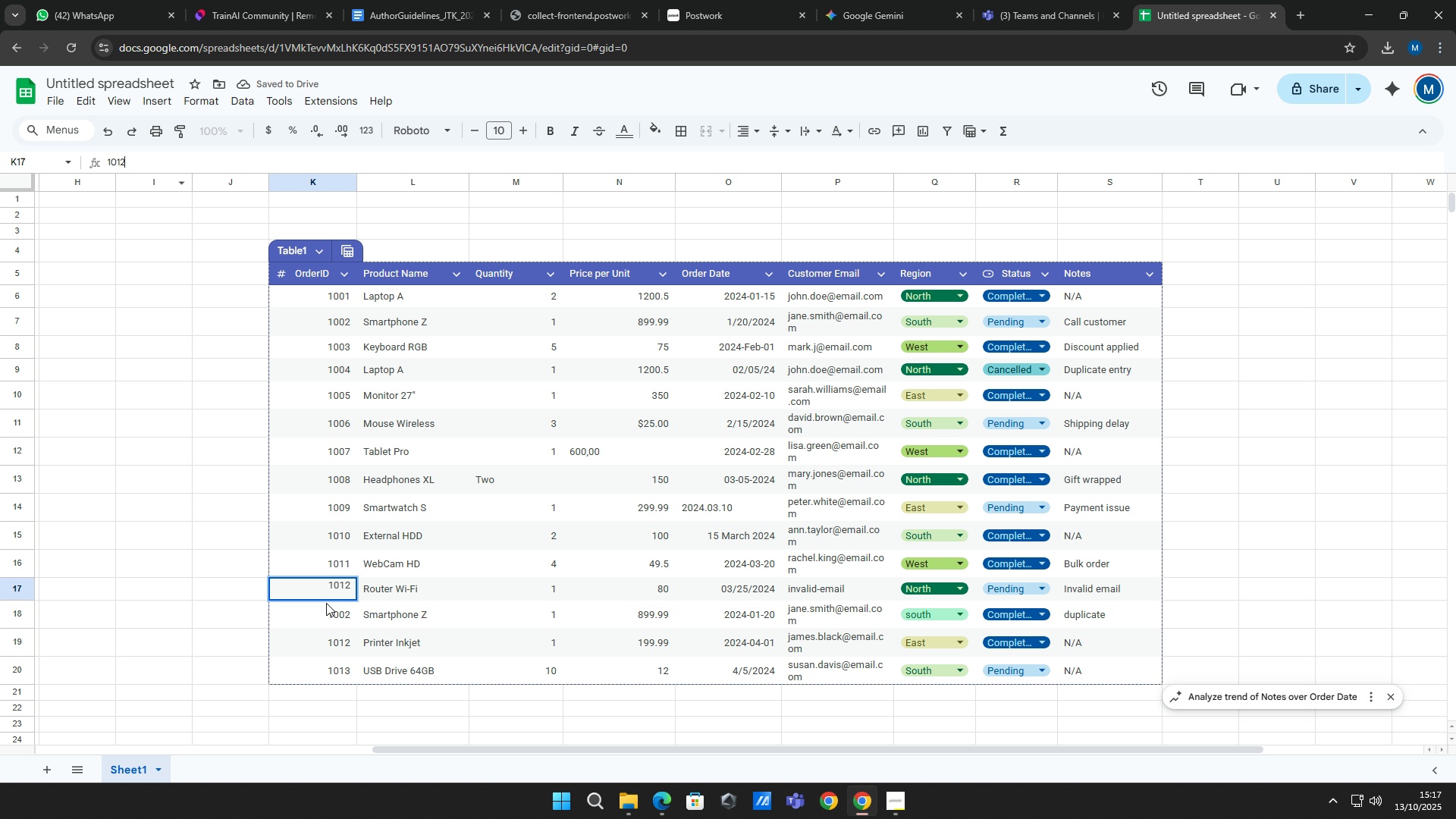 
left_click([329, 609])
 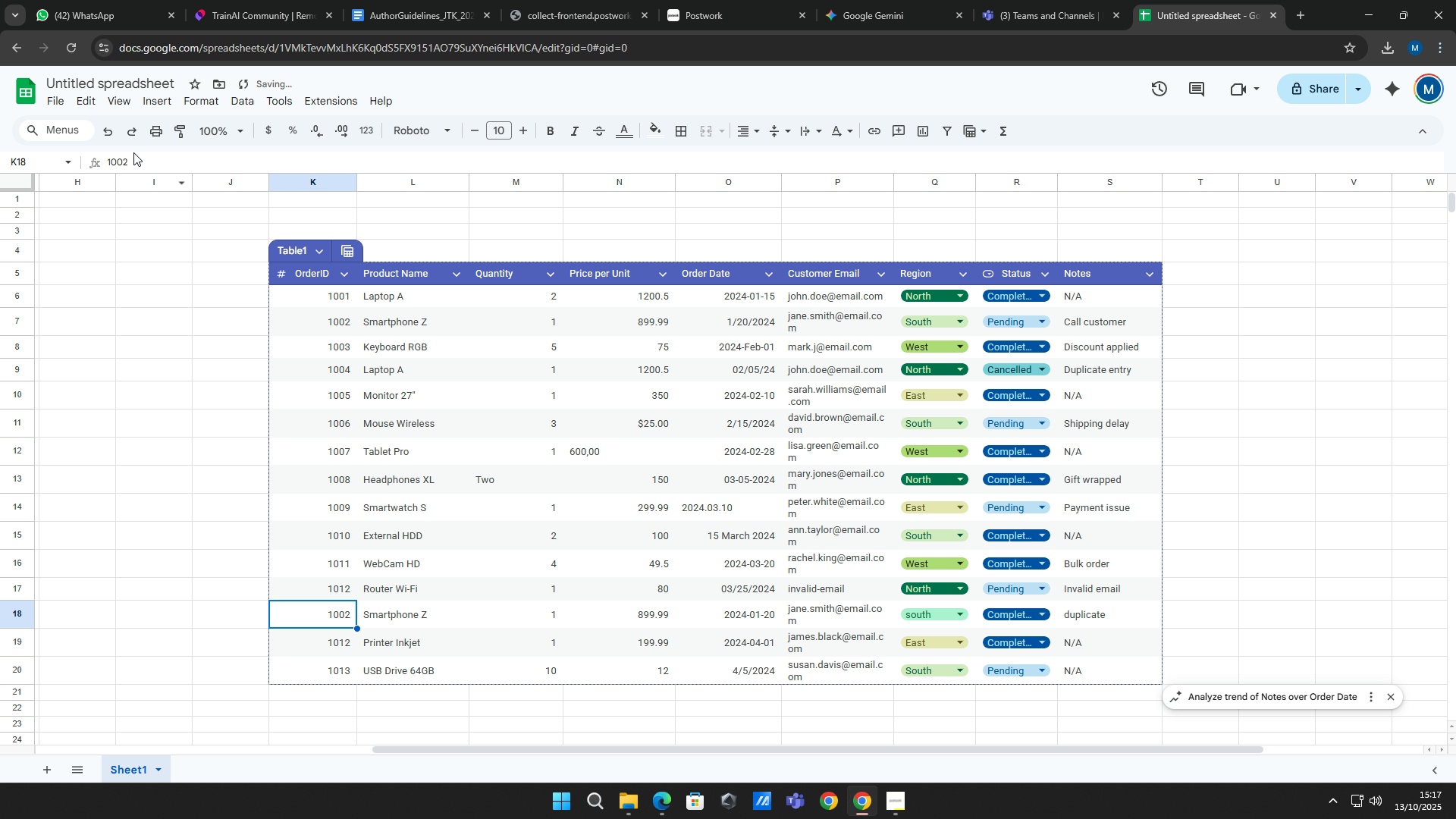 
left_click([133, 152])
 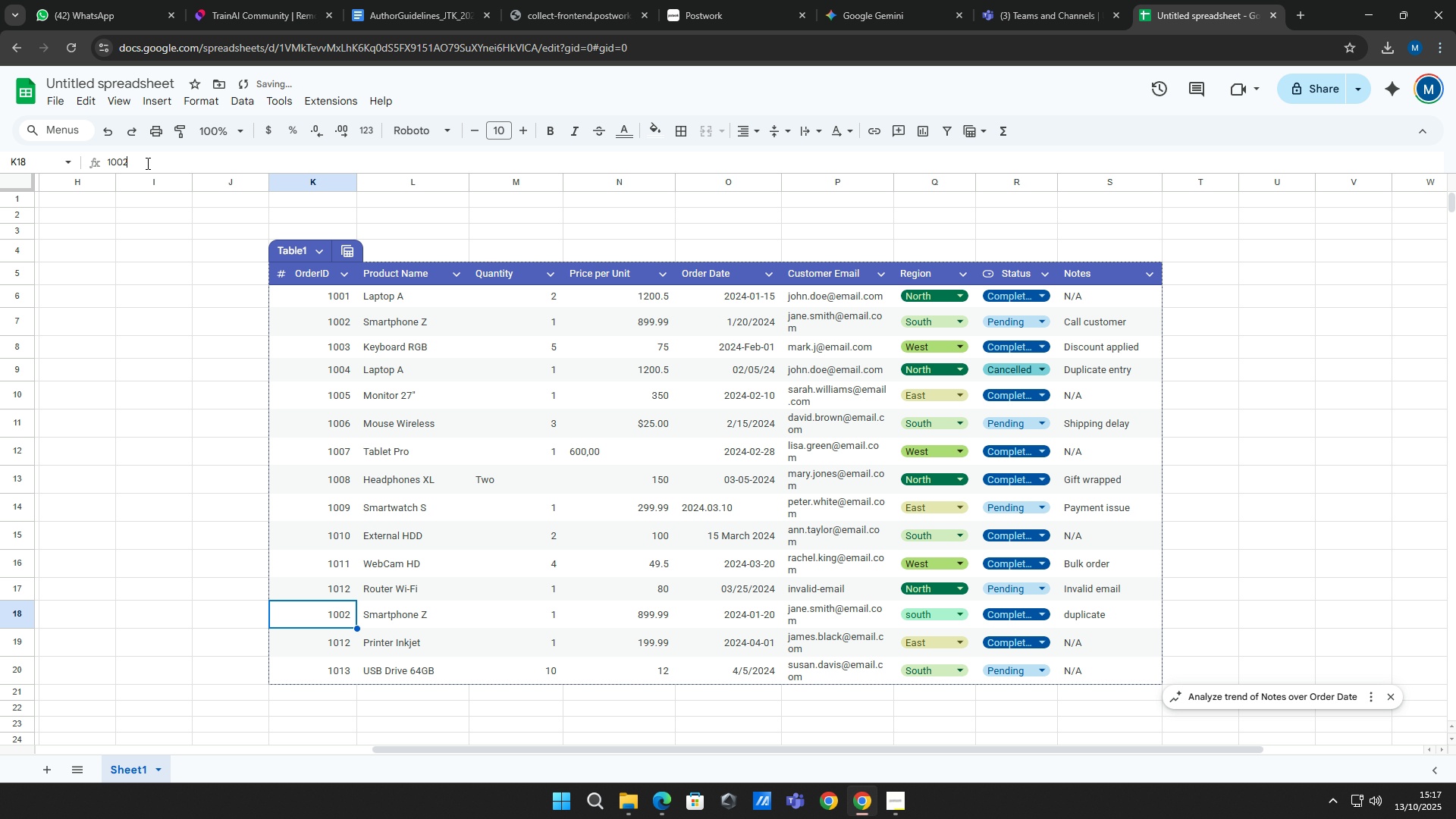 
left_click([146, 163])
 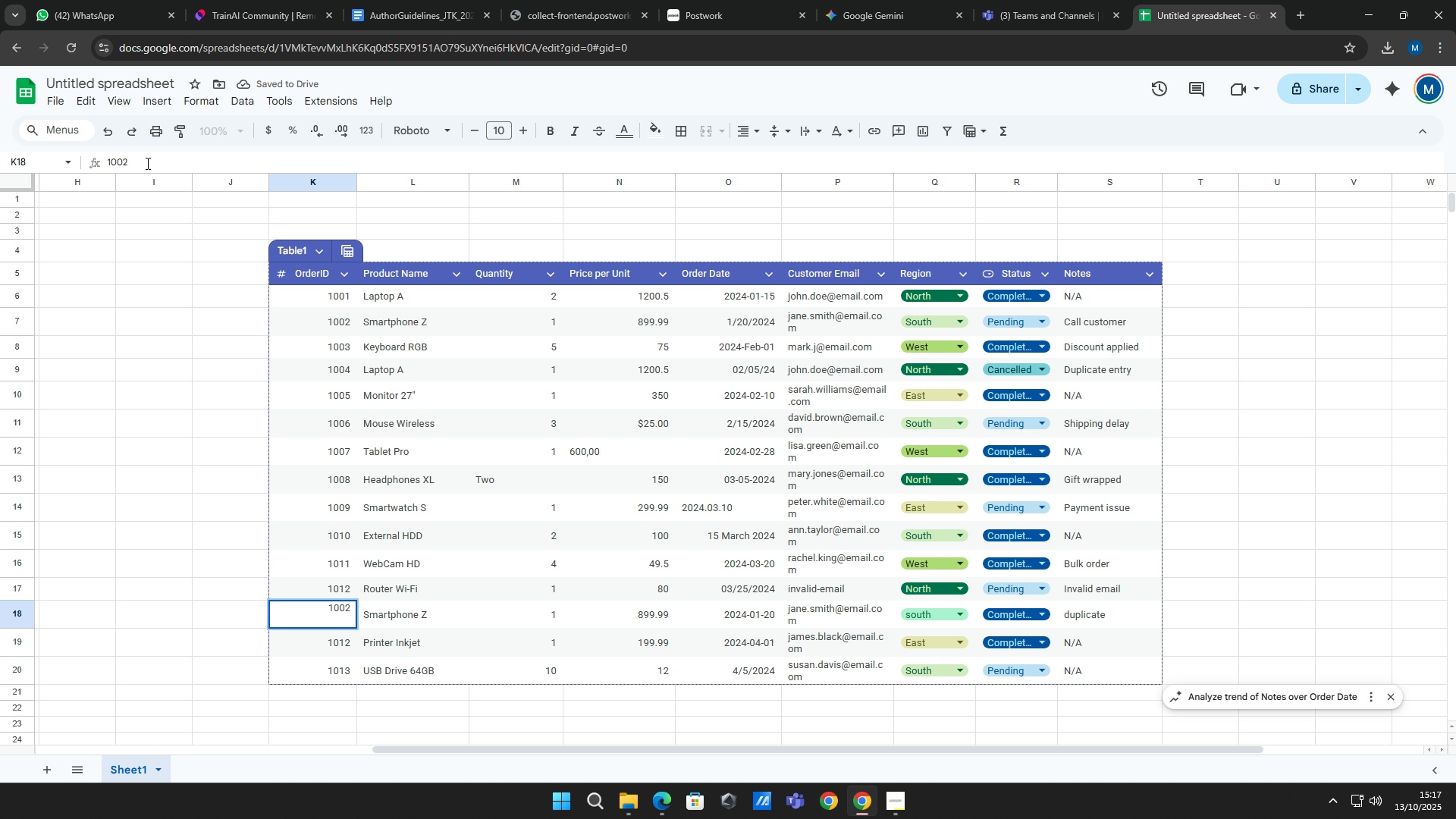 
key(Backspace)
key(Backspace)
type(13)
 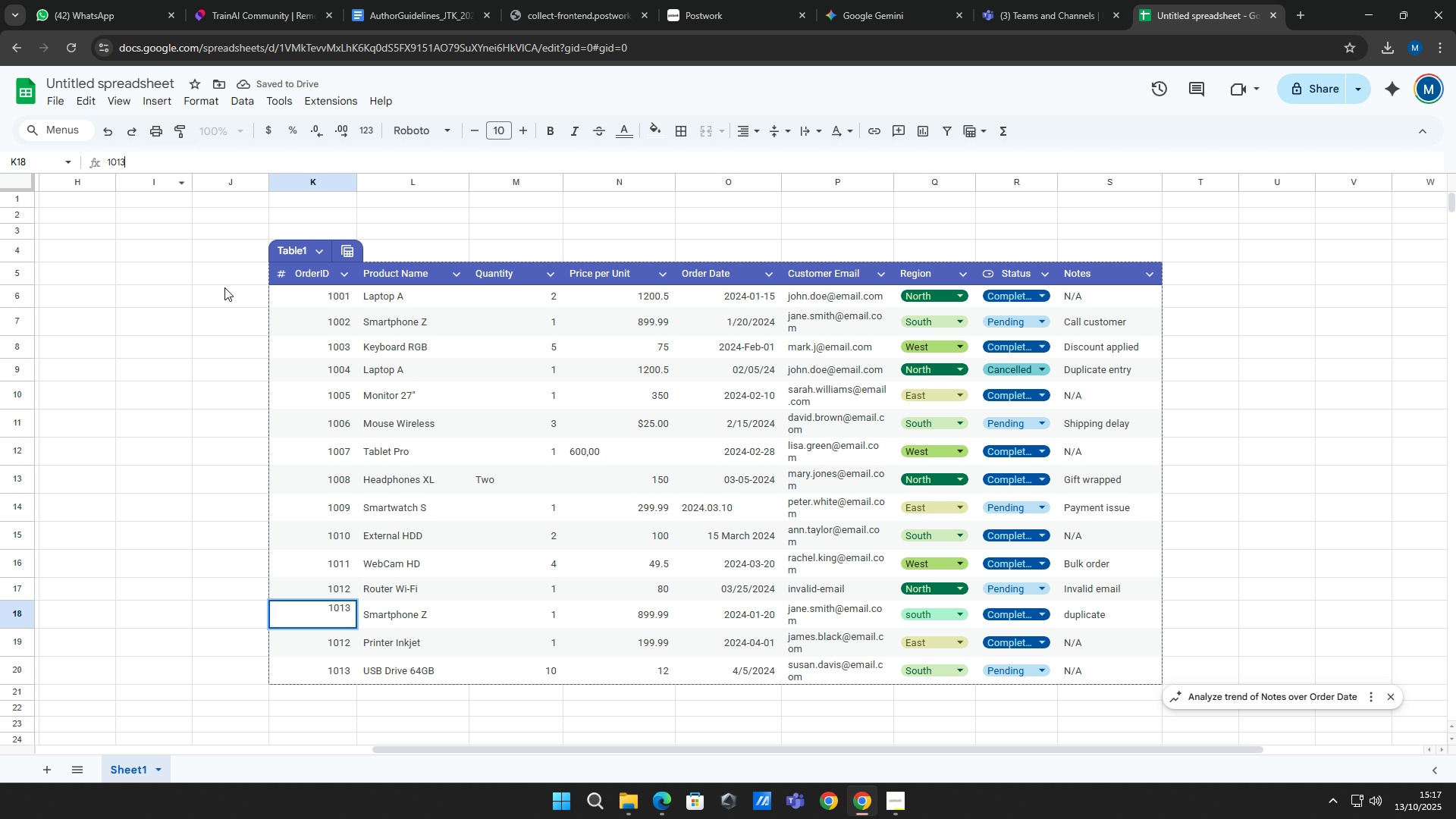 
left_click([330, 640])
 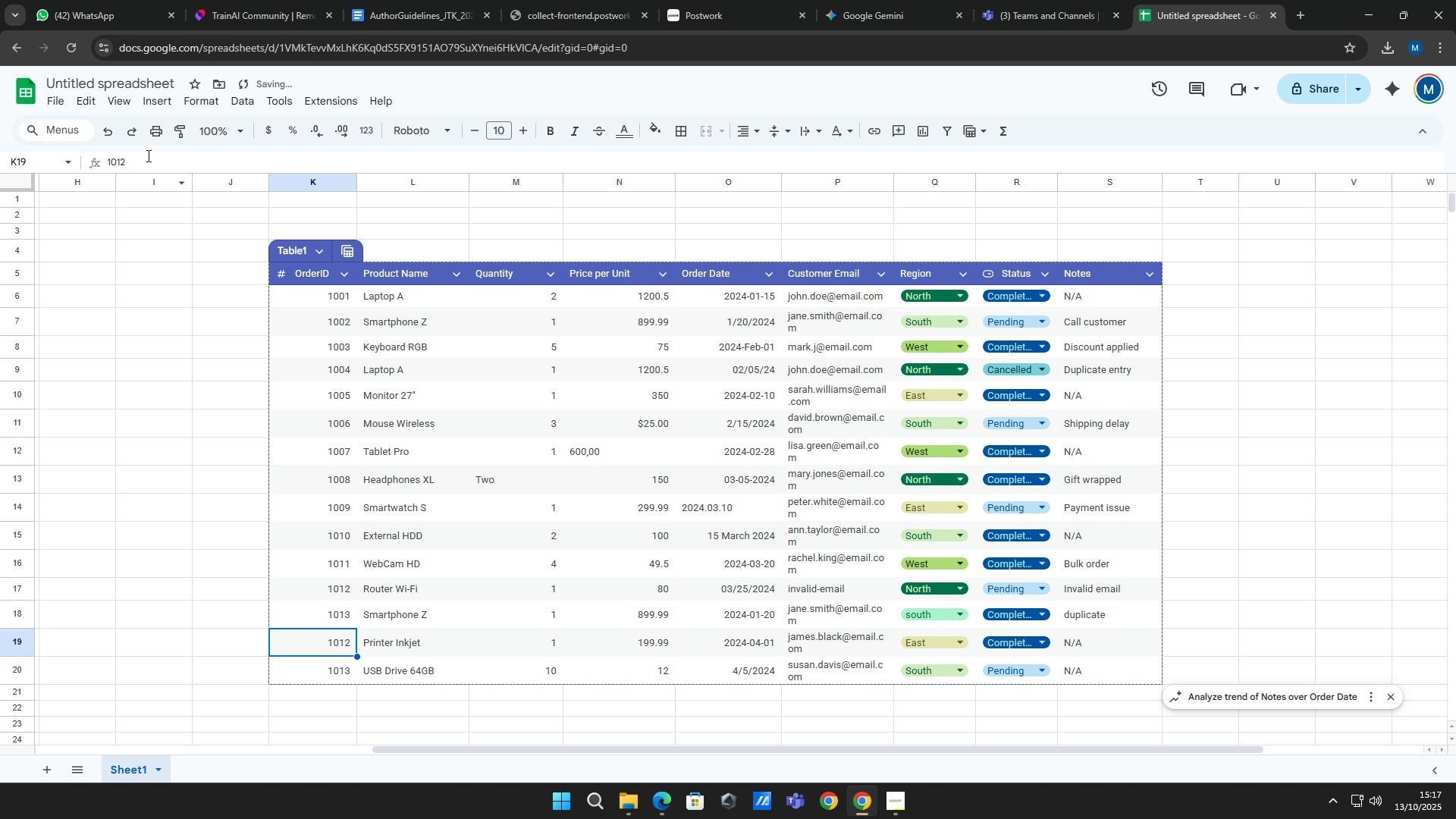 
left_click([146, 155])
 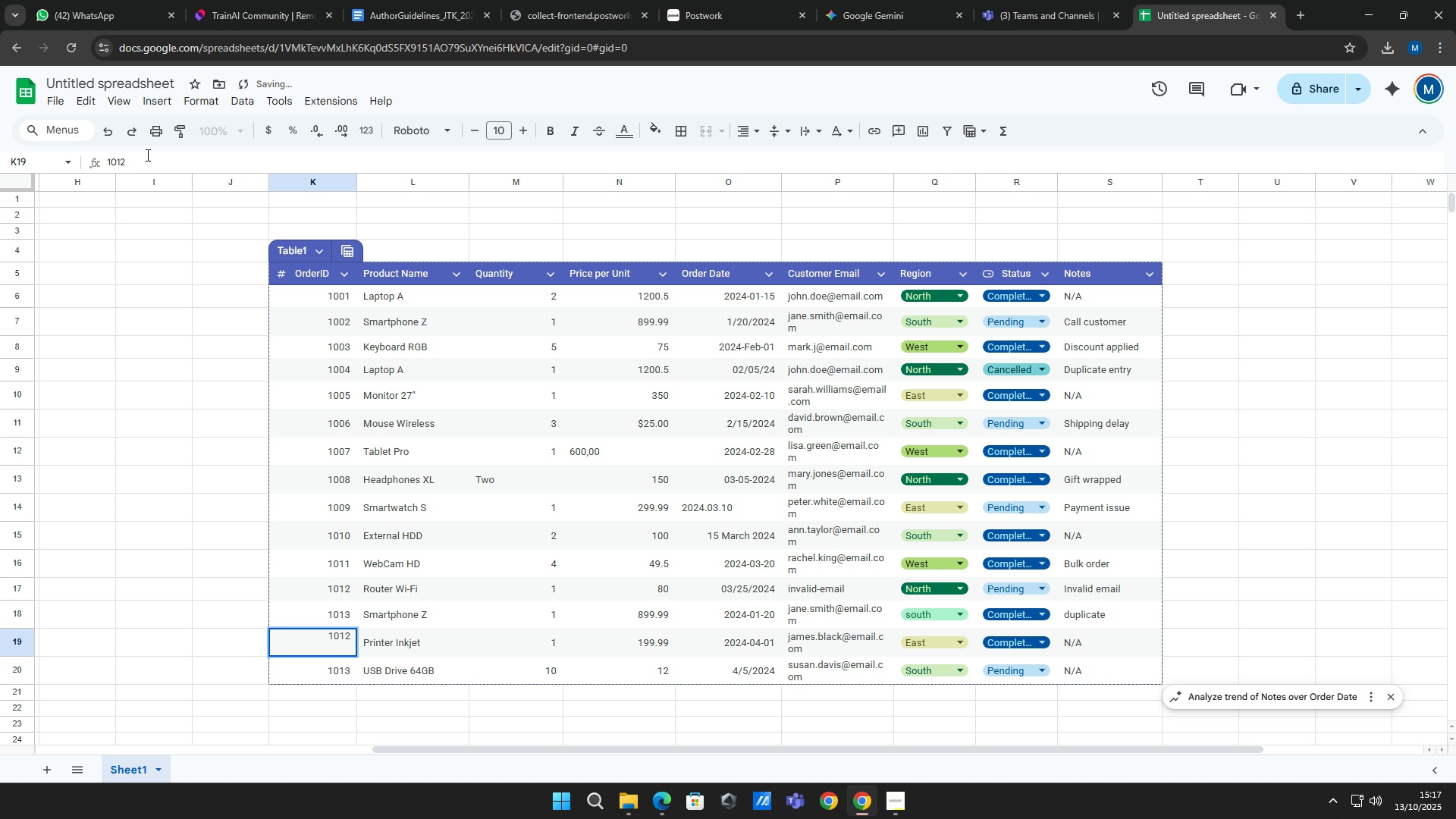 
key(Backspace)
 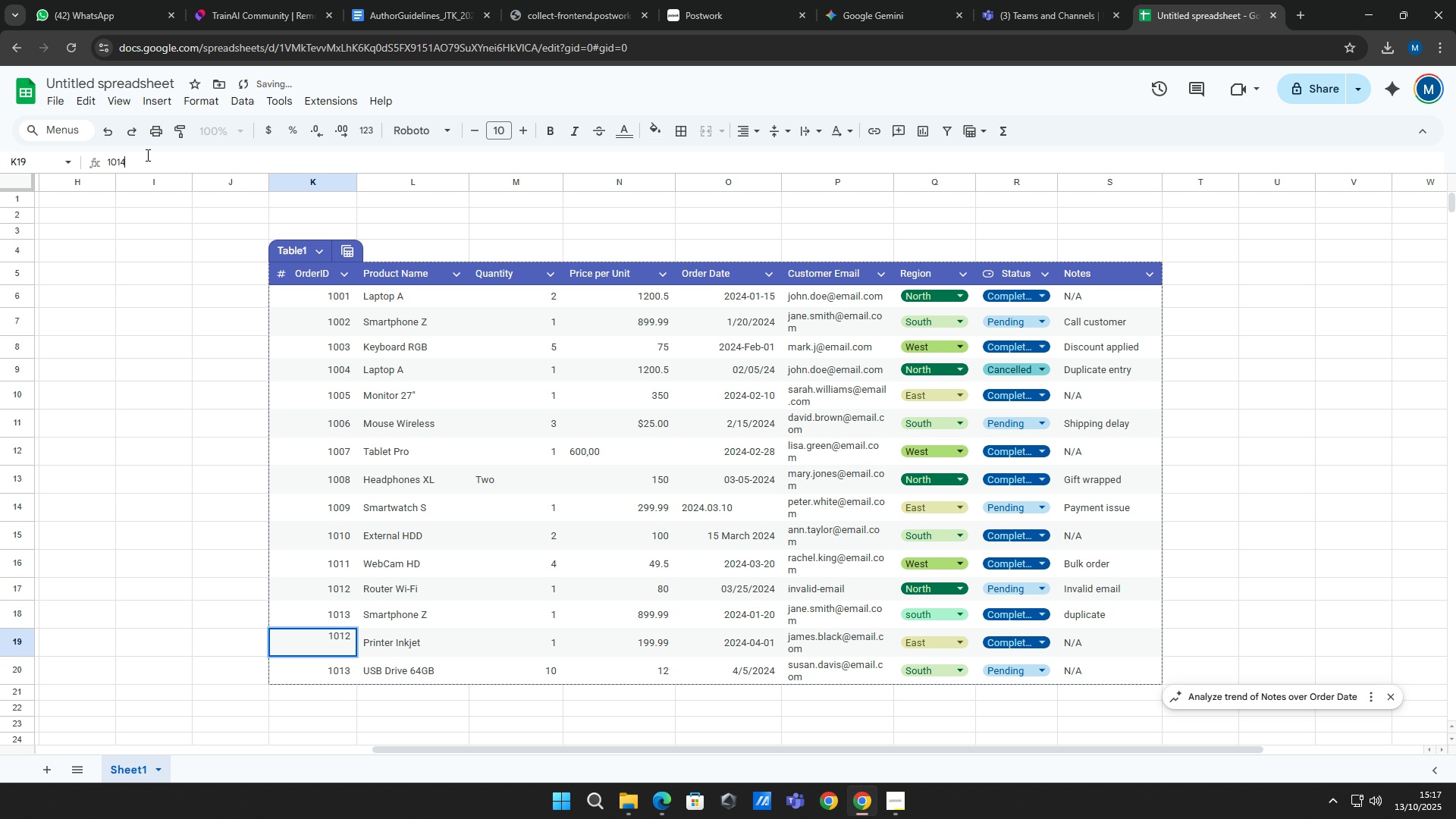 
key(4)
 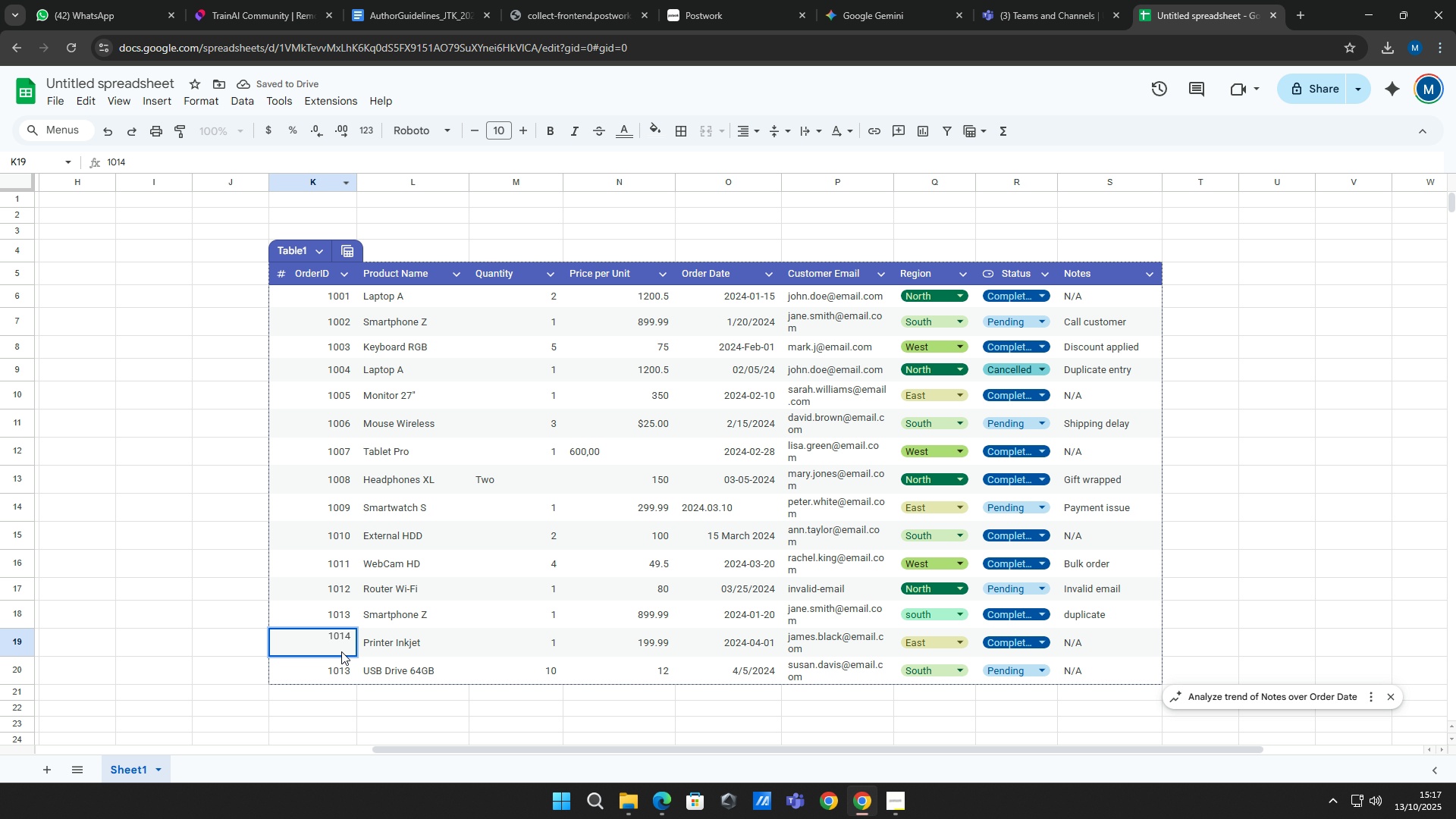 
left_click([340, 675])
 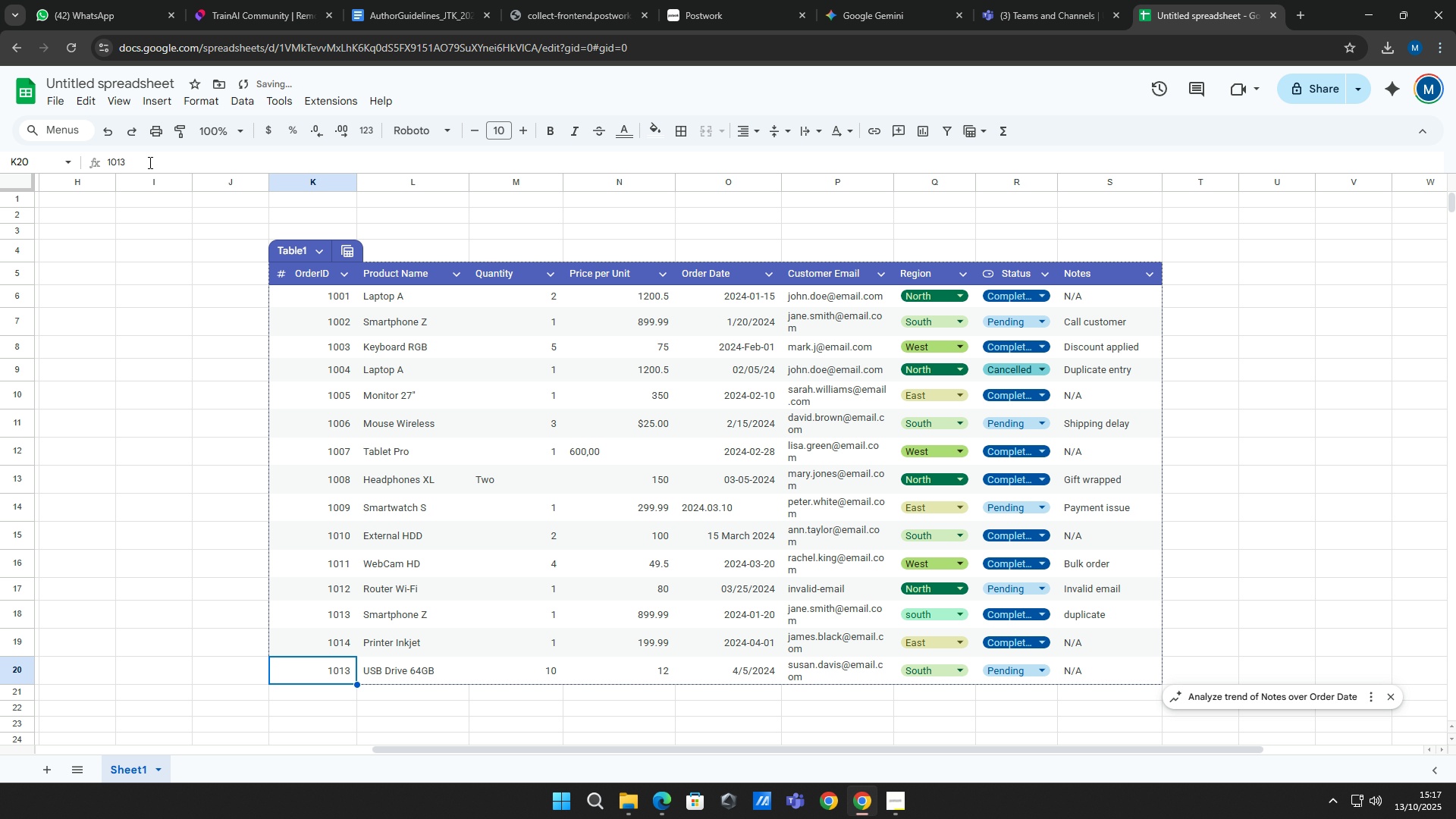 
left_click([149, 162])
 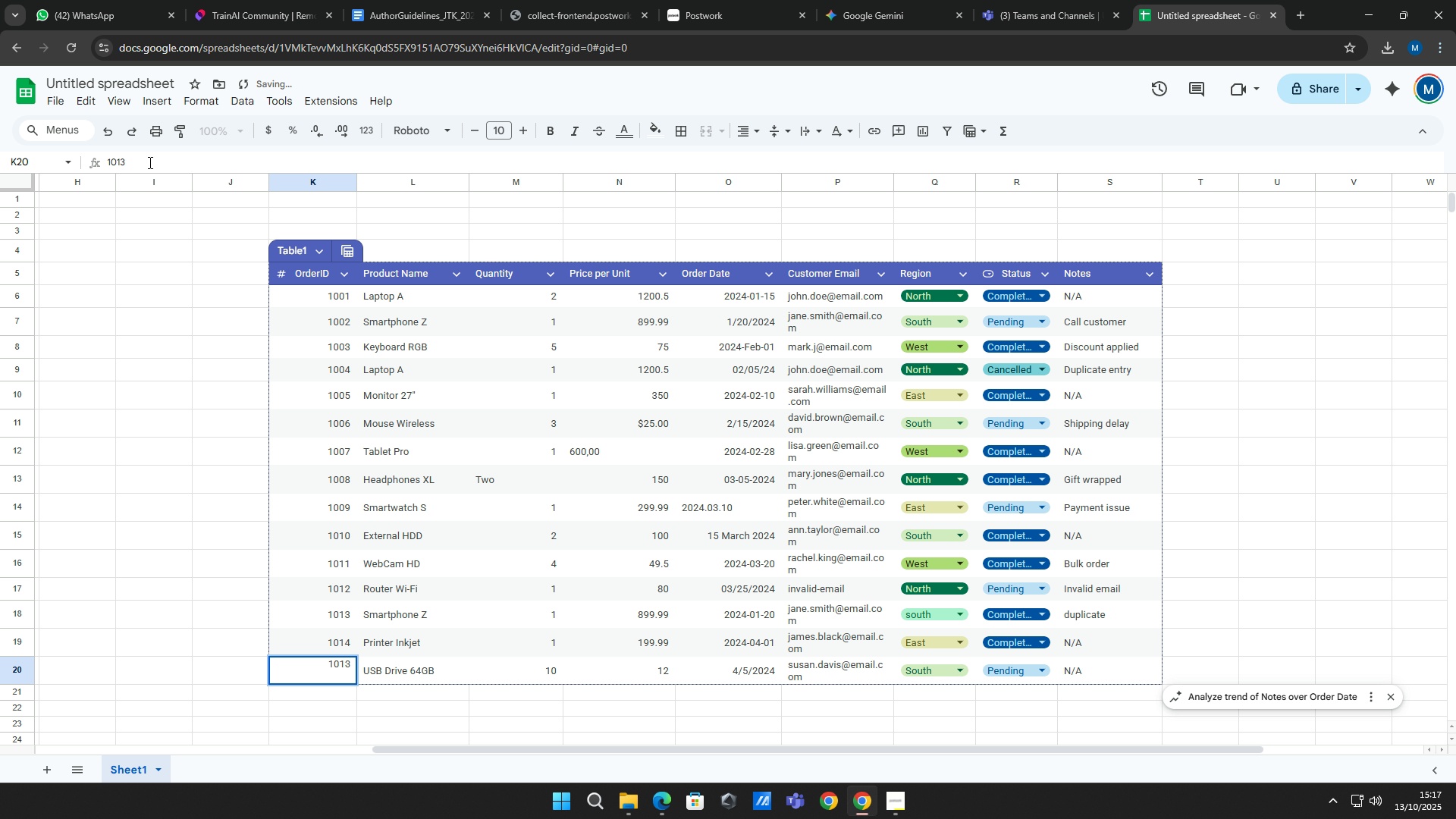 
key(Backspace)
 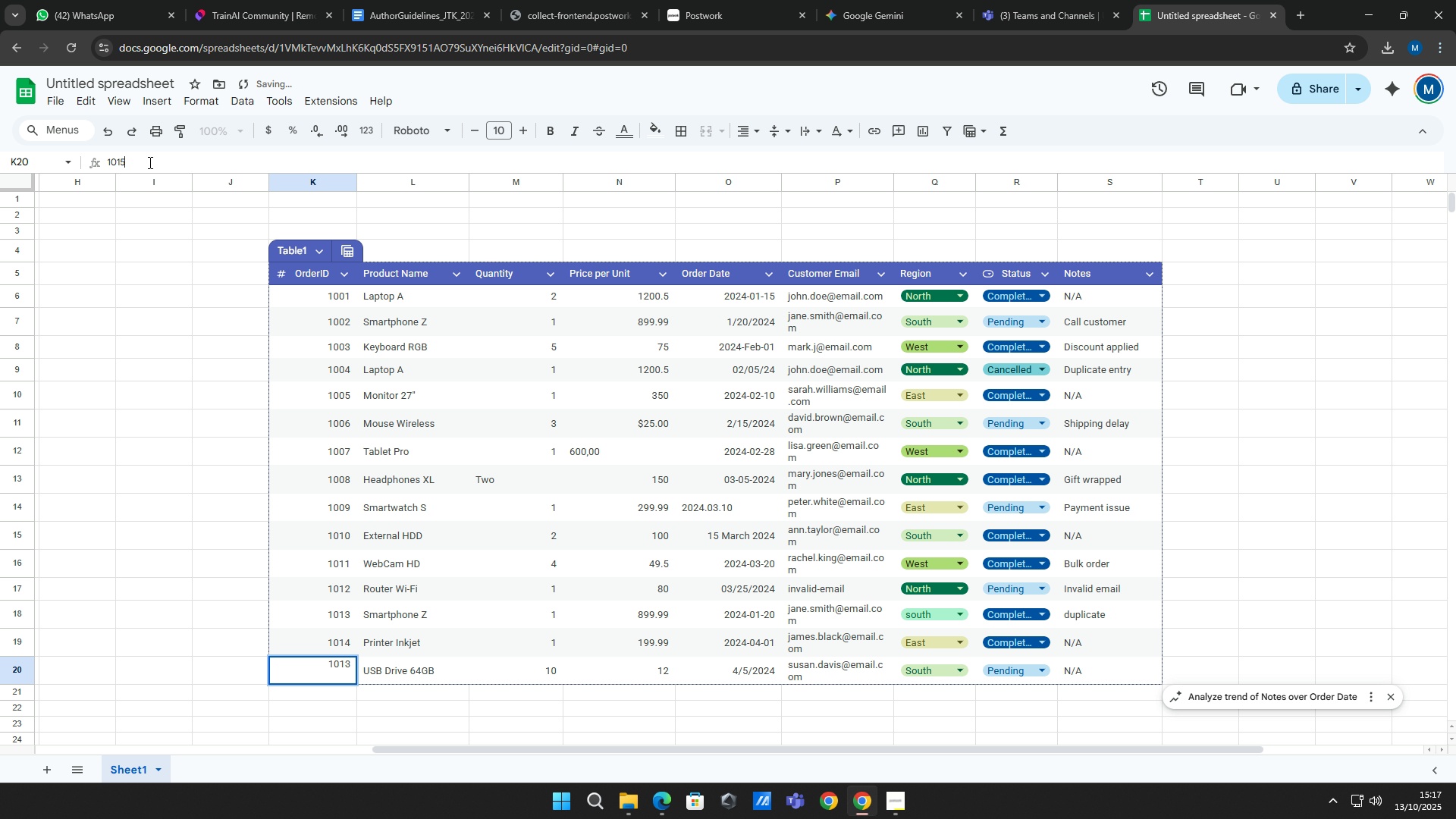 
key(5)
 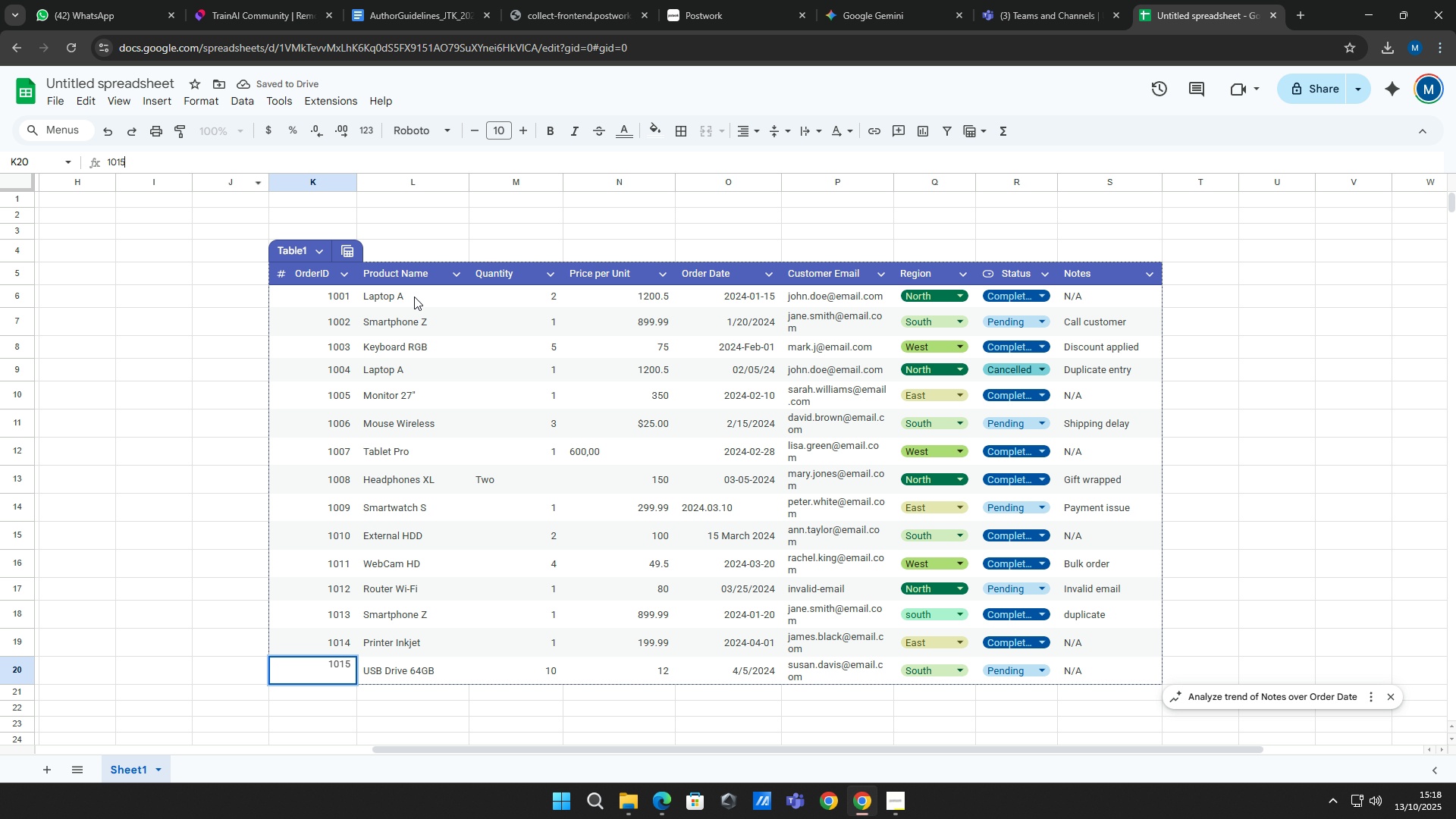 
left_click([419, 298])
 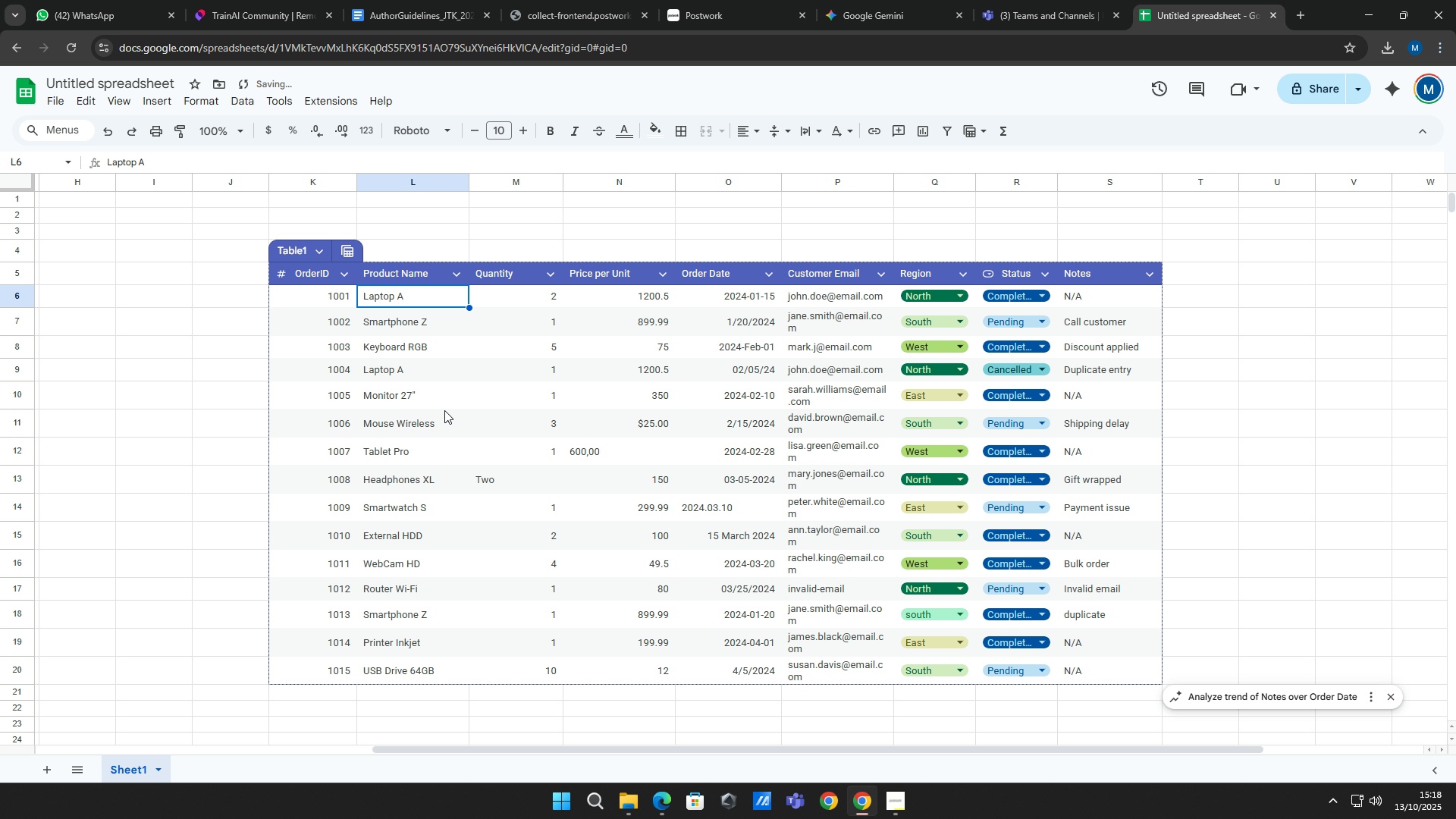 
scroll: coordinate [484, 504], scroll_direction: none, amount: 0.0
 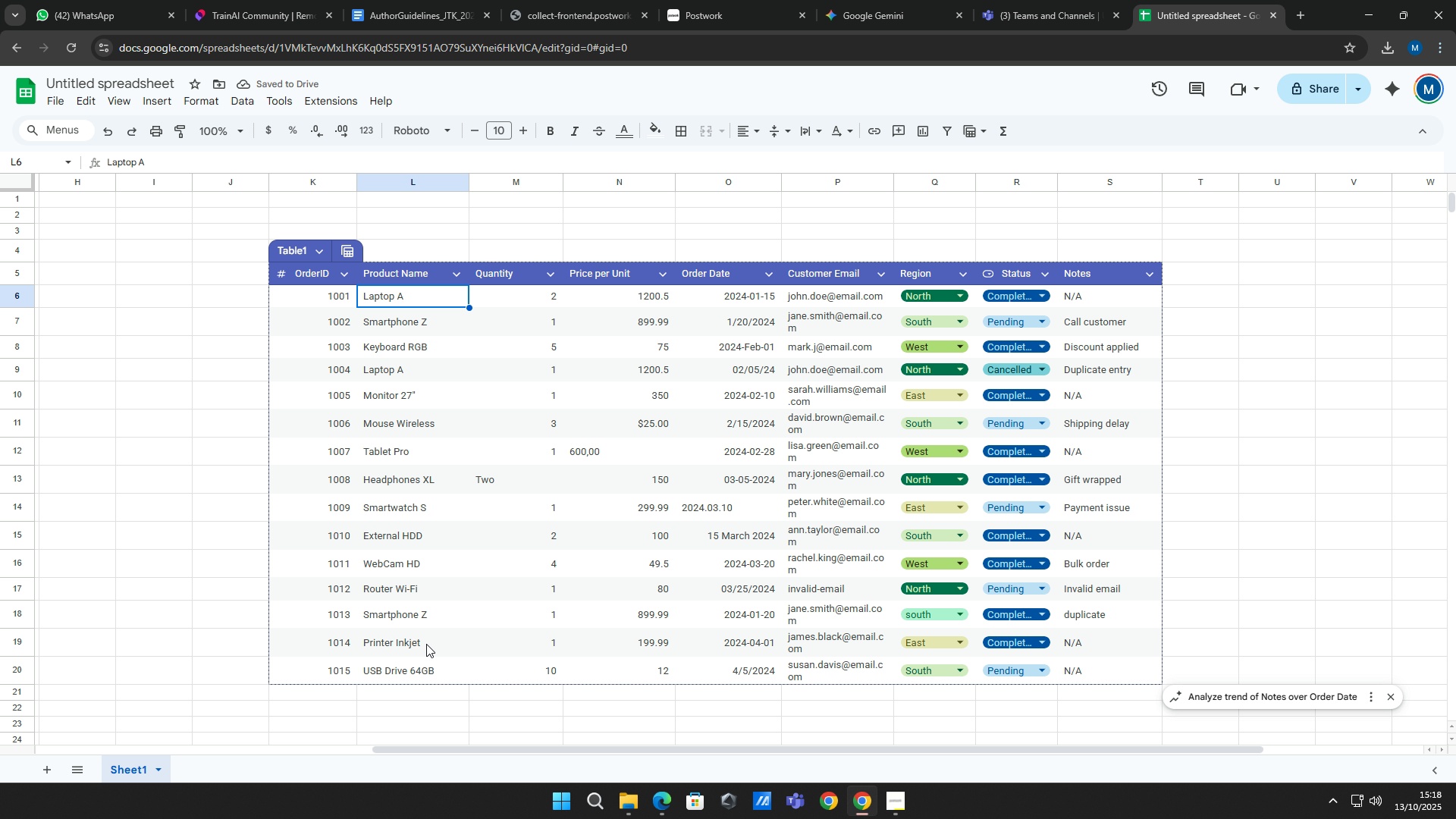 
left_click([443, 642])
 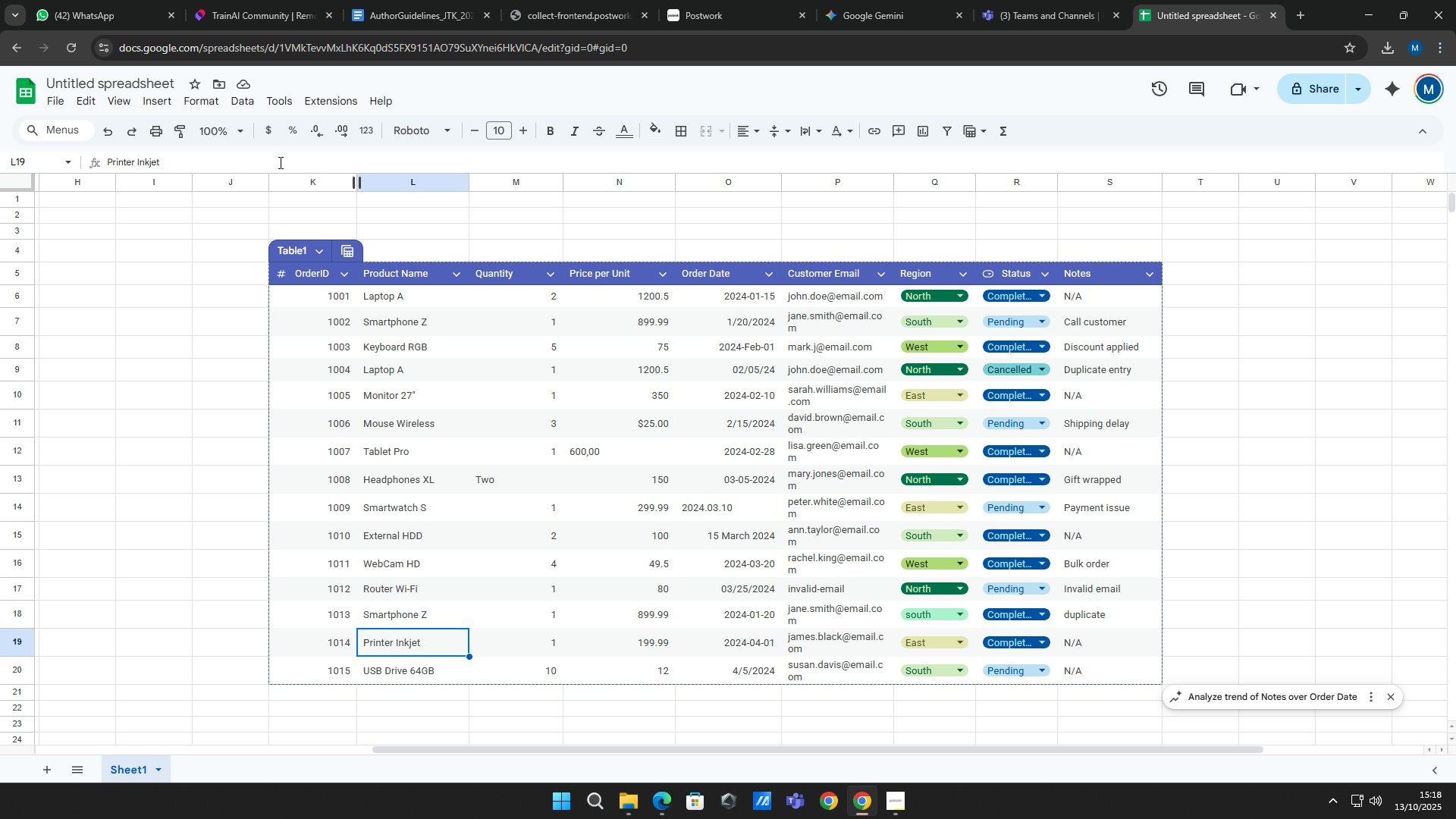 
left_click_drag(start_coordinate=[274, 162], to_coordinate=[50, 136])
 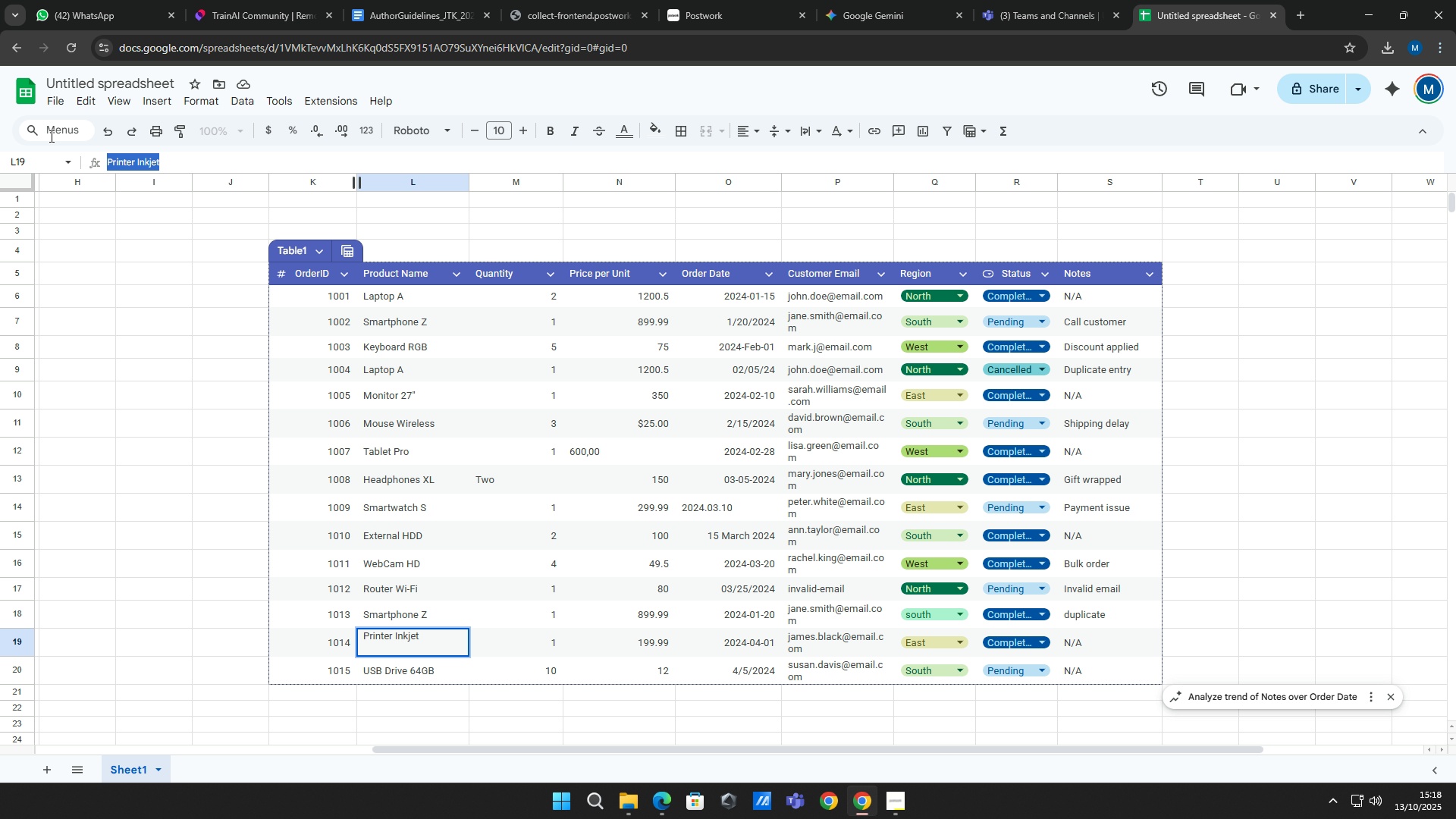 
type(Inkjet Printer)
 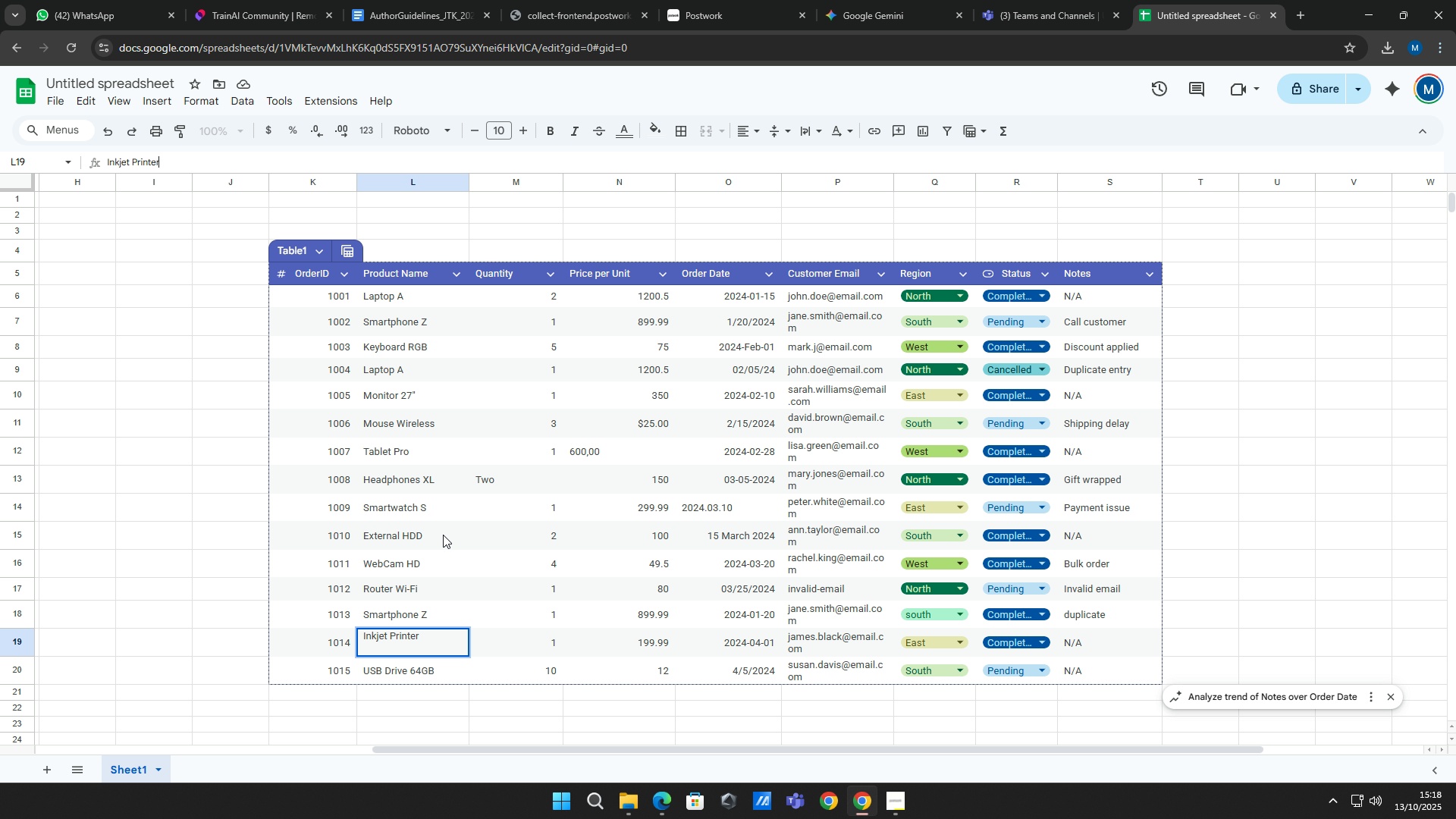 
wait(5.94)
 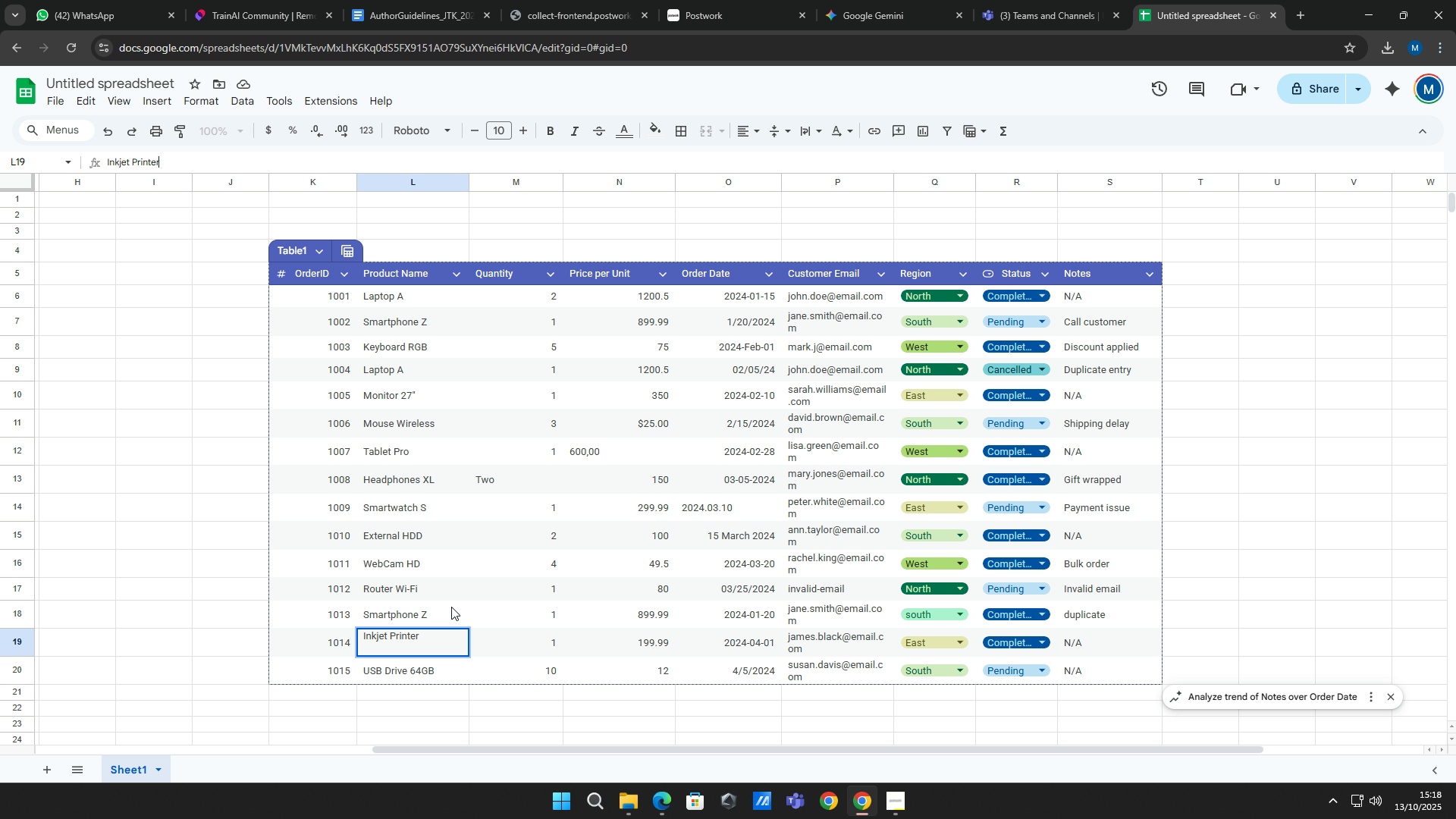 
left_click([488, 475])
 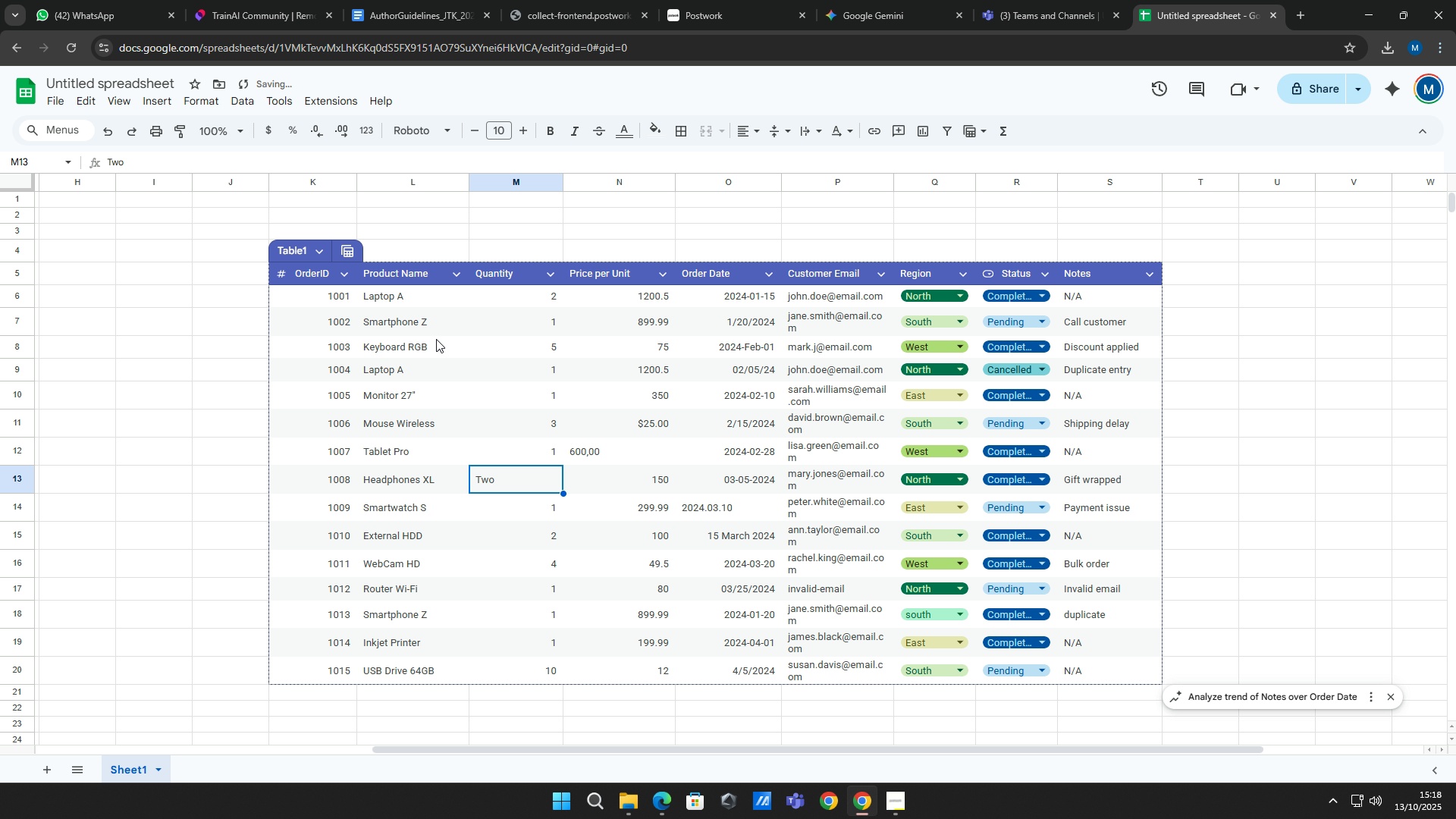 
key(2)
 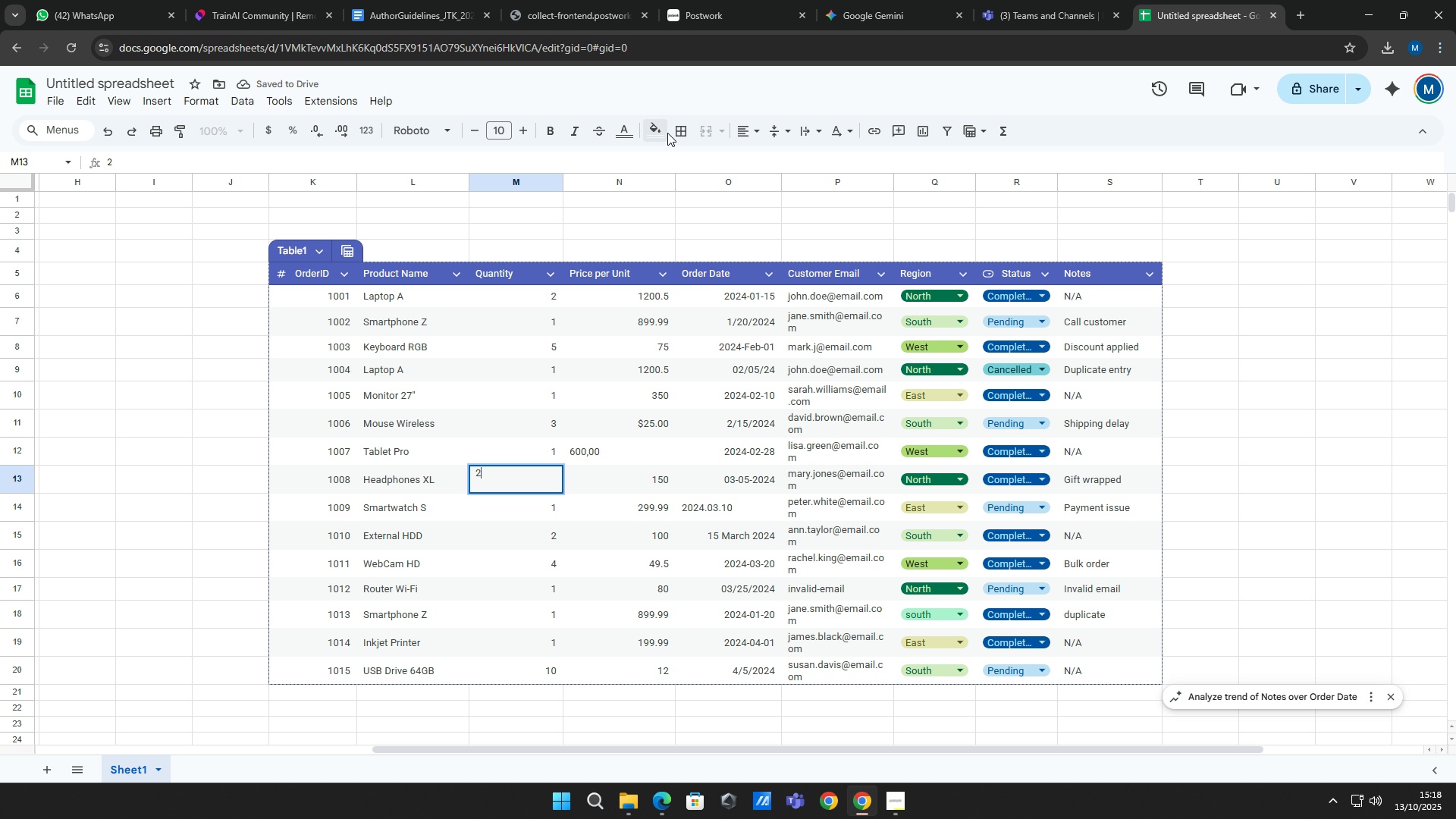 
left_click([754, 135])
 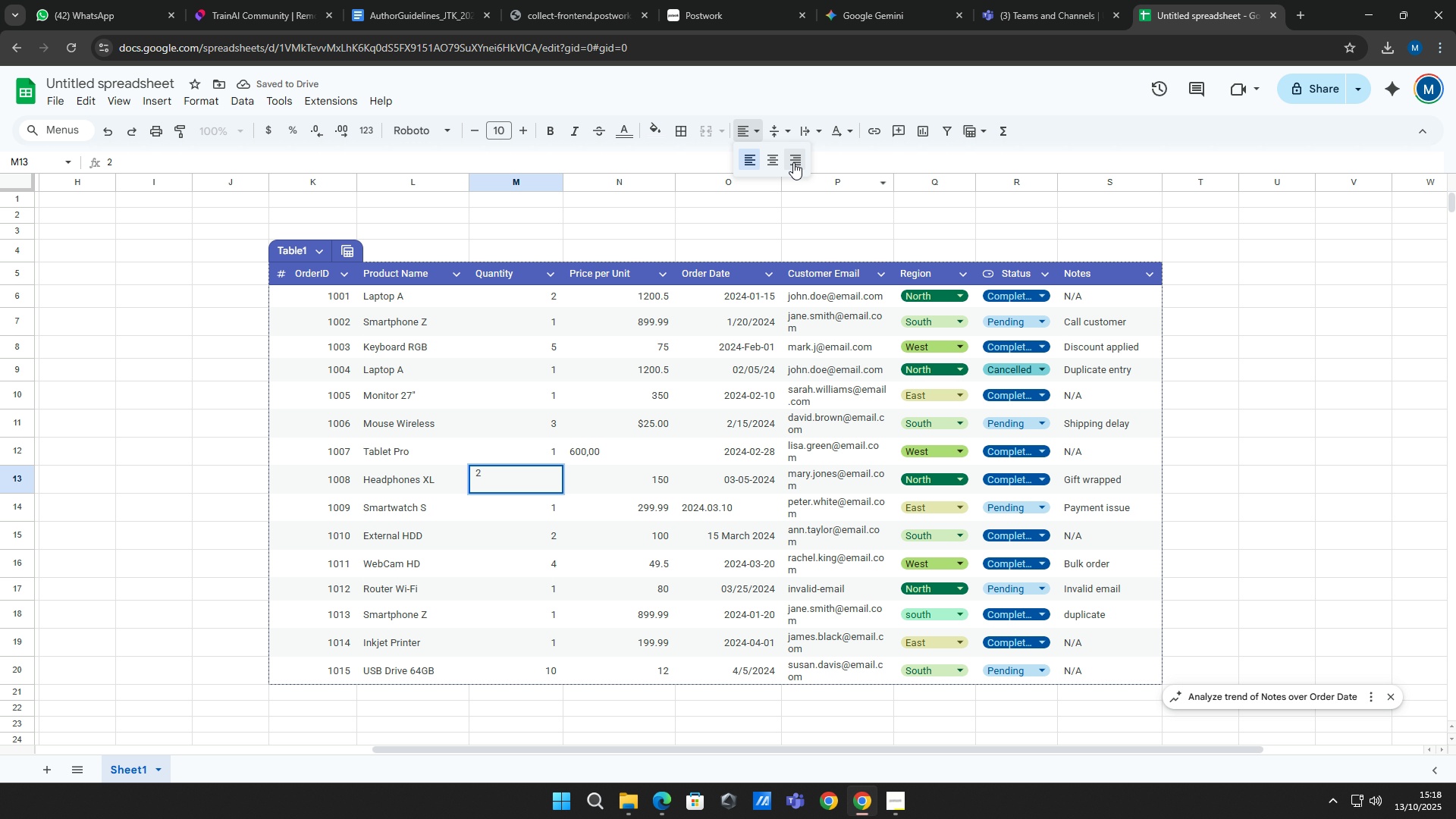 
left_click([792, 162])
 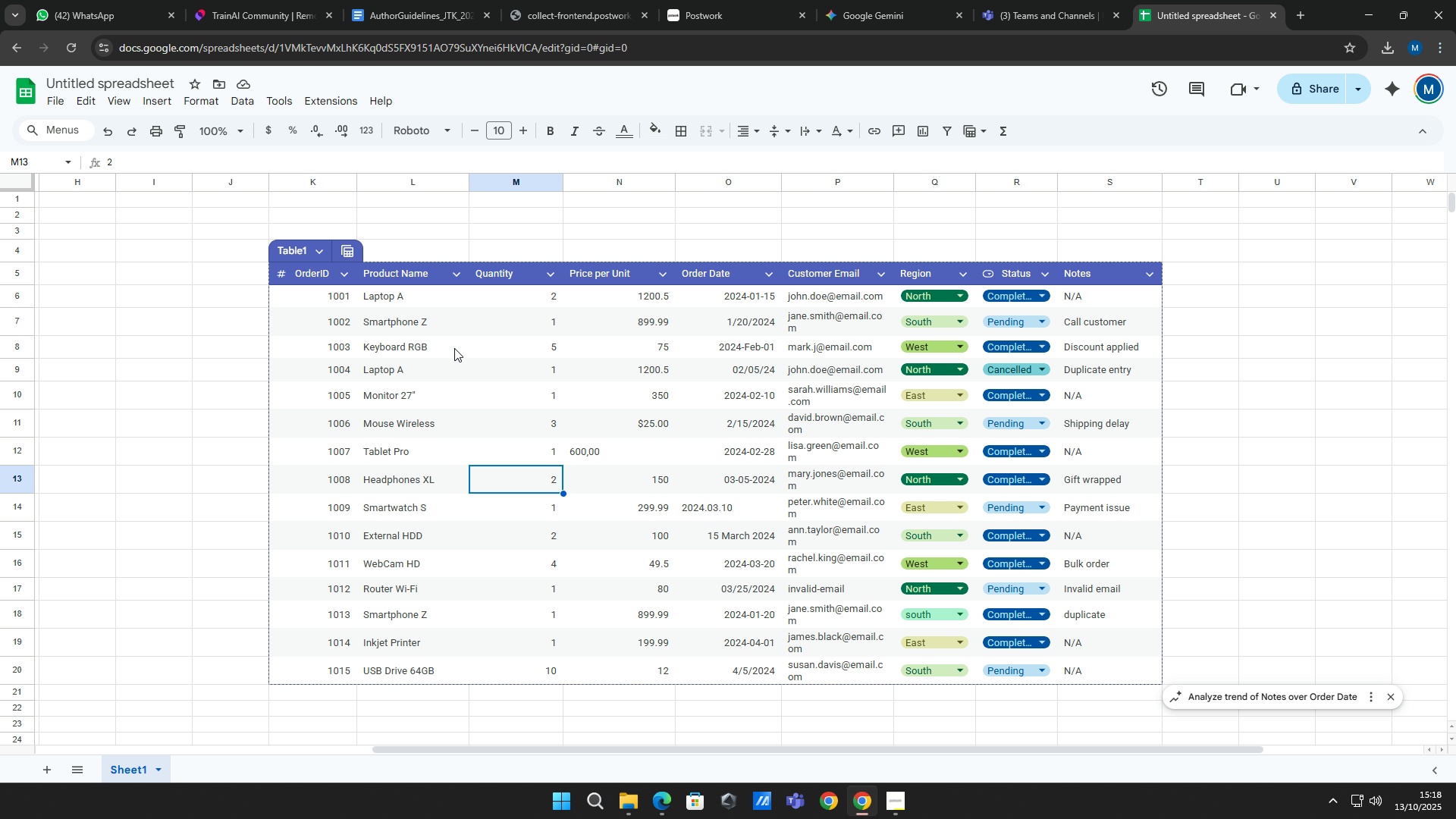 
wait(17.0)
 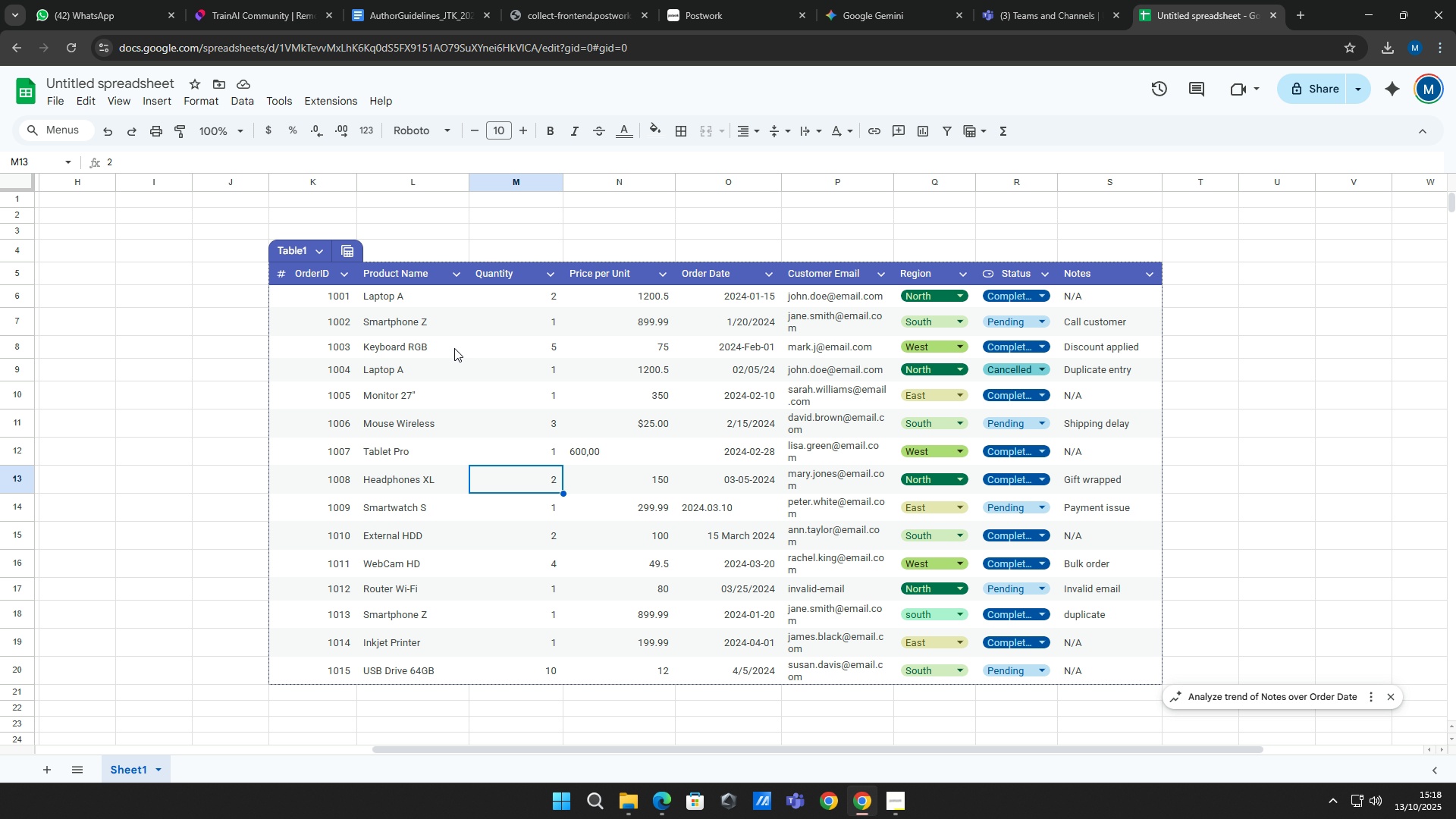 
left_click([645, 296])
 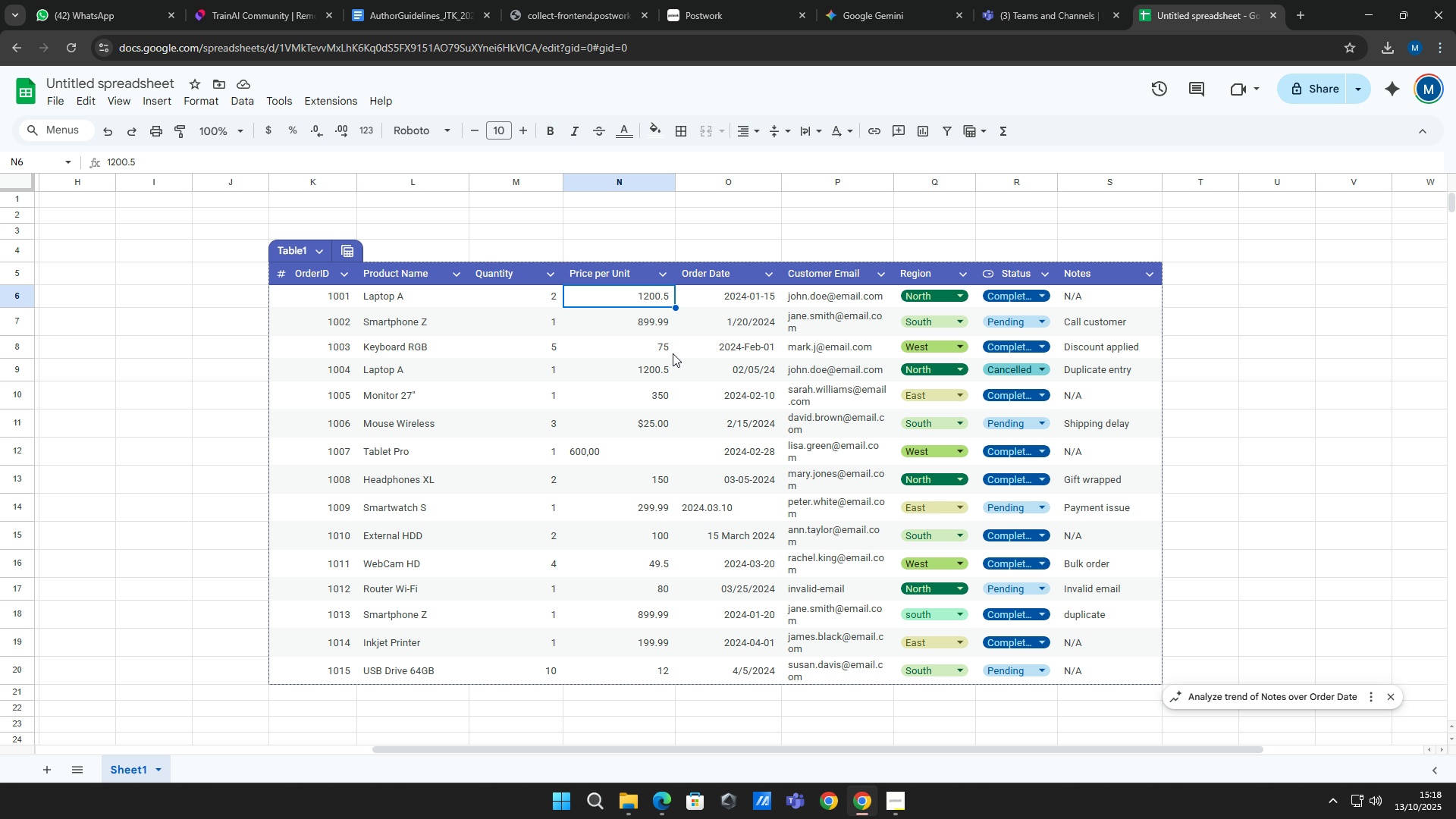 
left_click([626, 450])
 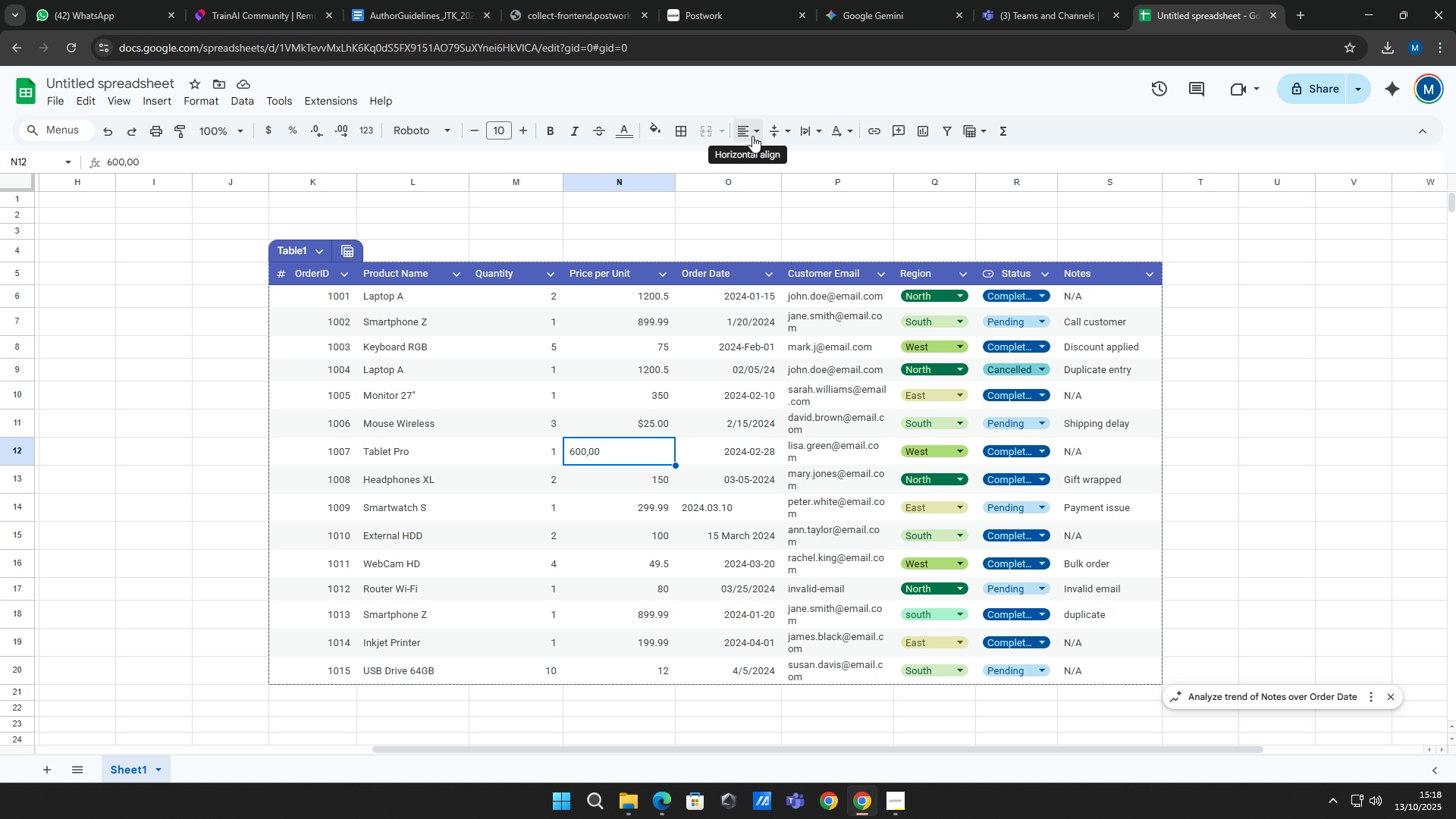 
left_click([752, 136])
 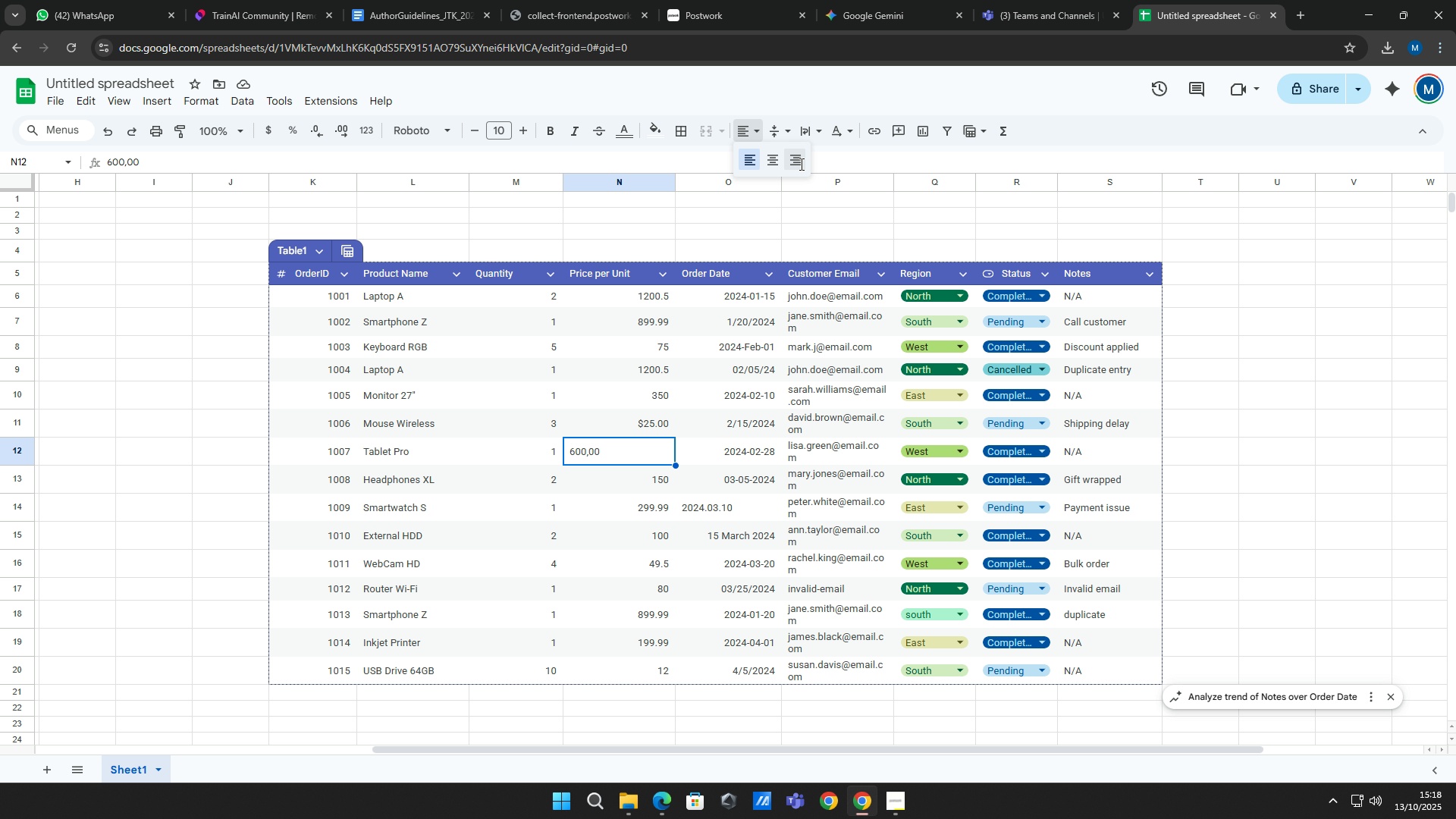 
left_click([800, 164])
 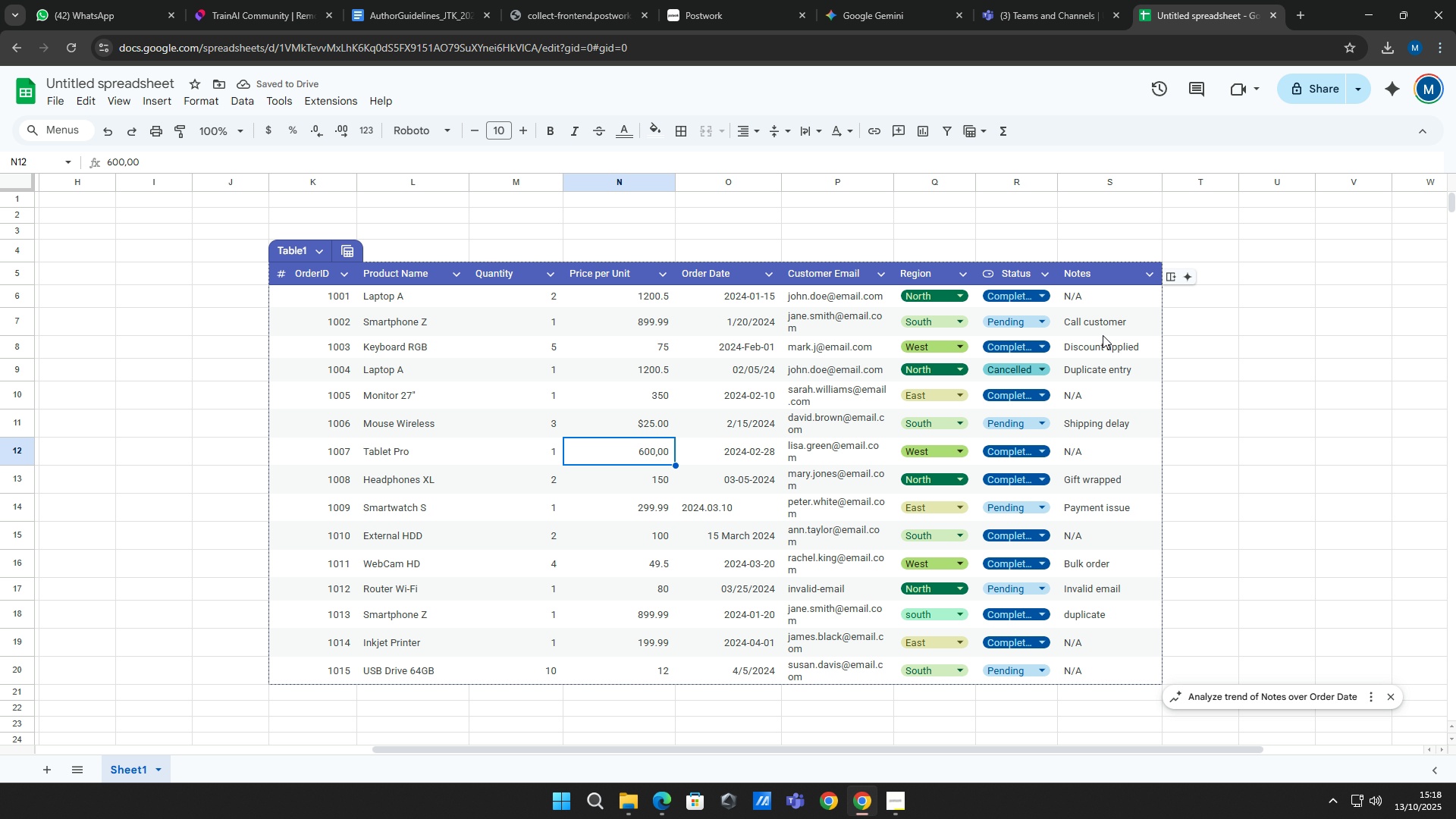 
wait(5.3)
 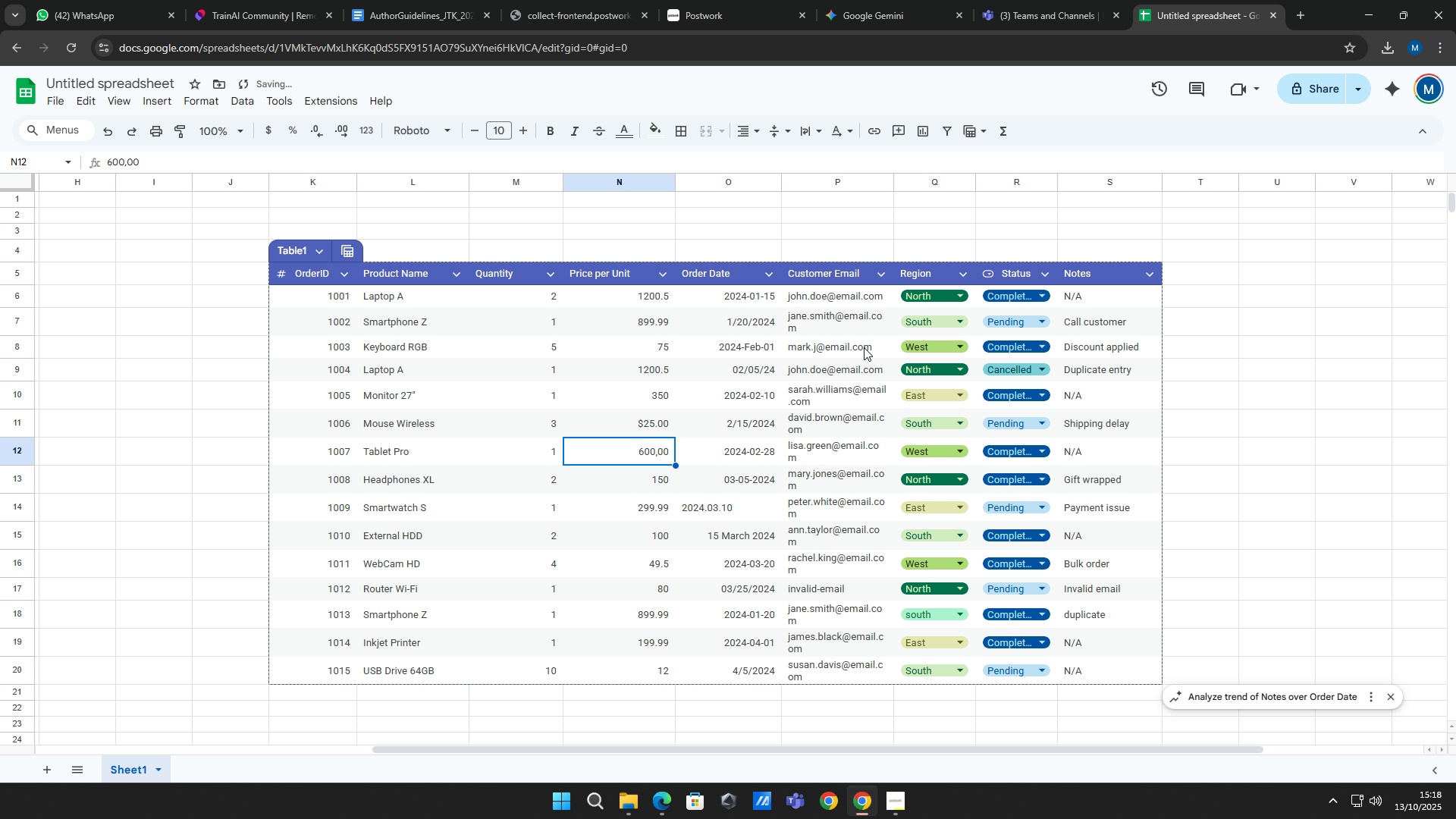 
left_click([1021, 297])
 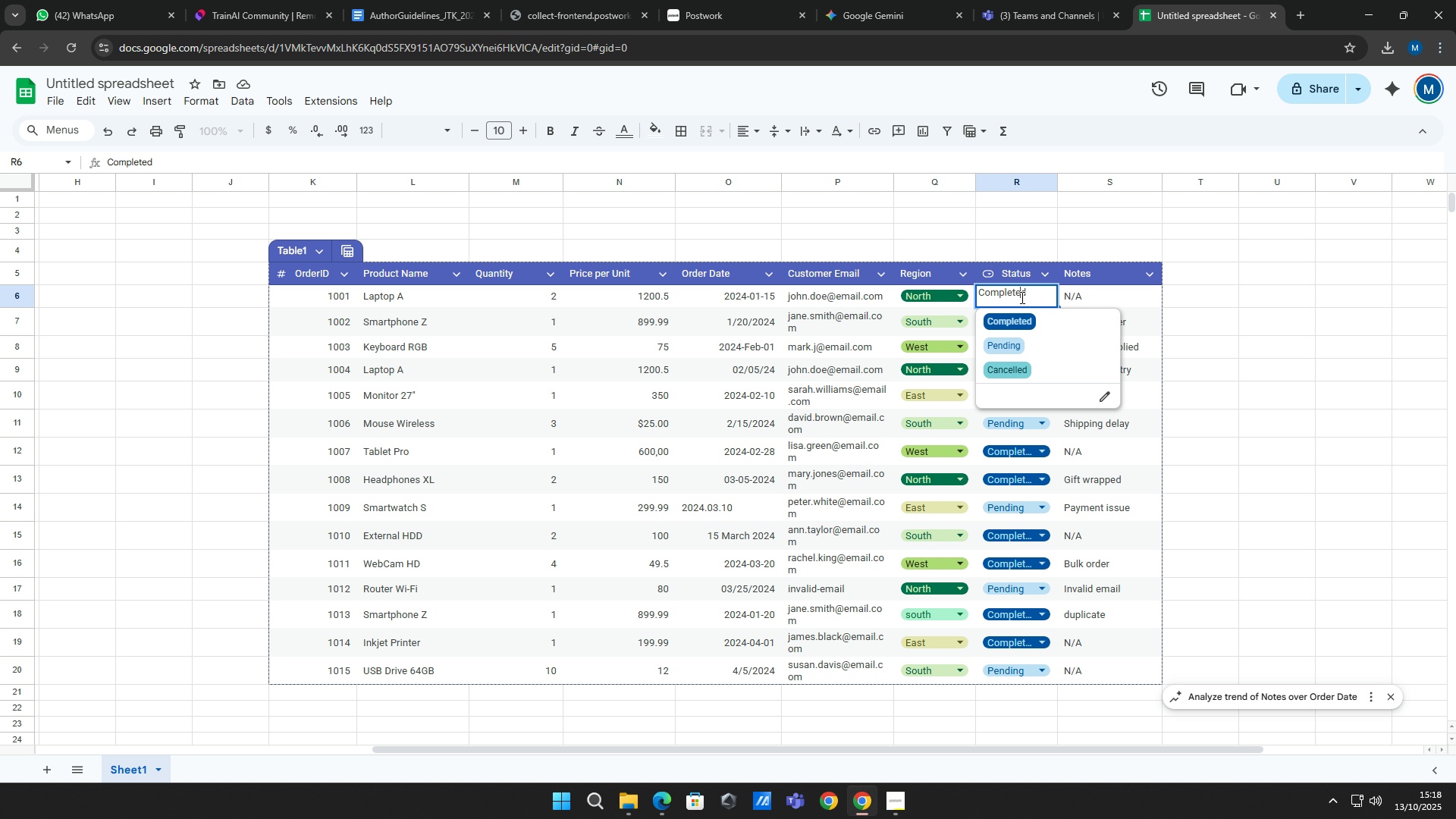 
double_click([1031, 278])
 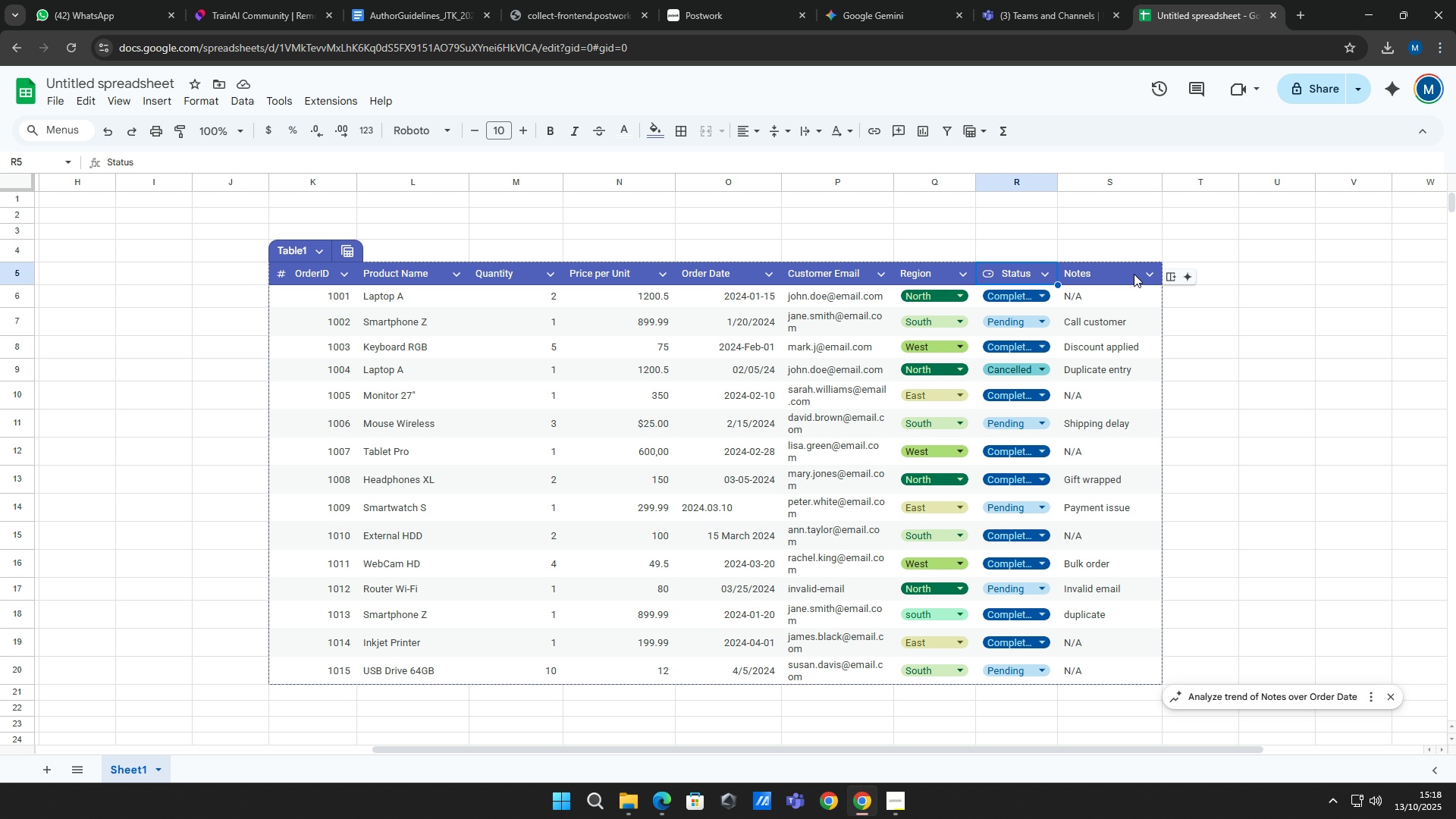 
left_click([1145, 246])
 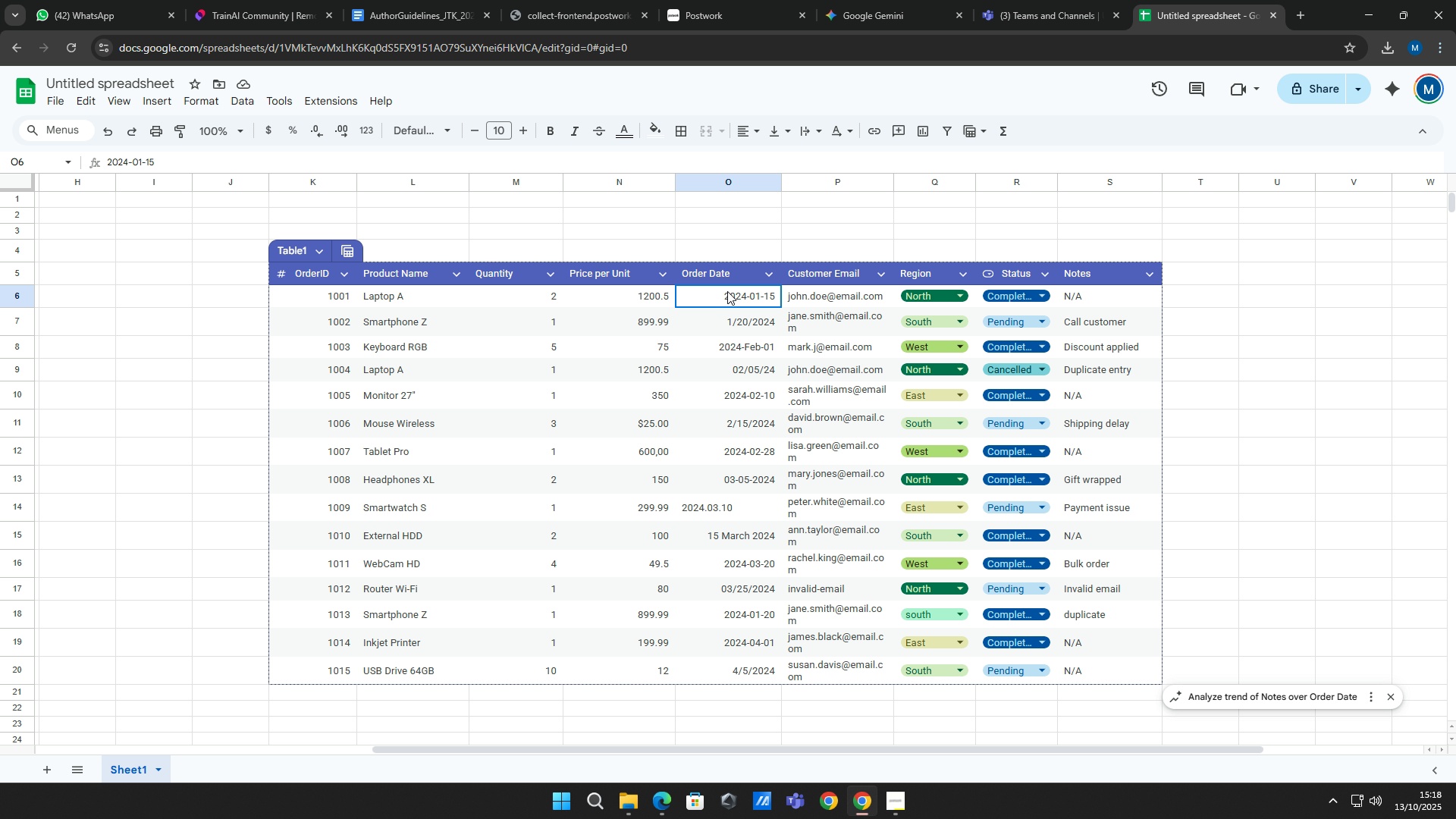 
left_click([727, 291])
 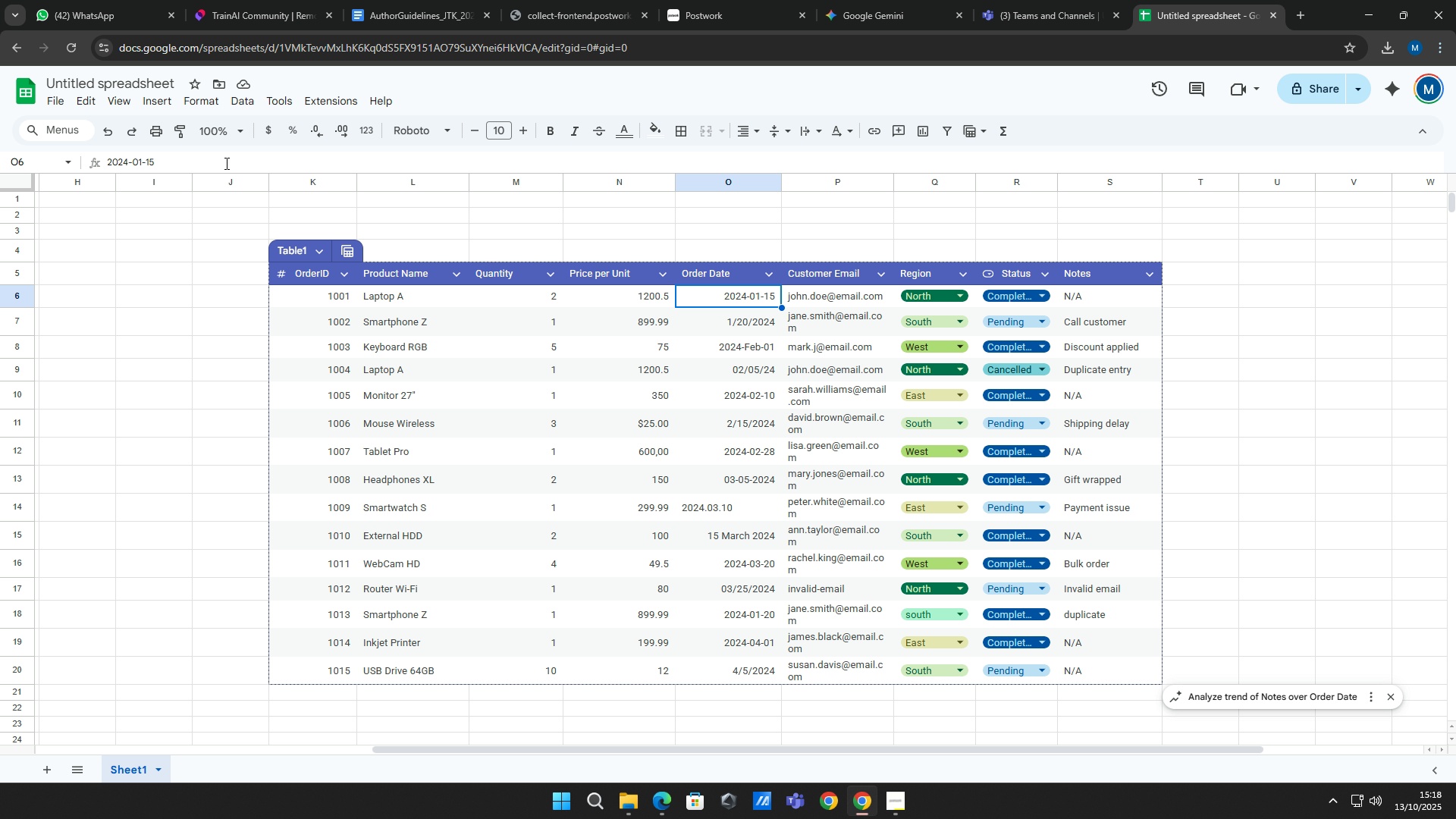 
wait(5.3)
 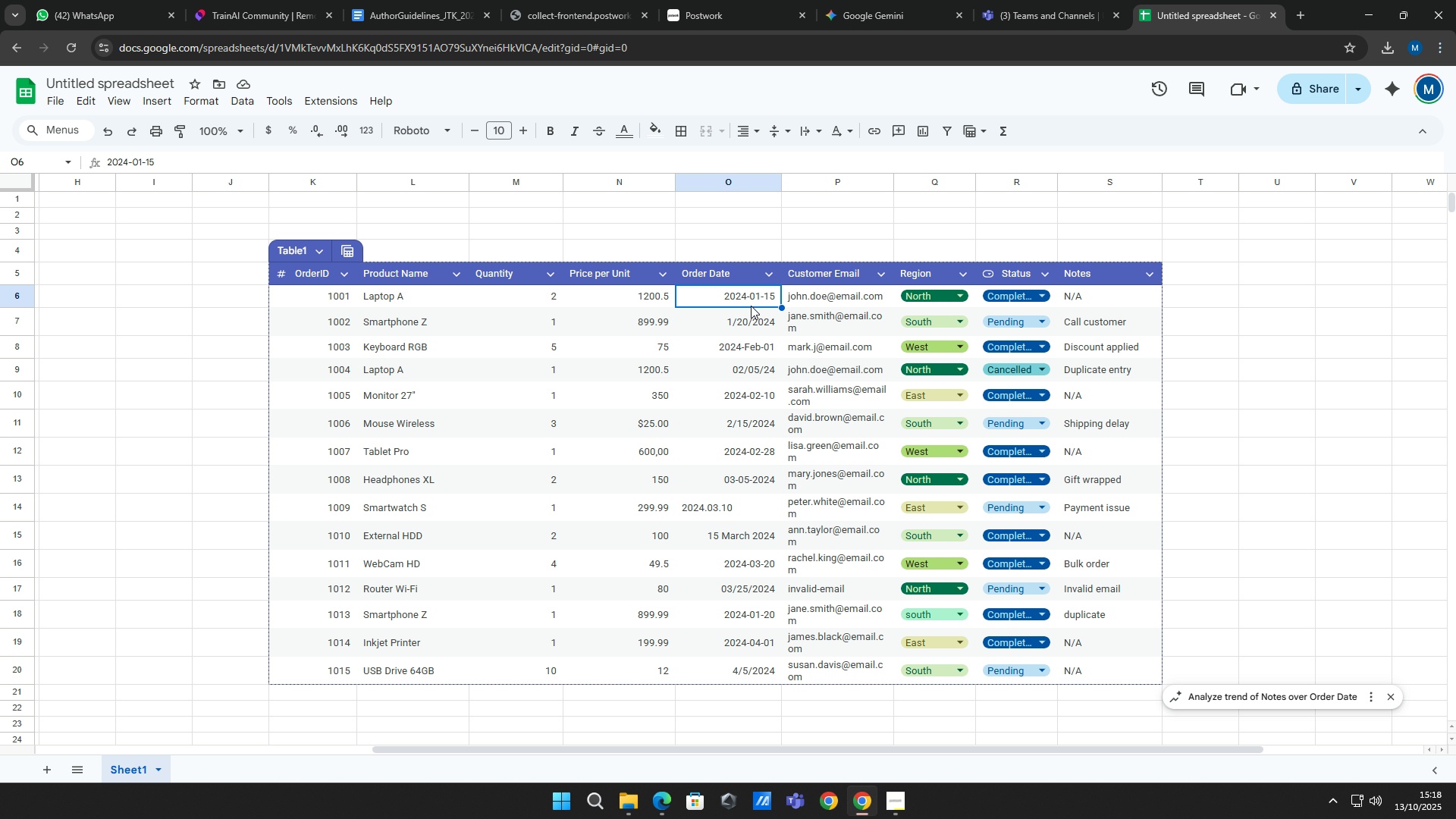 
left_click([739, 321])
 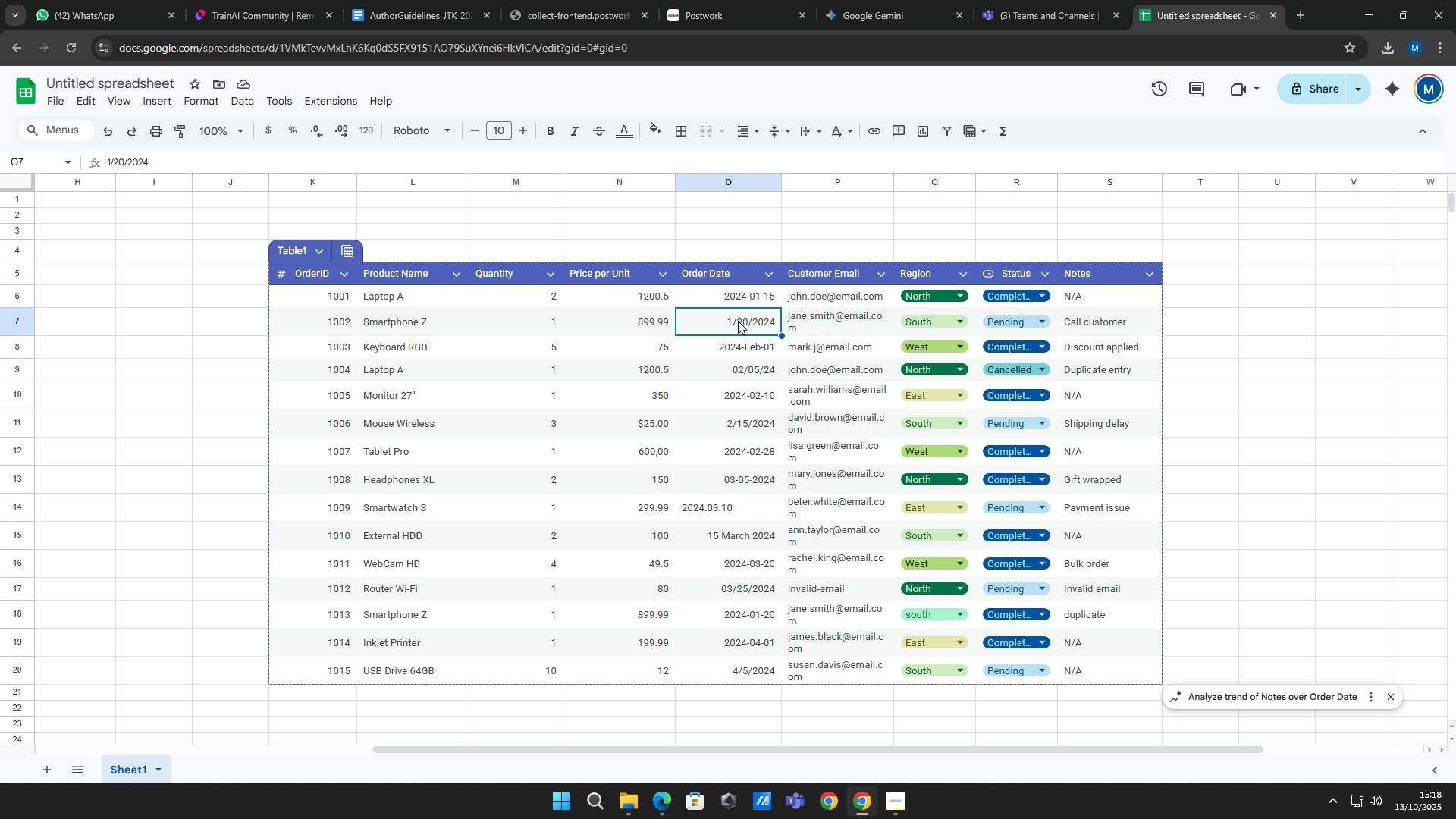 
right_click([736, 322])
 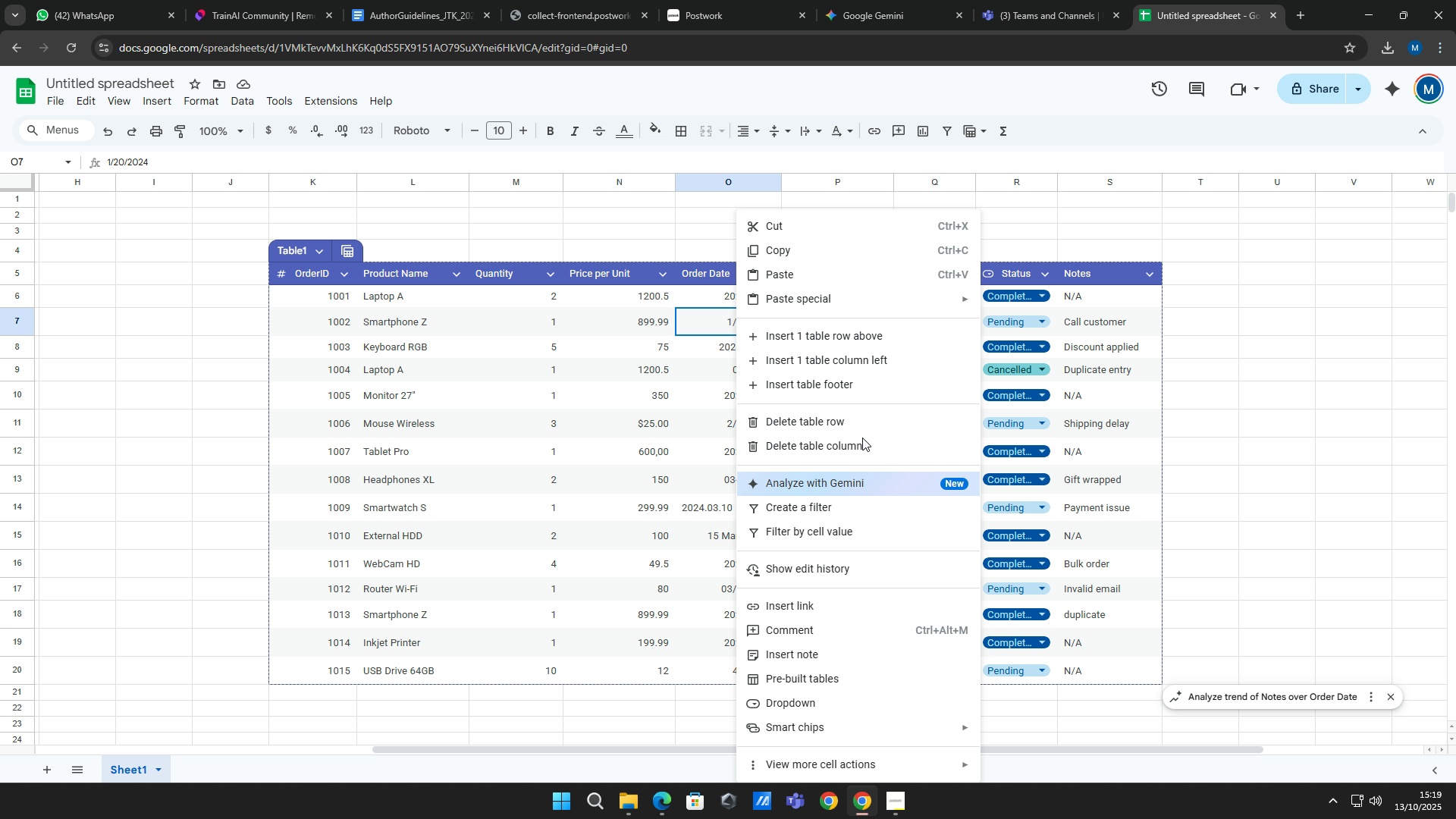 
wait(5.77)
 